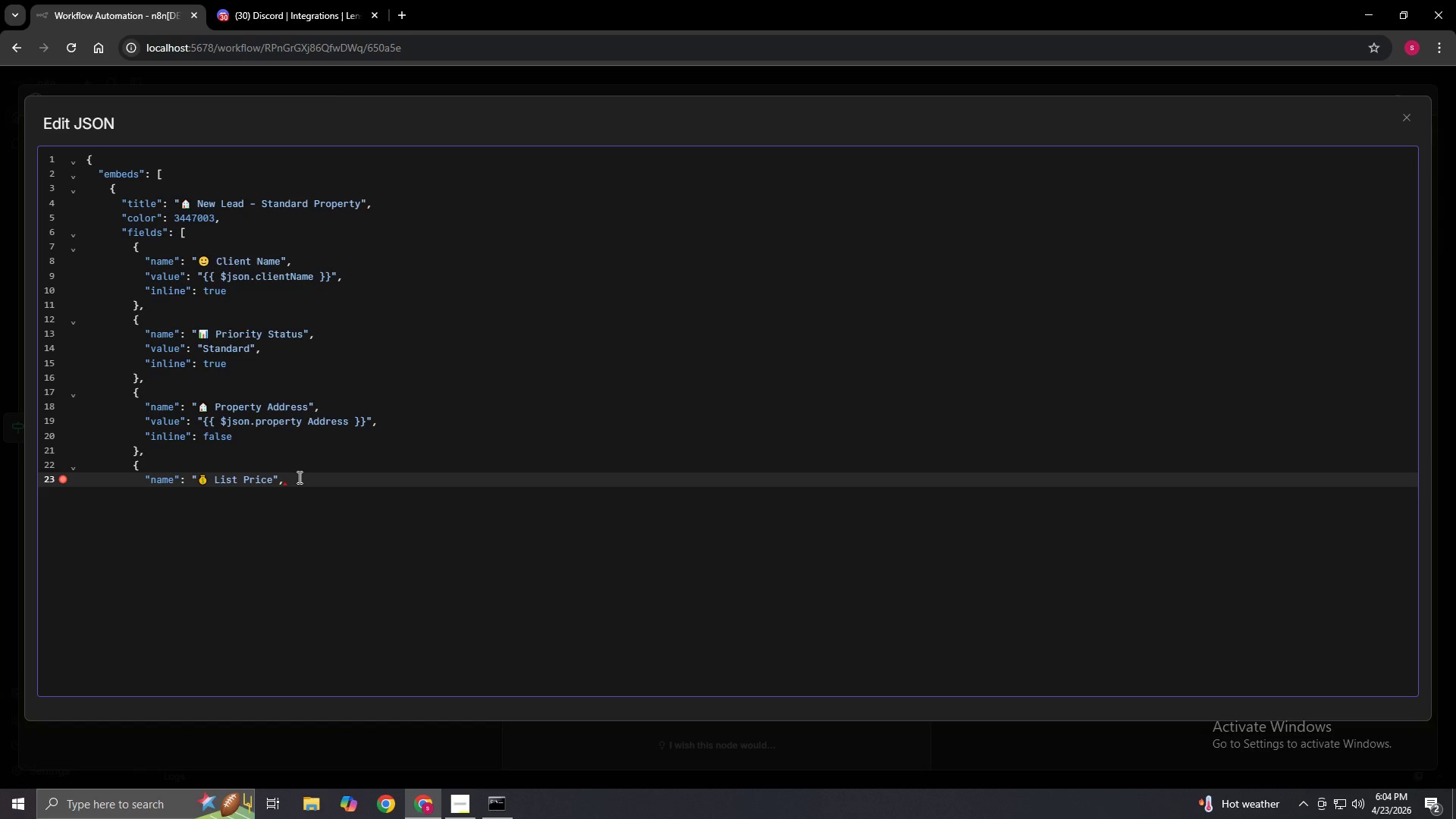 
key(Enter)
 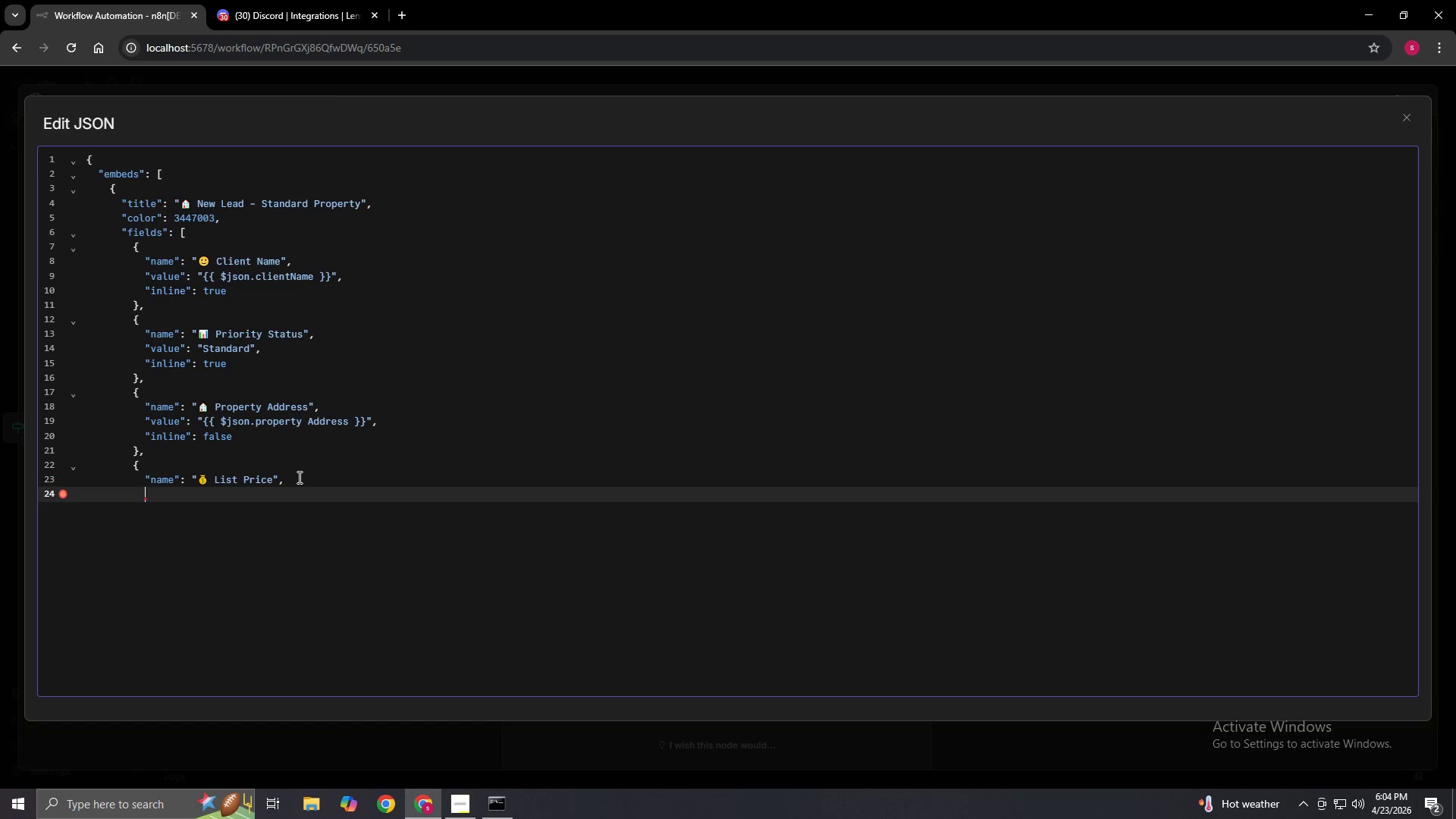 
type("value": "{{}})
 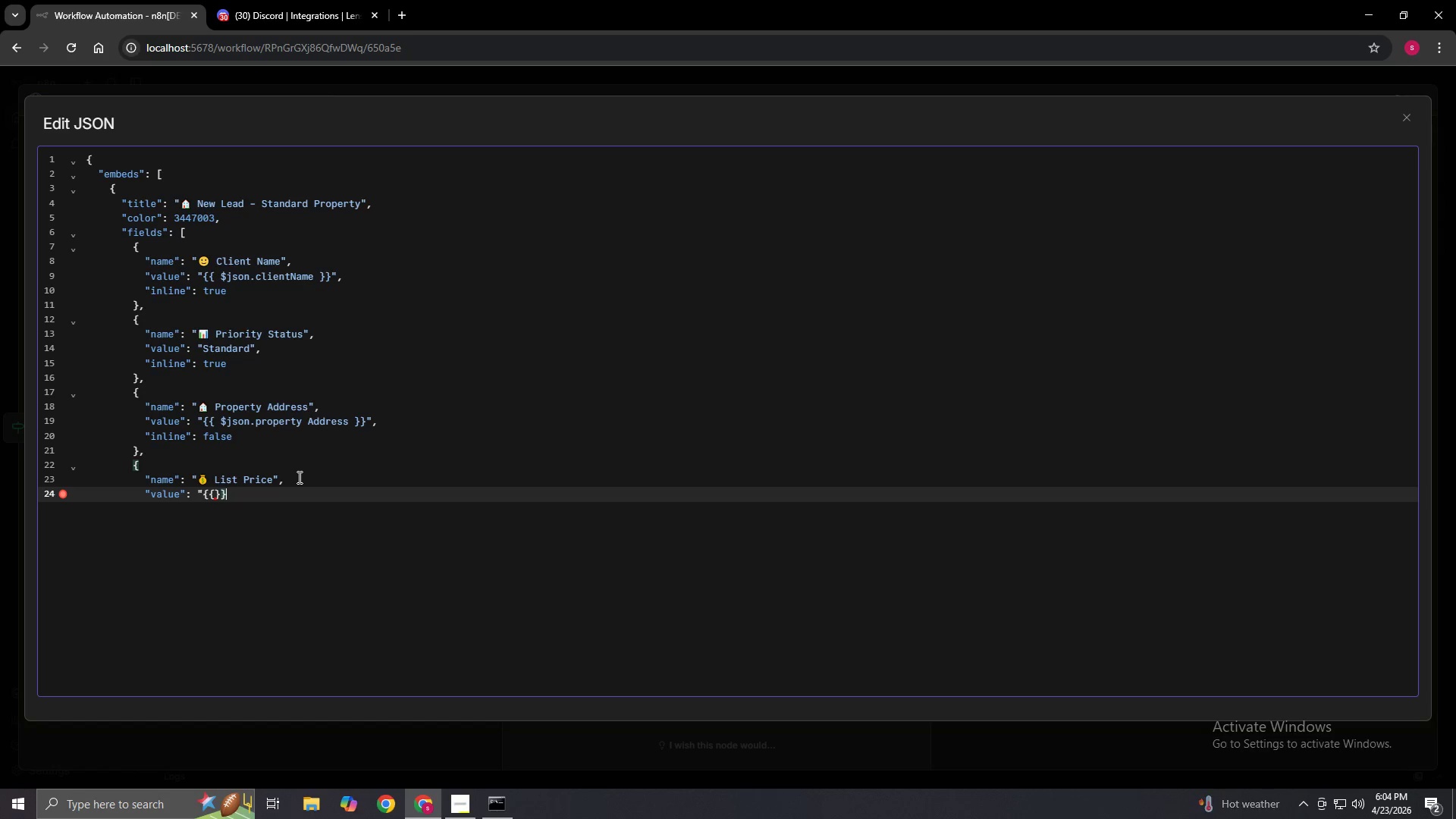 
key(ArrowLeft)
 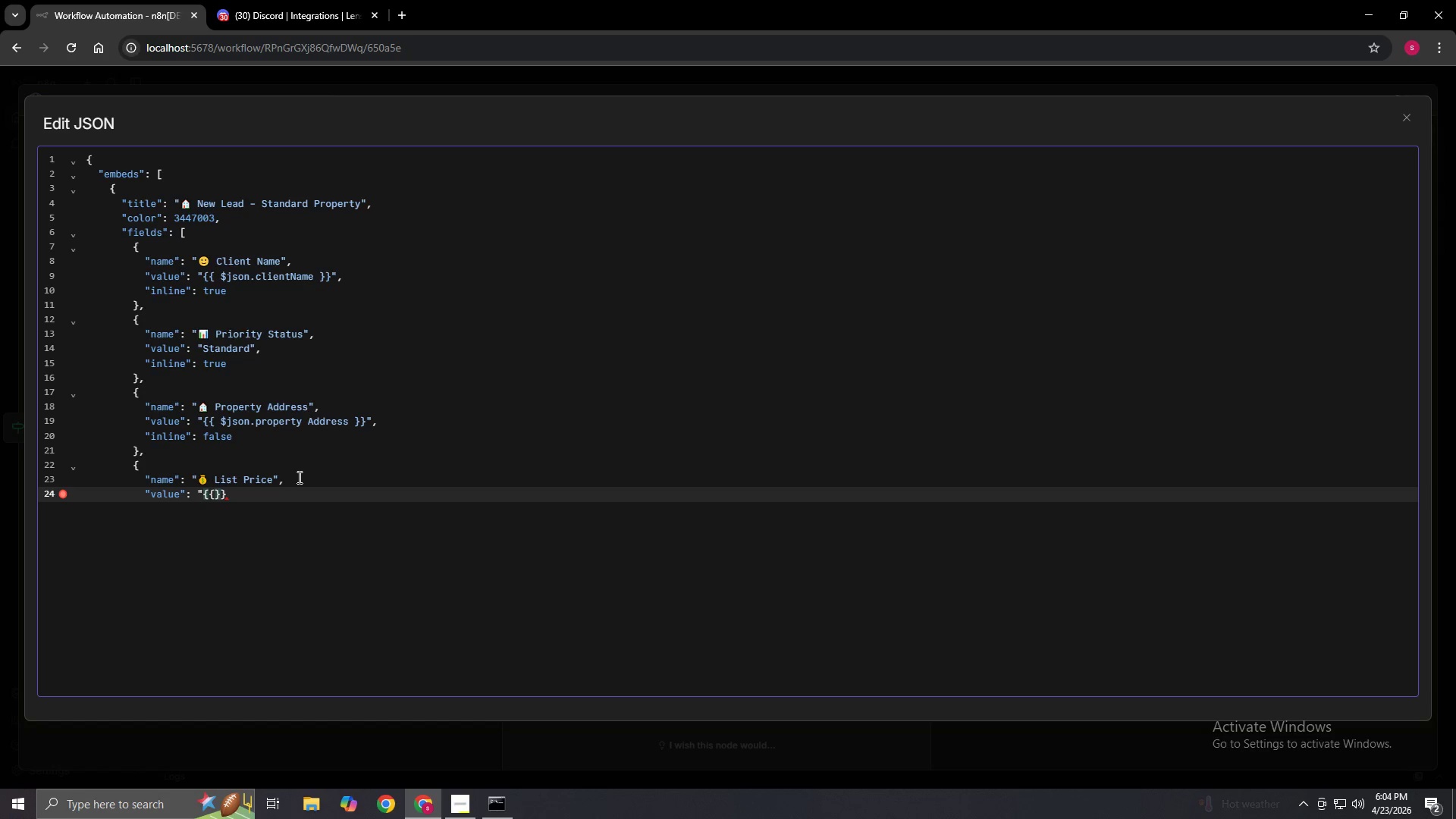 
key(ArrowLeft)
 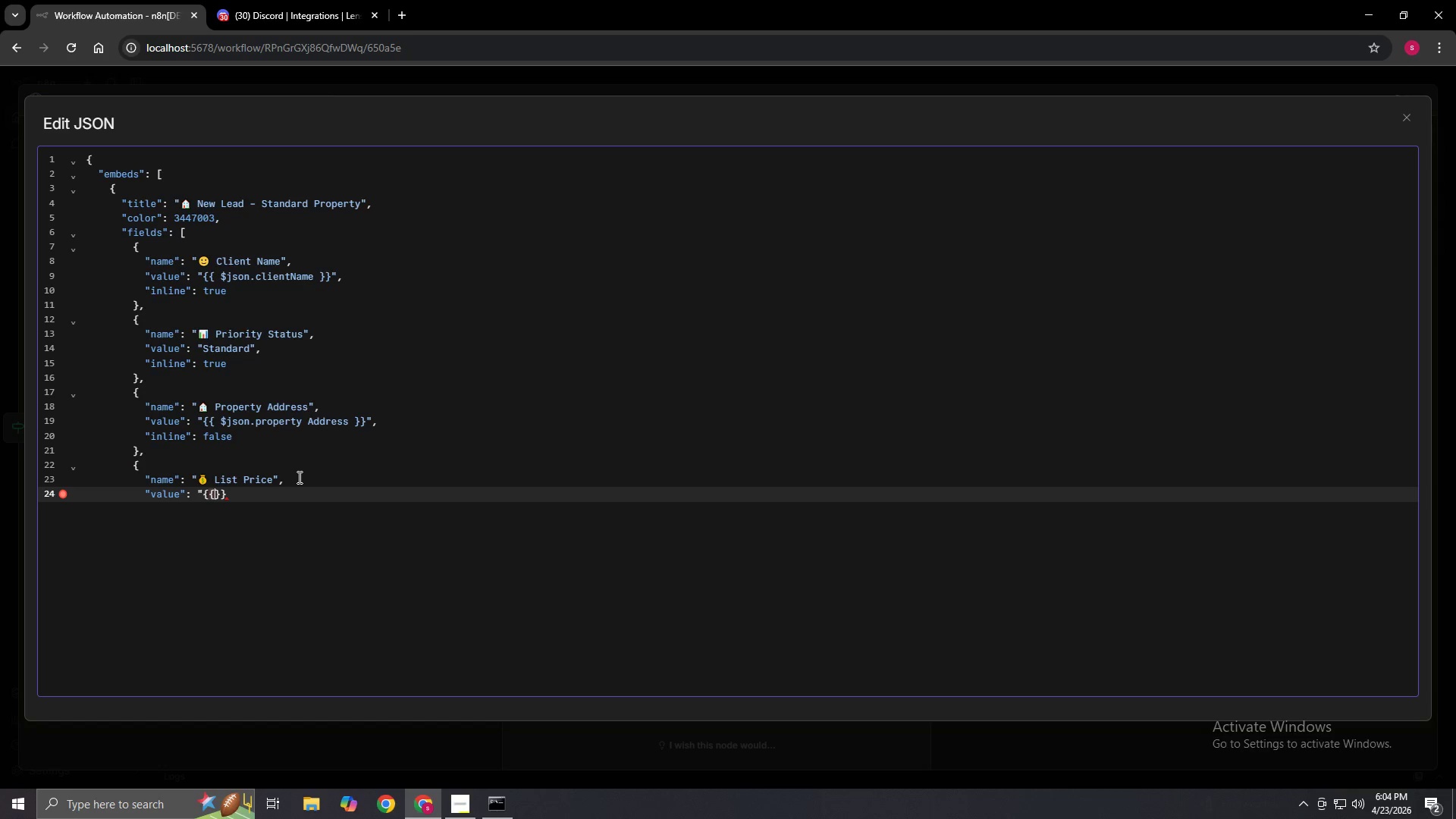 
key(Space)
 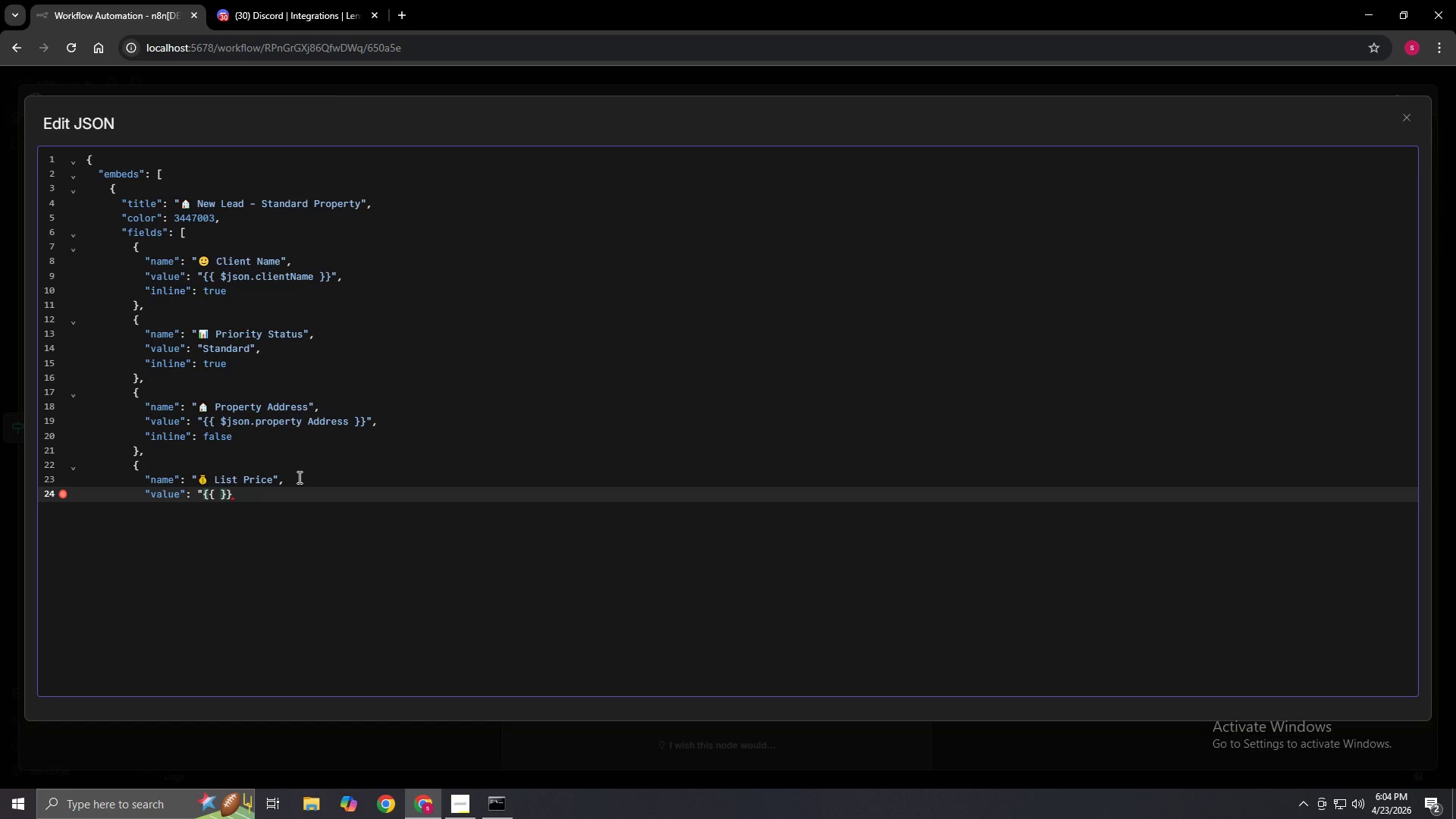 
key(Space)
 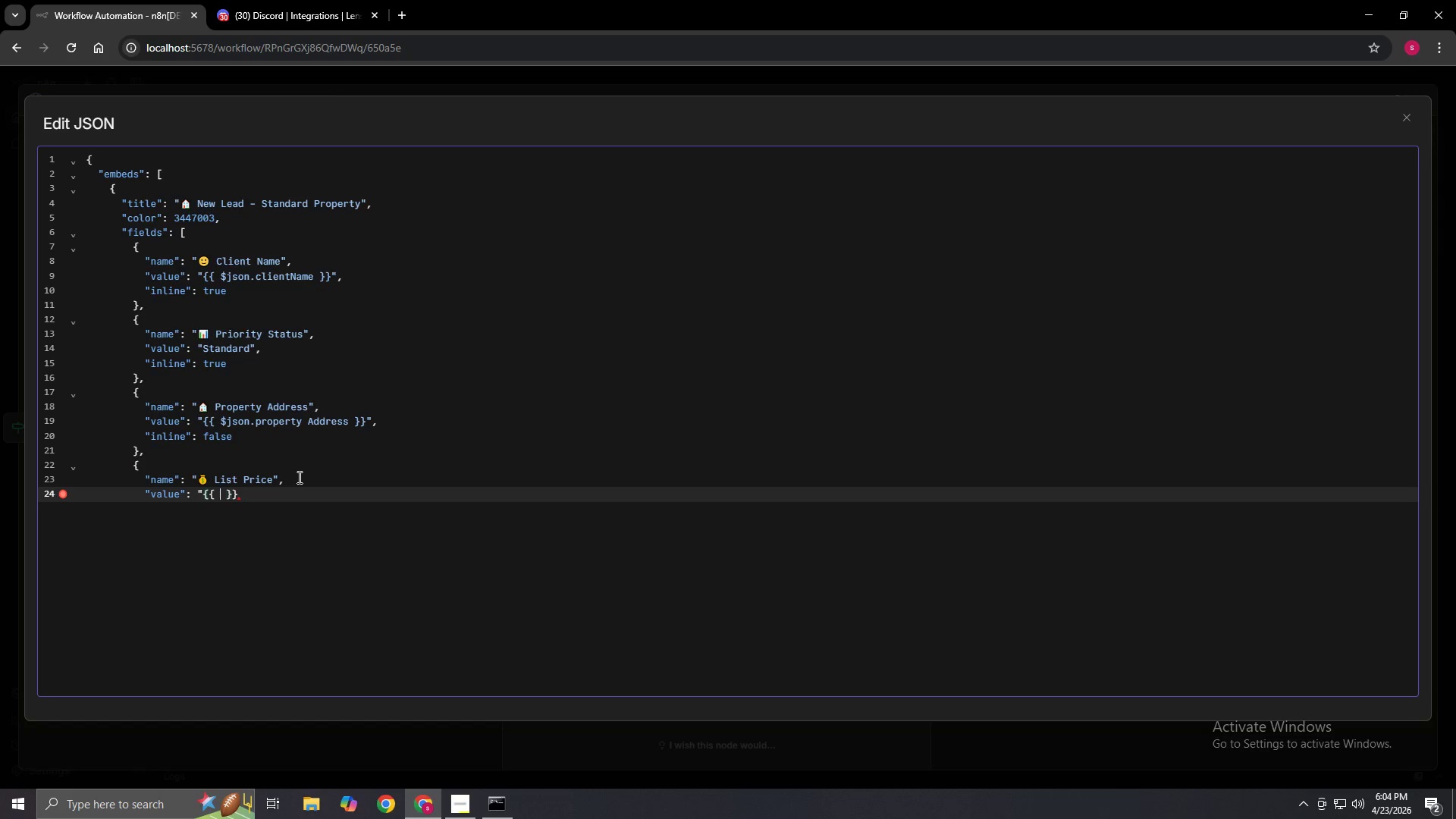 
key(ArrowLeft)
 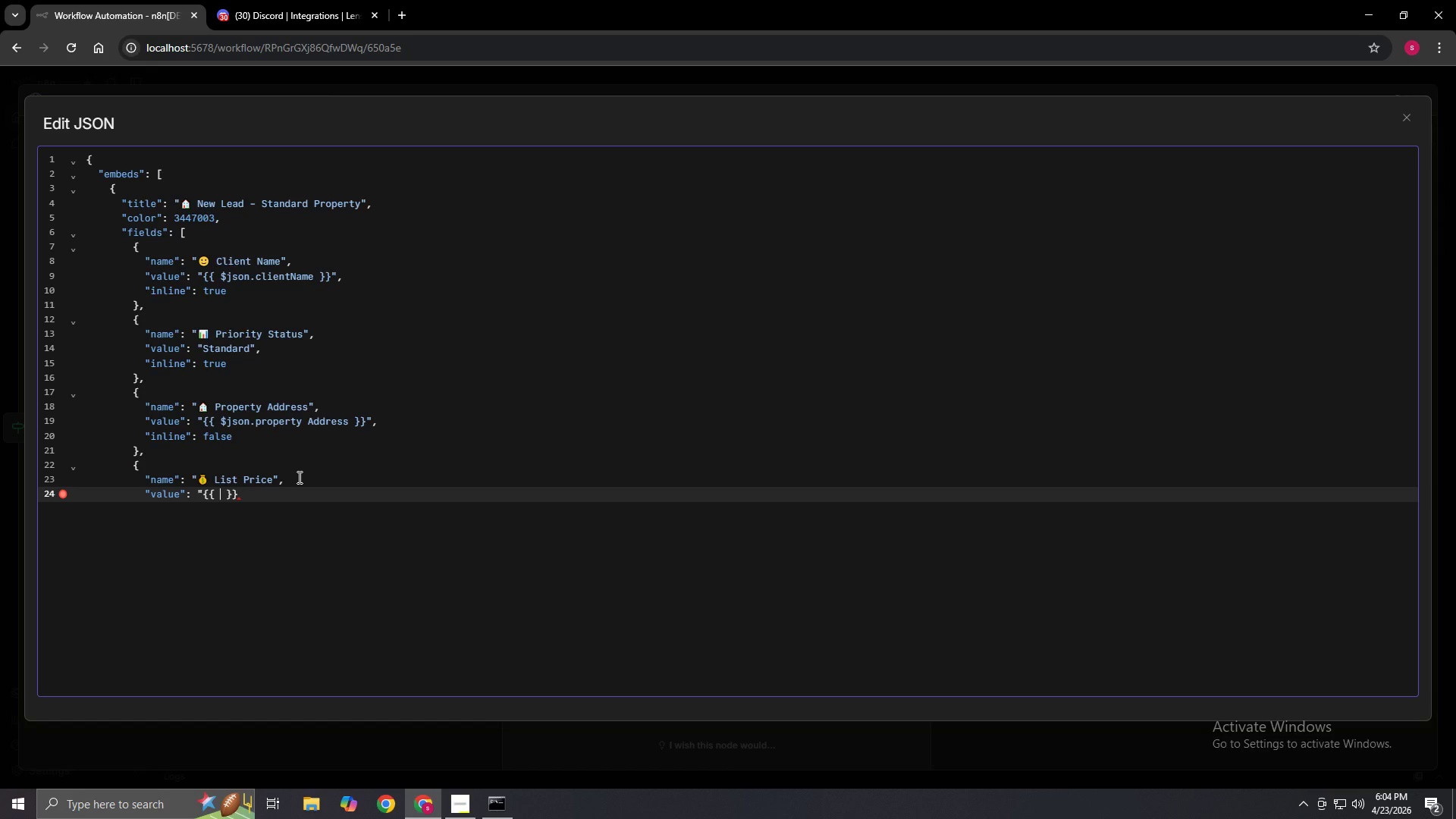 
type($json.)
 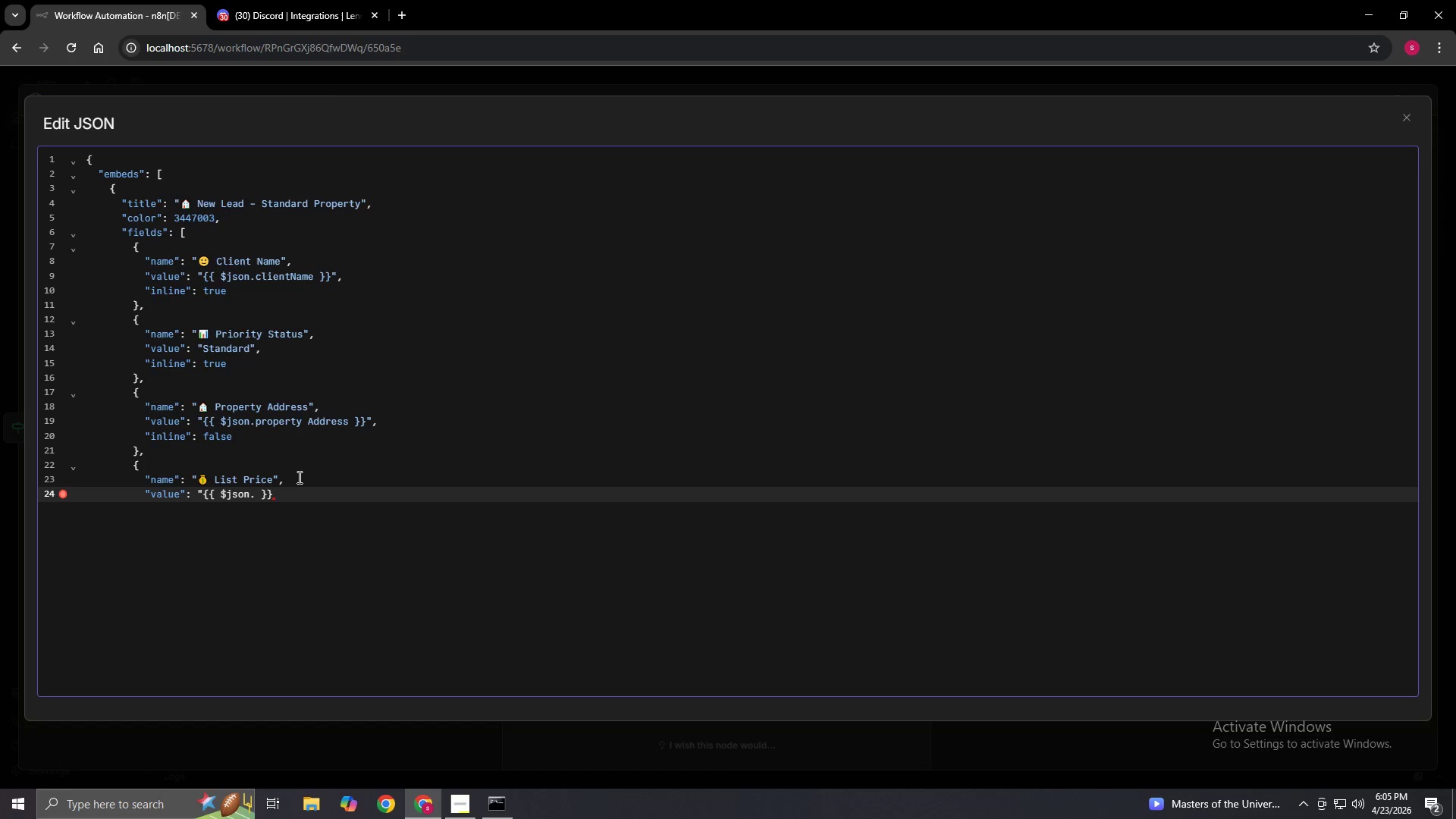 
type(listPrice.toLocaleString())
 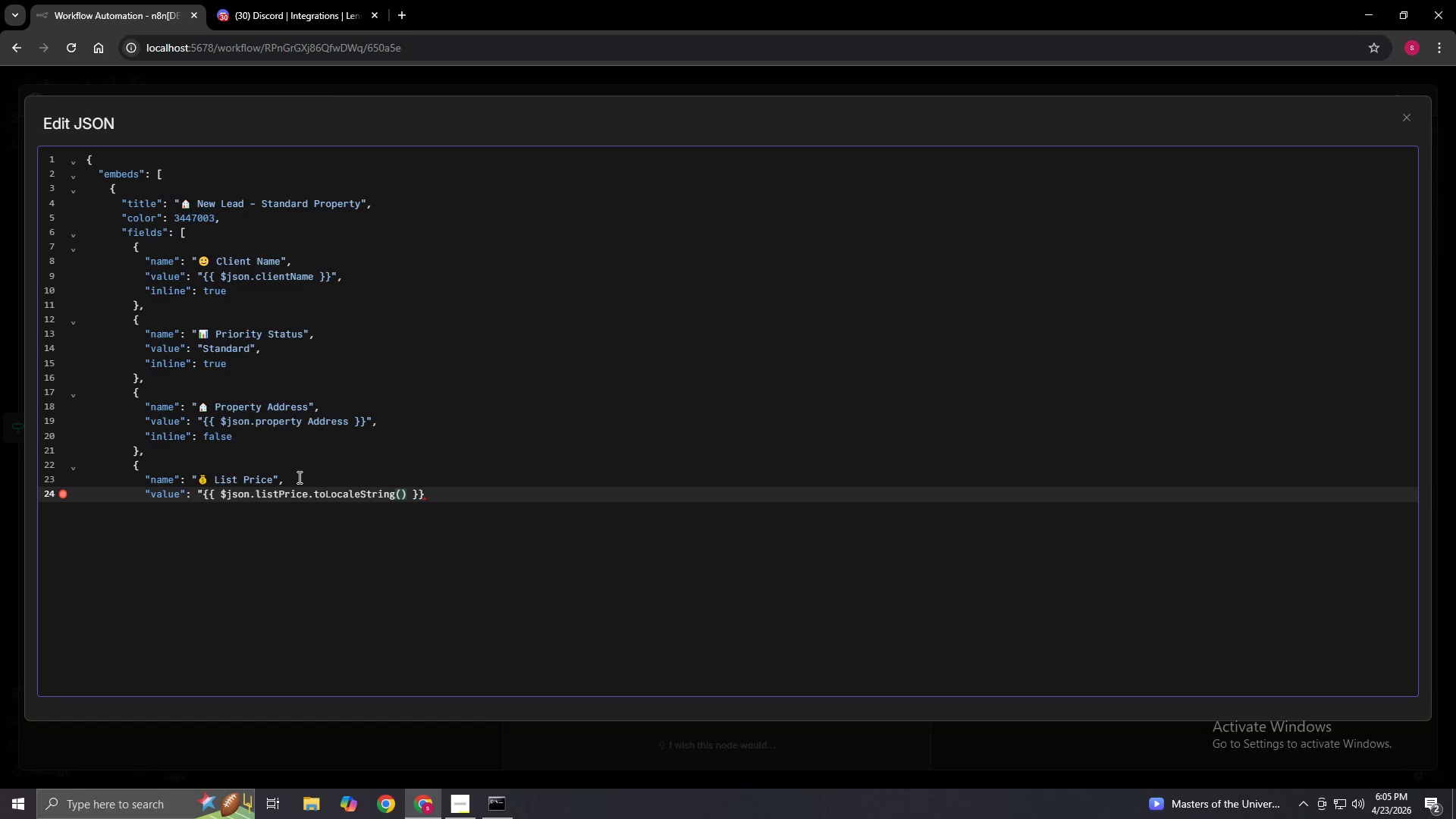 
key(ArrowRight)
 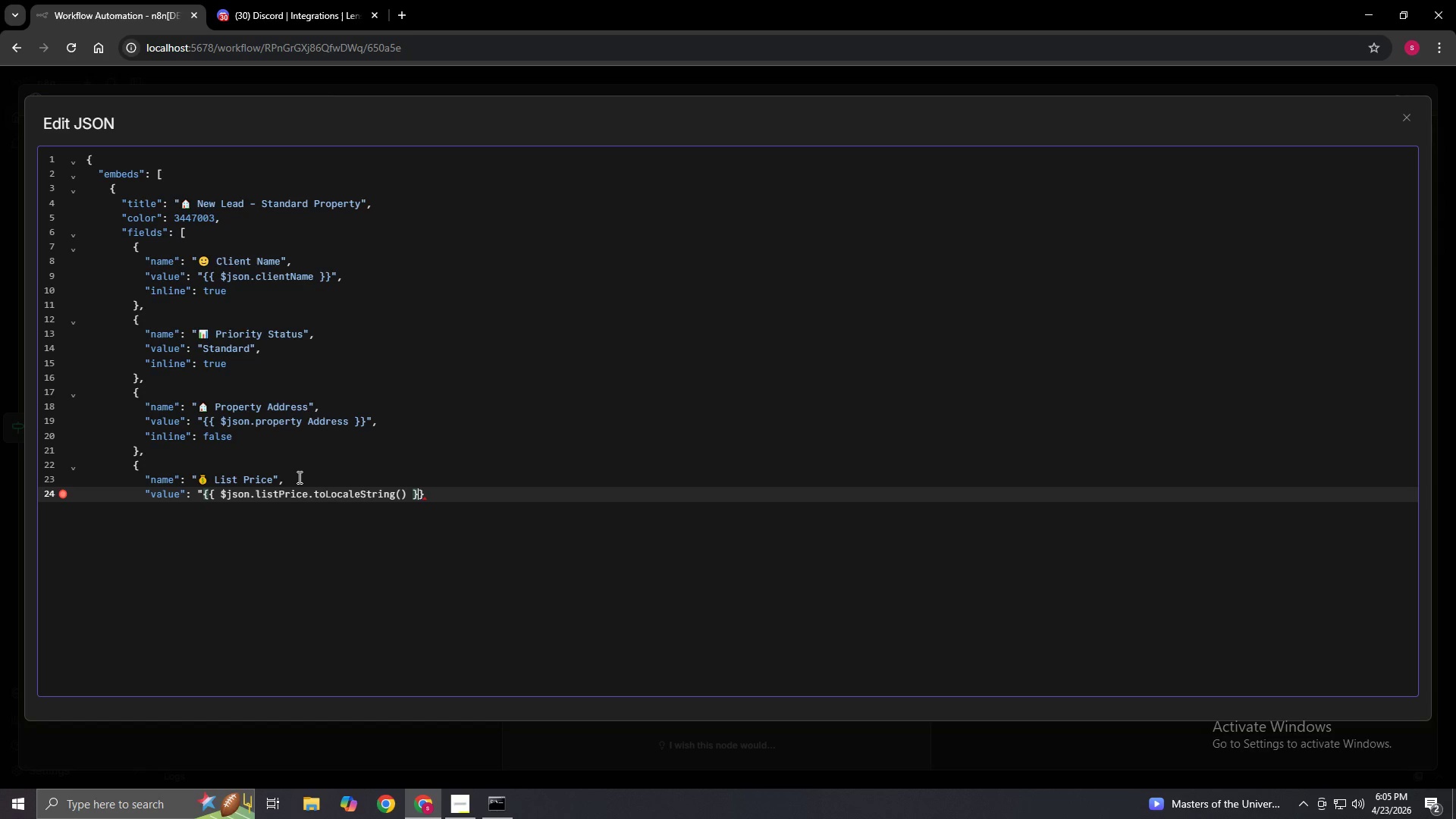 
key(ArrowRight)
 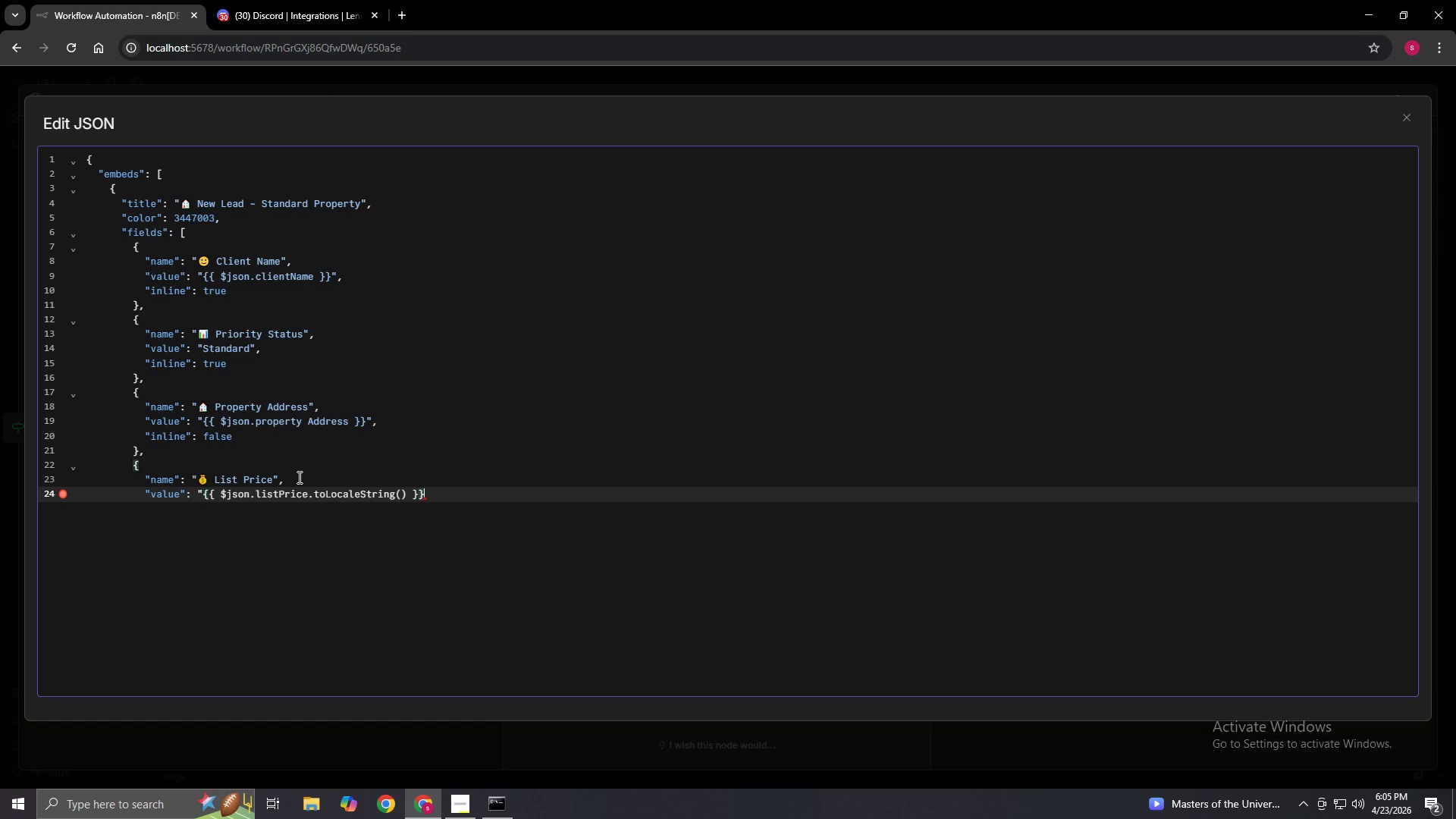 
key(ArrowRight)
 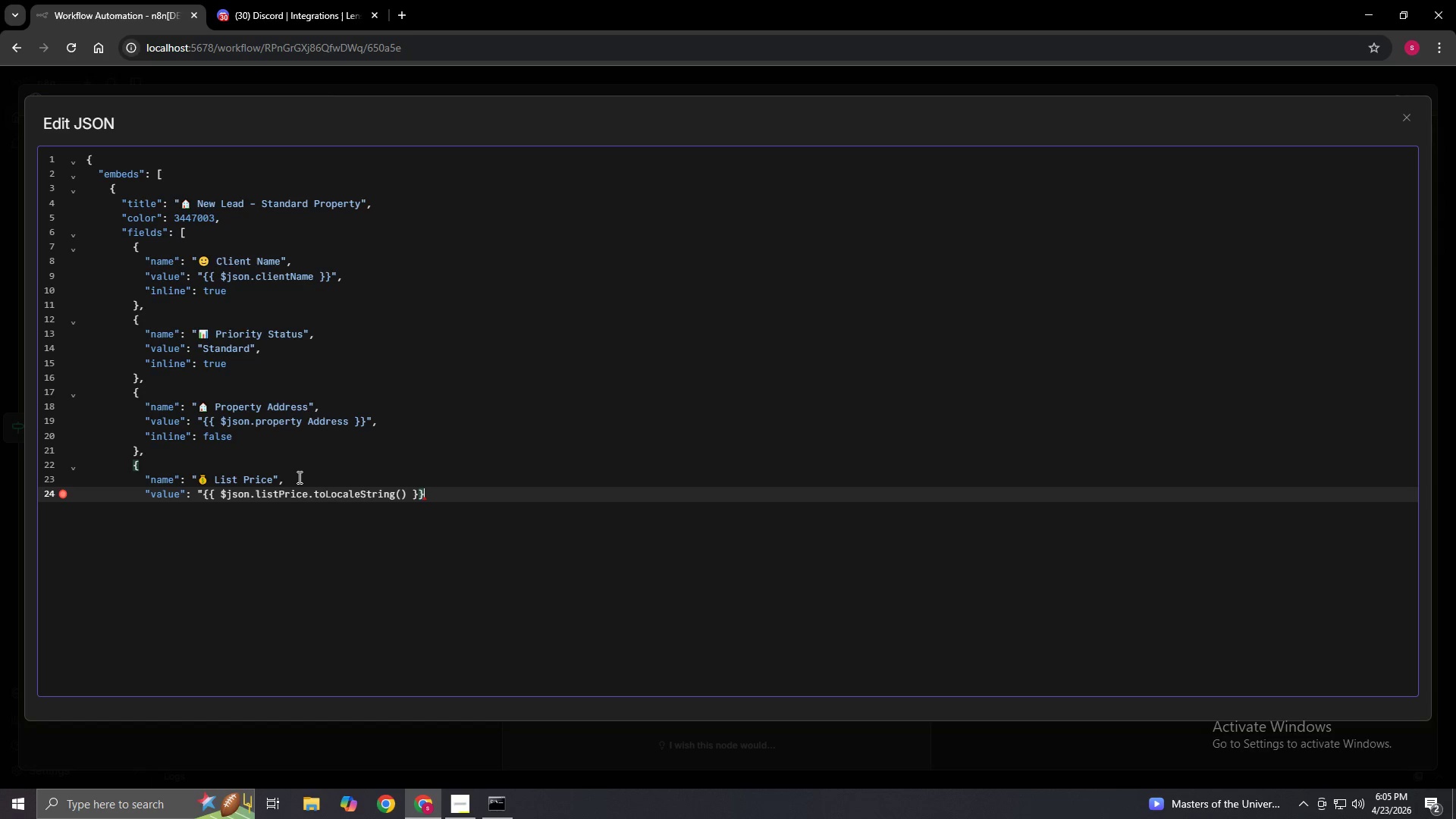 
key(Shift+Quote)
 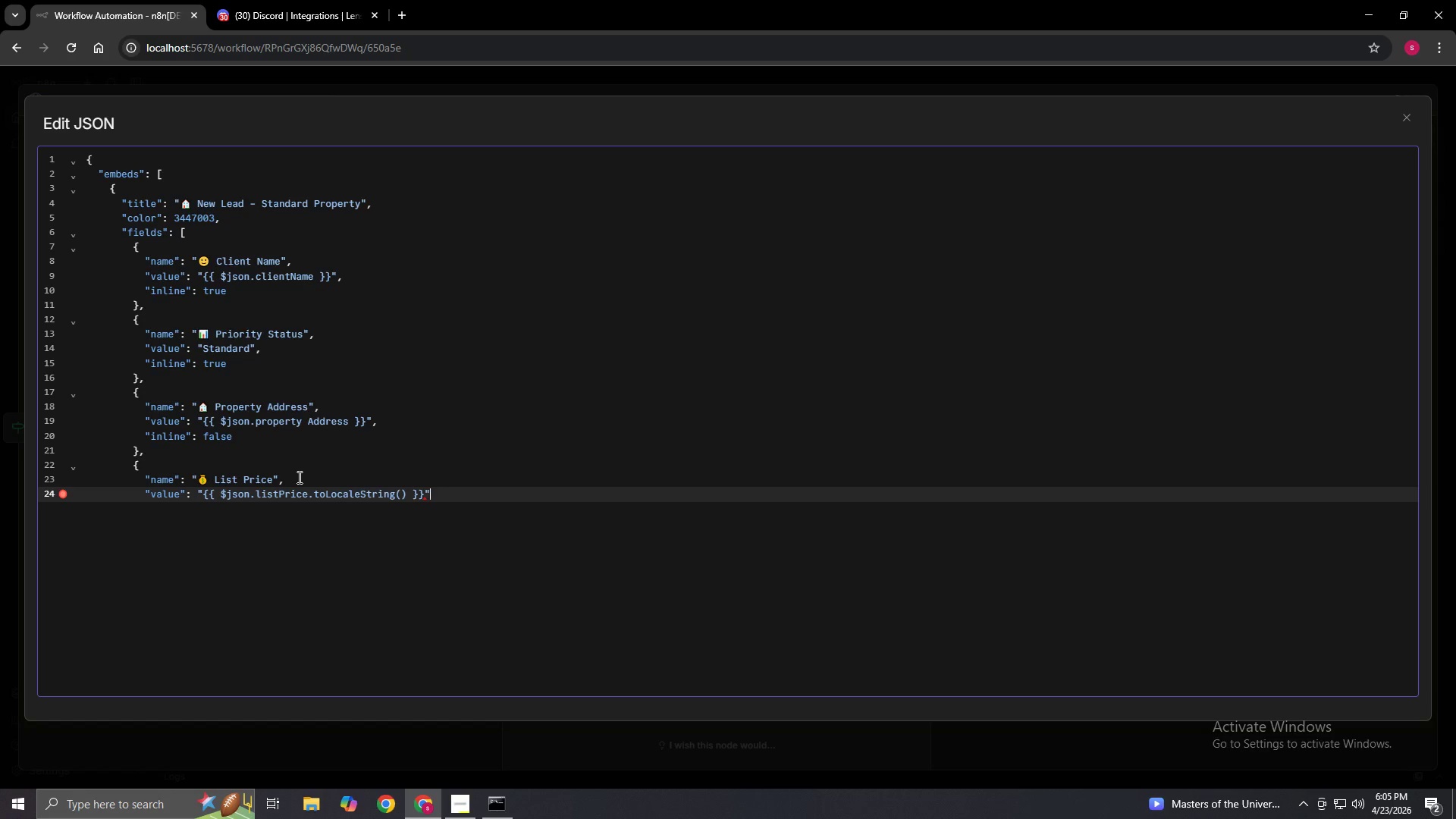 
key(Comma)
 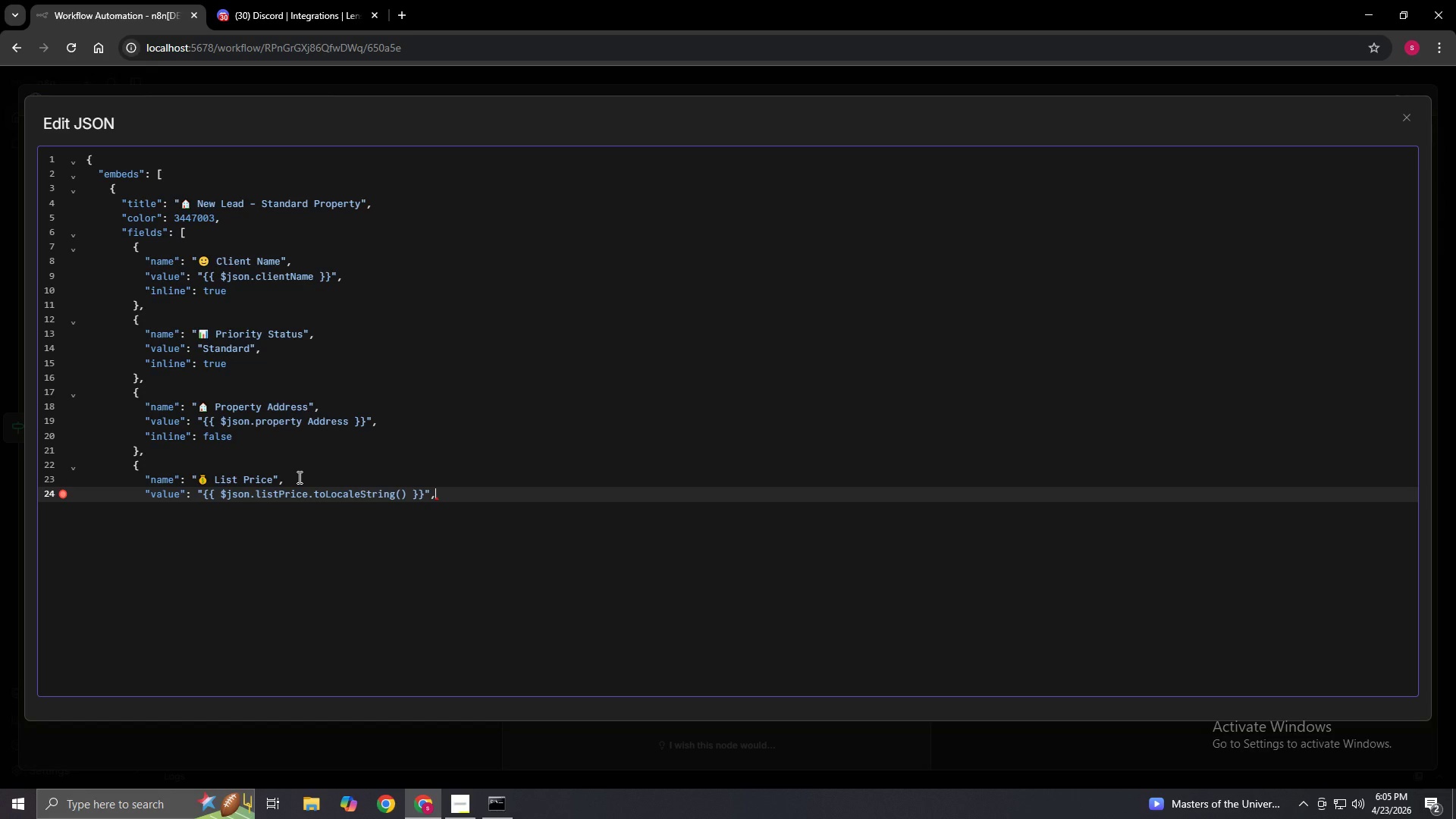 
key(Enter)
 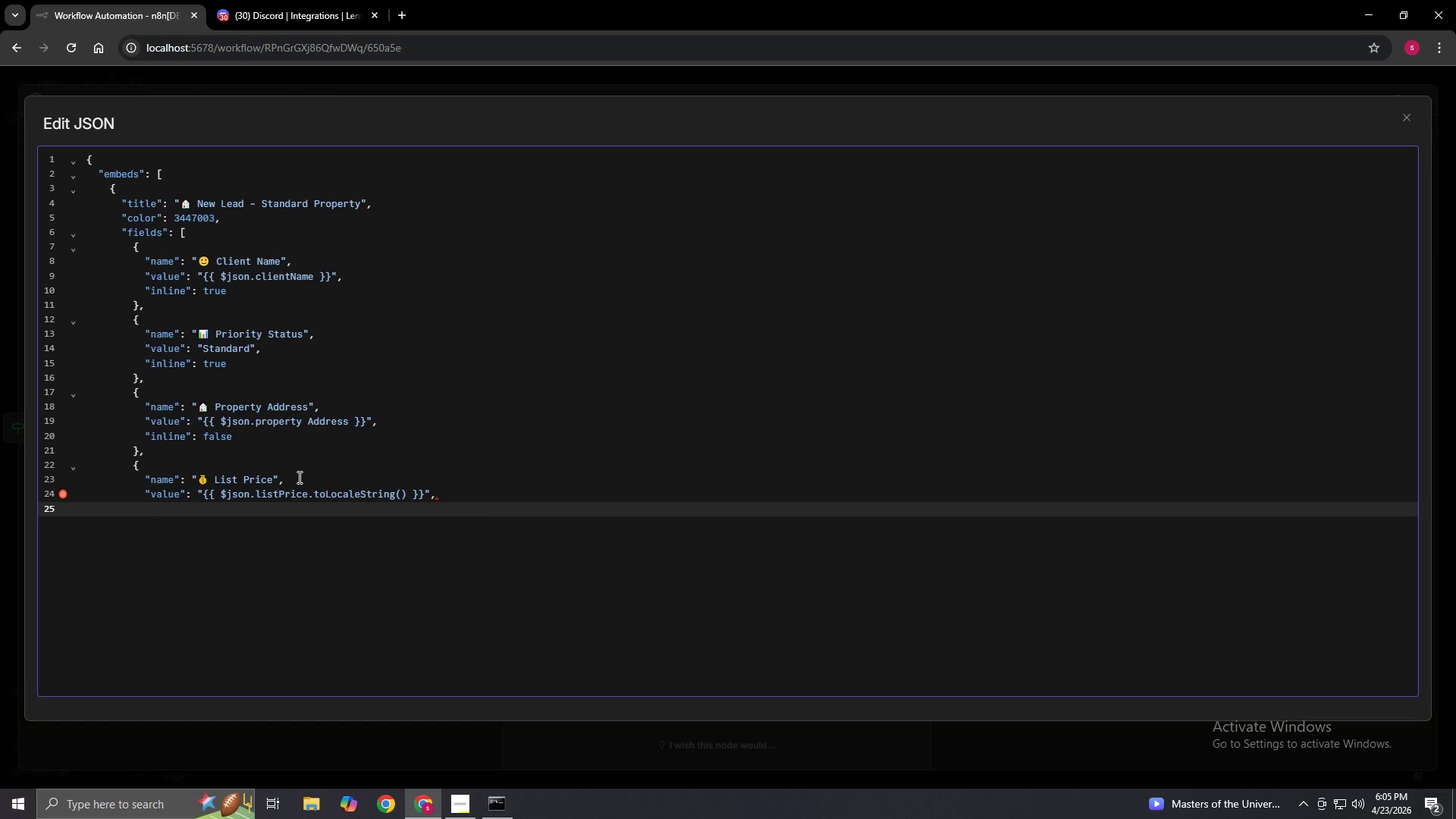 
type("inline": true)
 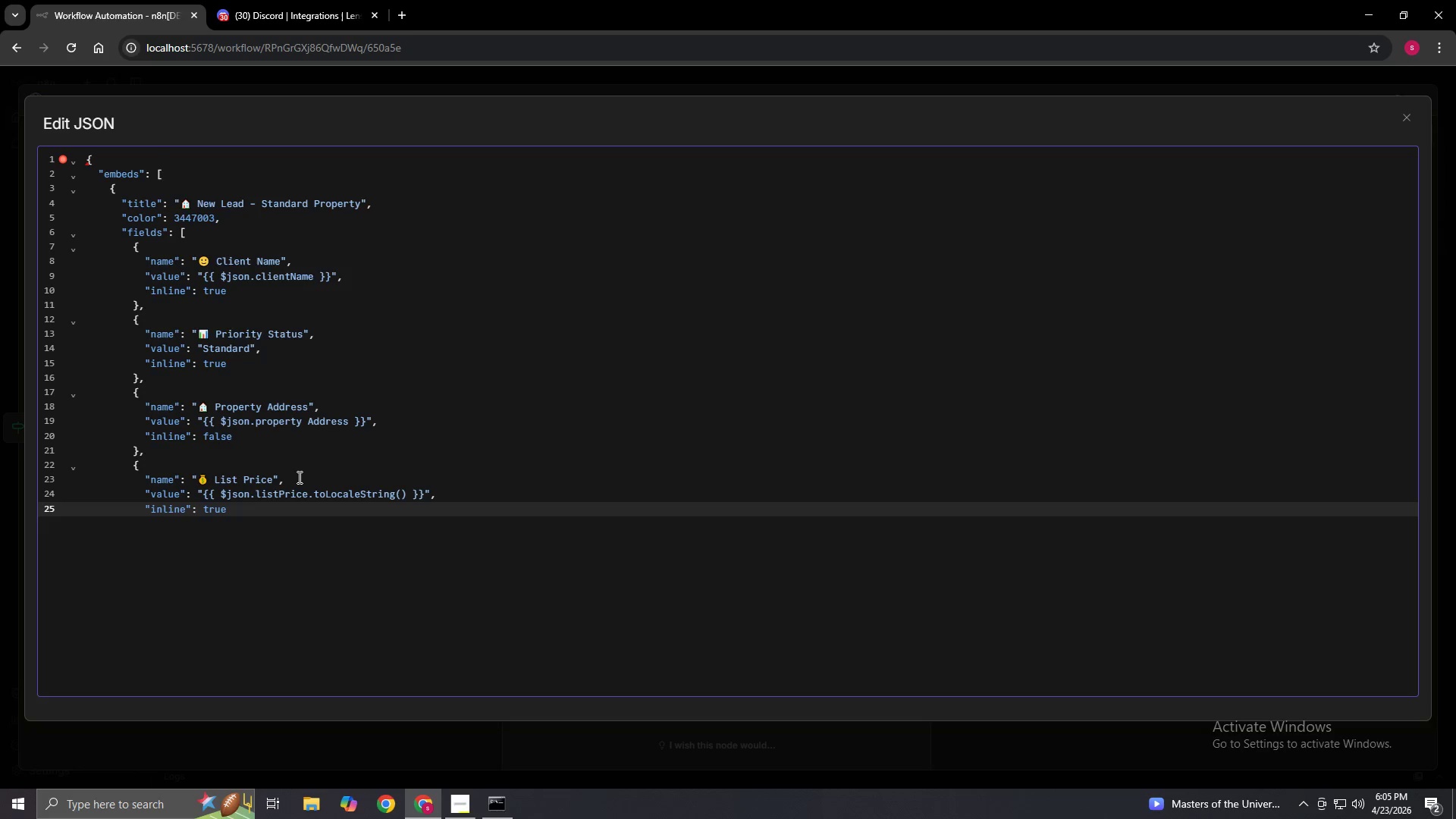 
key(Enter)
 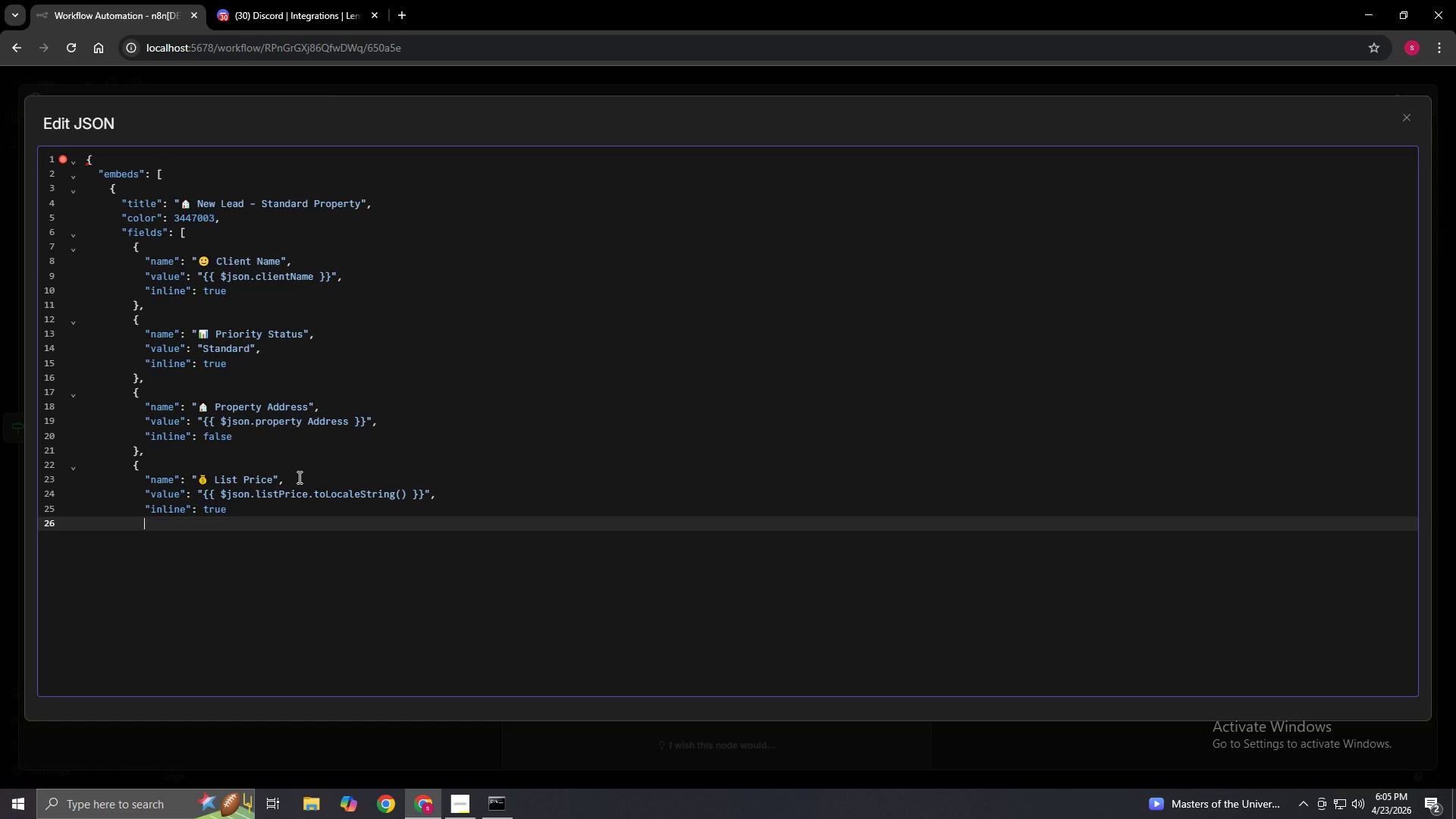 
key(Shift+BracketRight)
 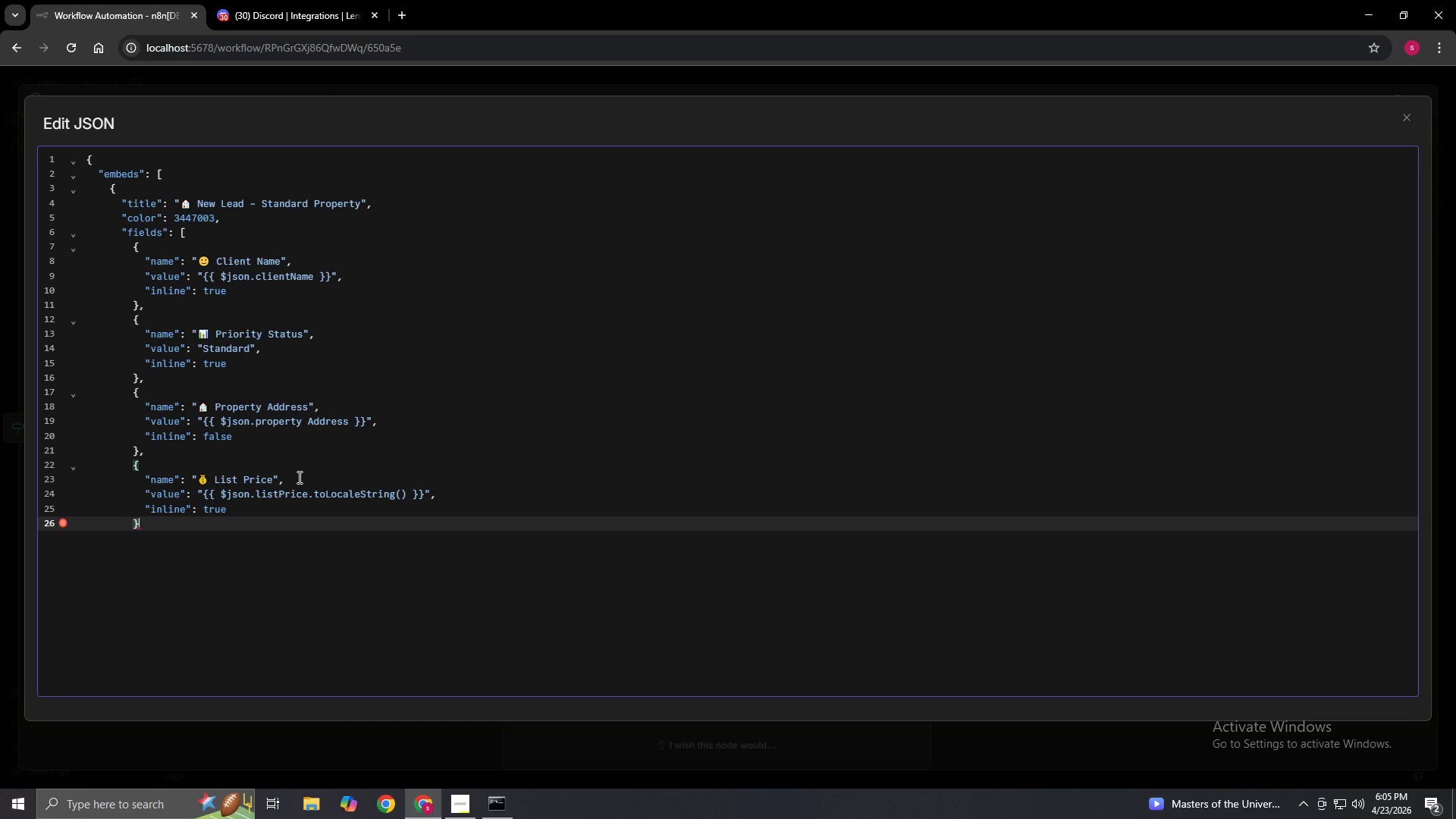 
key(Comma)
 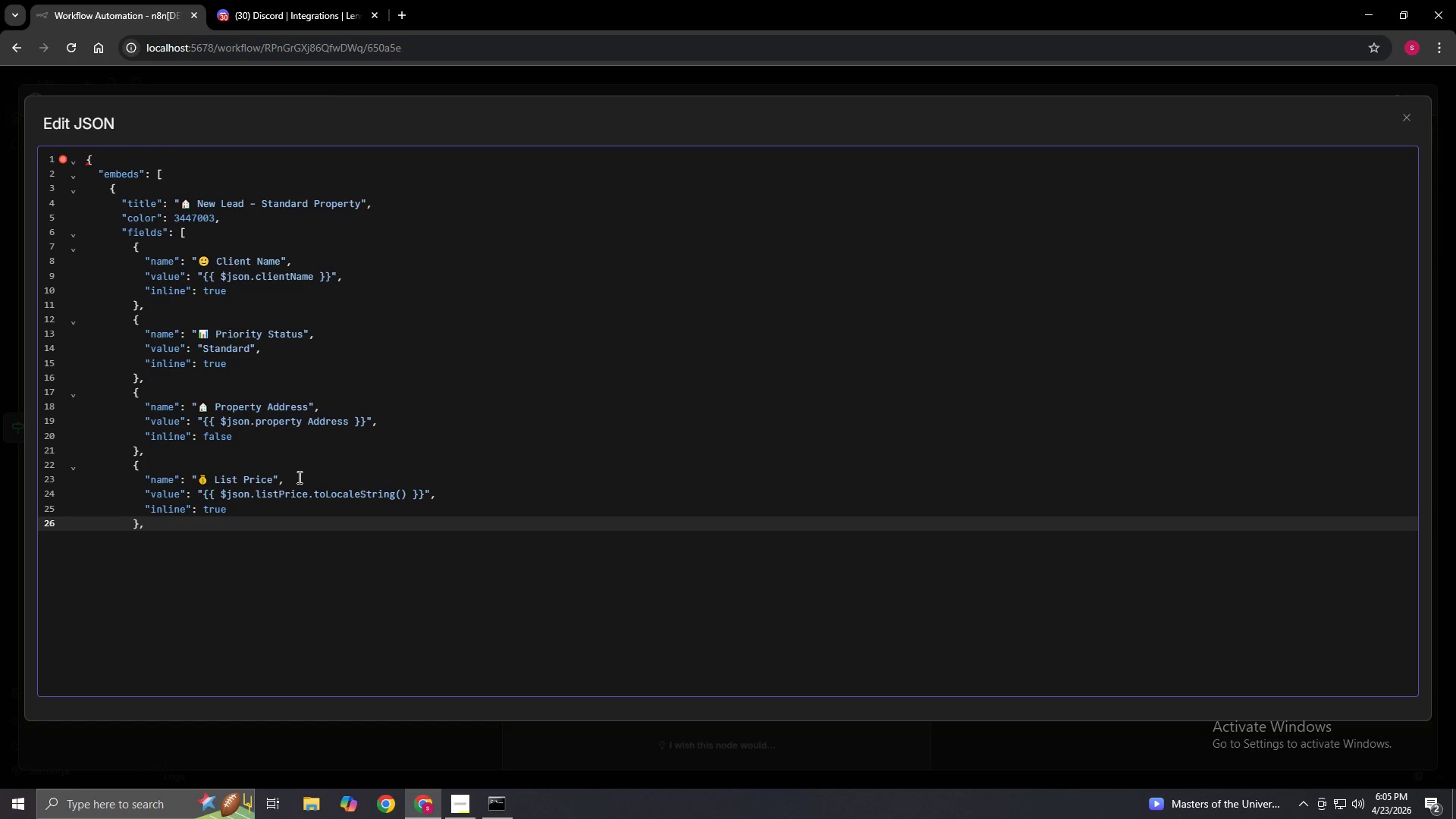 
key(Enter)
 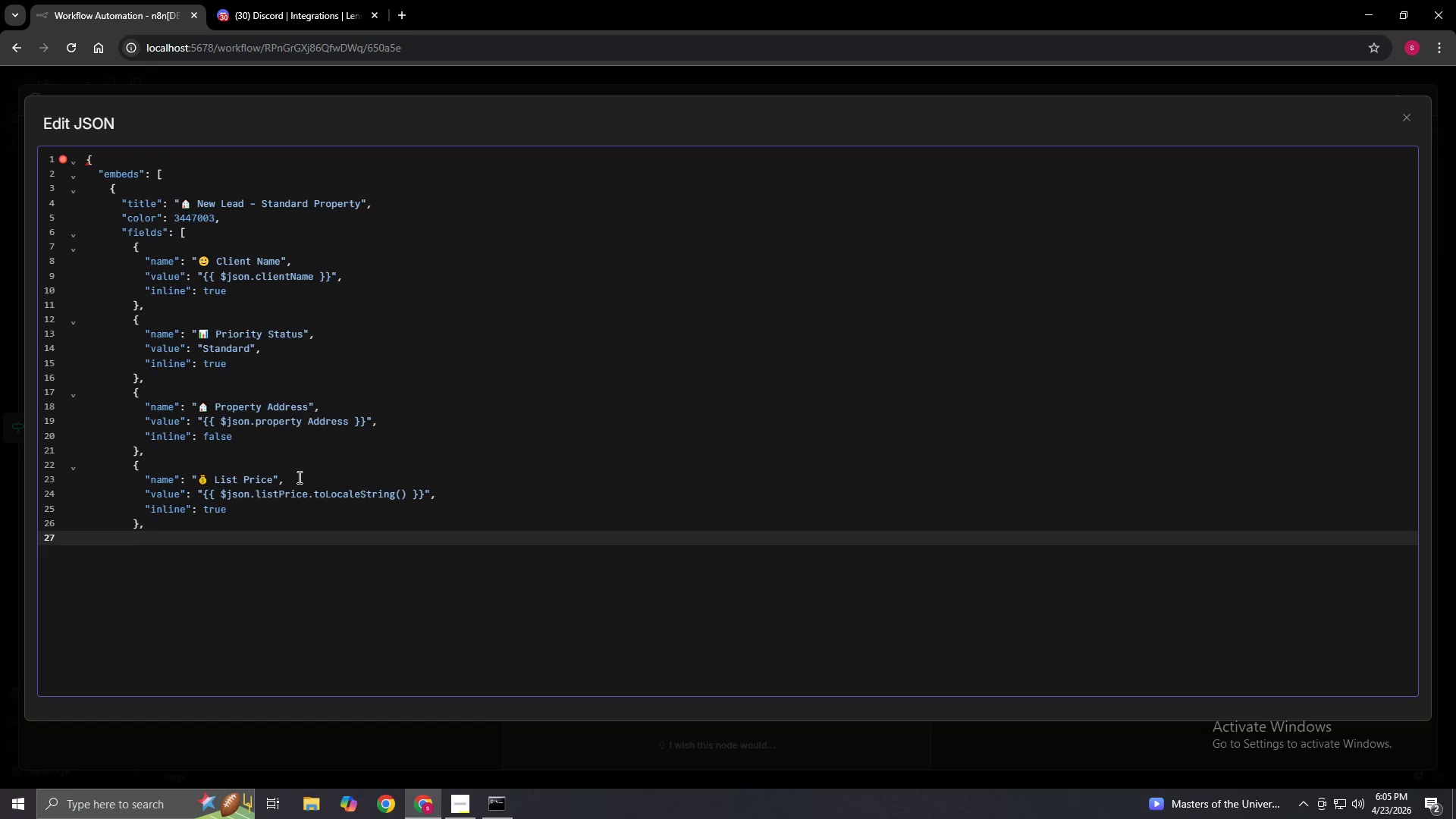 
key(Shift+BracketLeft)
 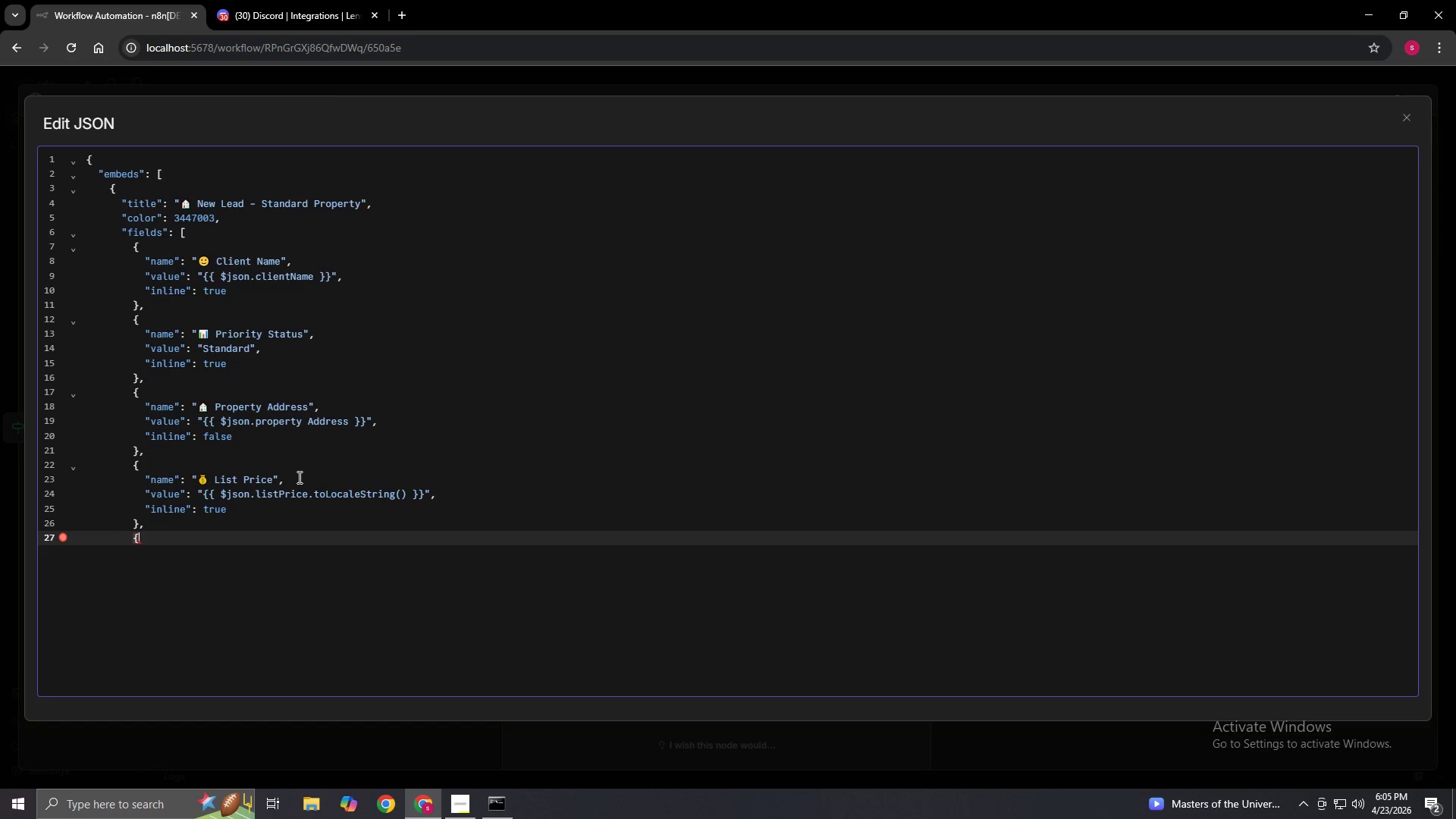 
key(Enter)
 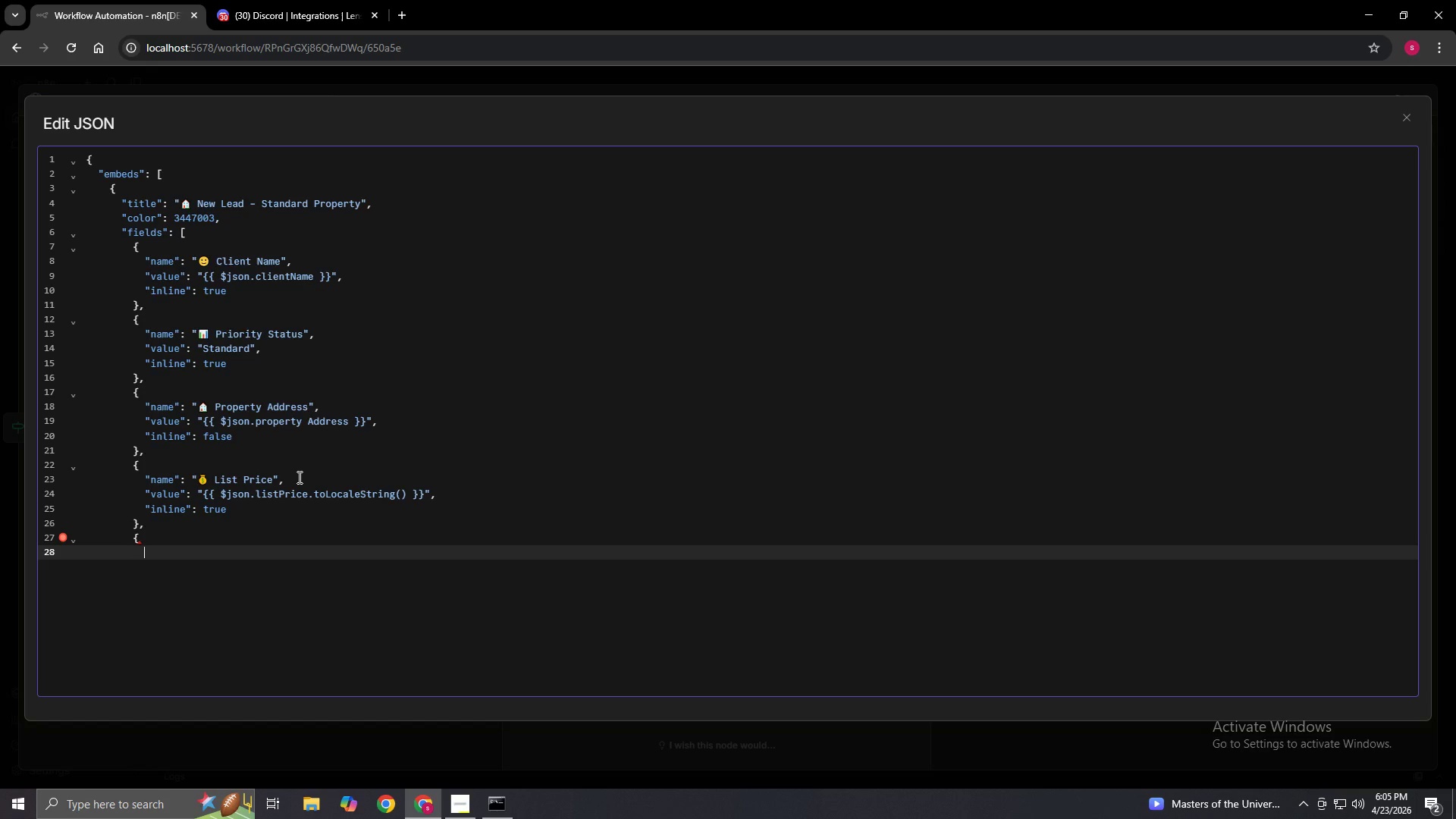 
type("name": "Service Required",)
 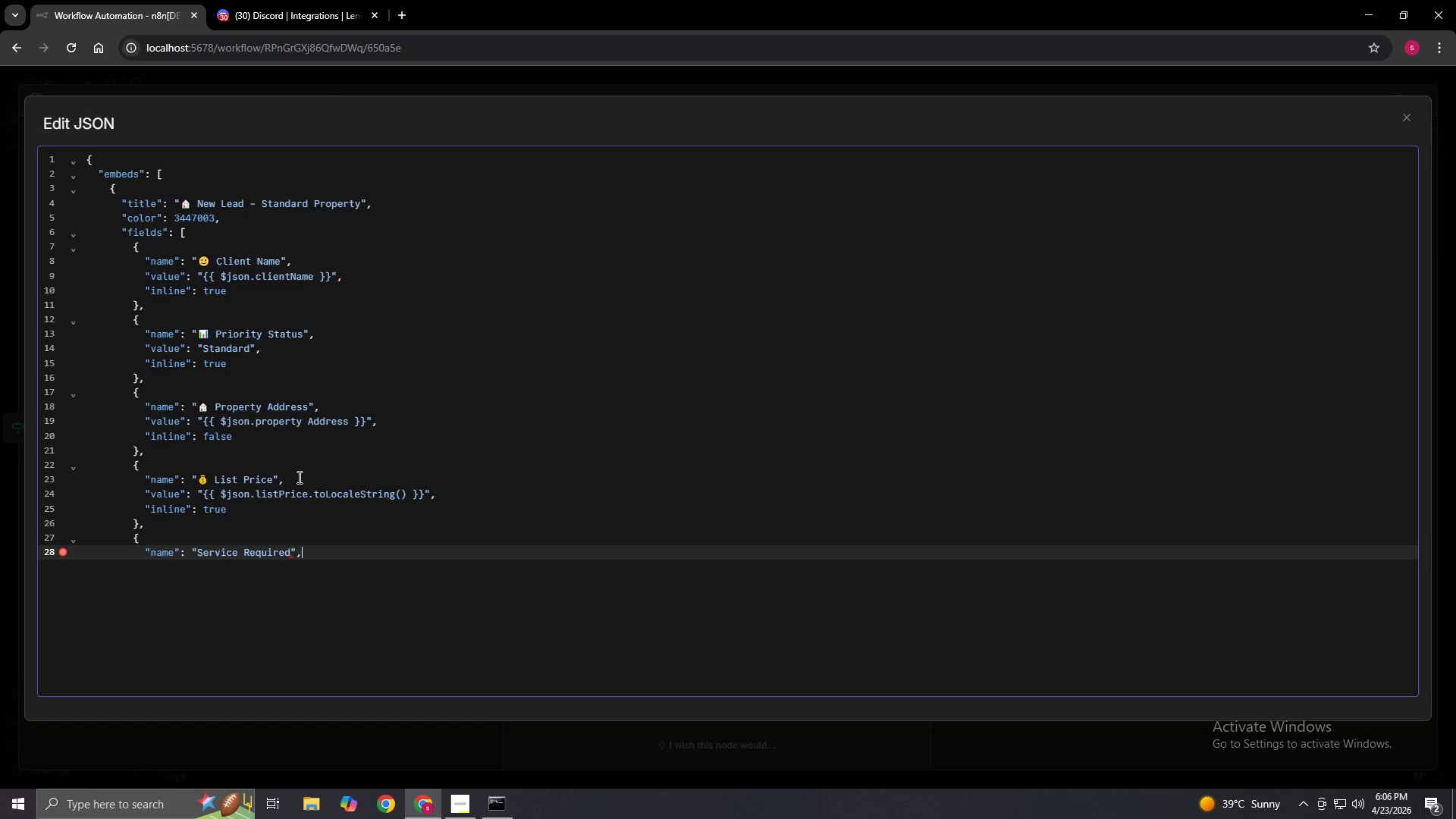 
left_click([196, 551])
 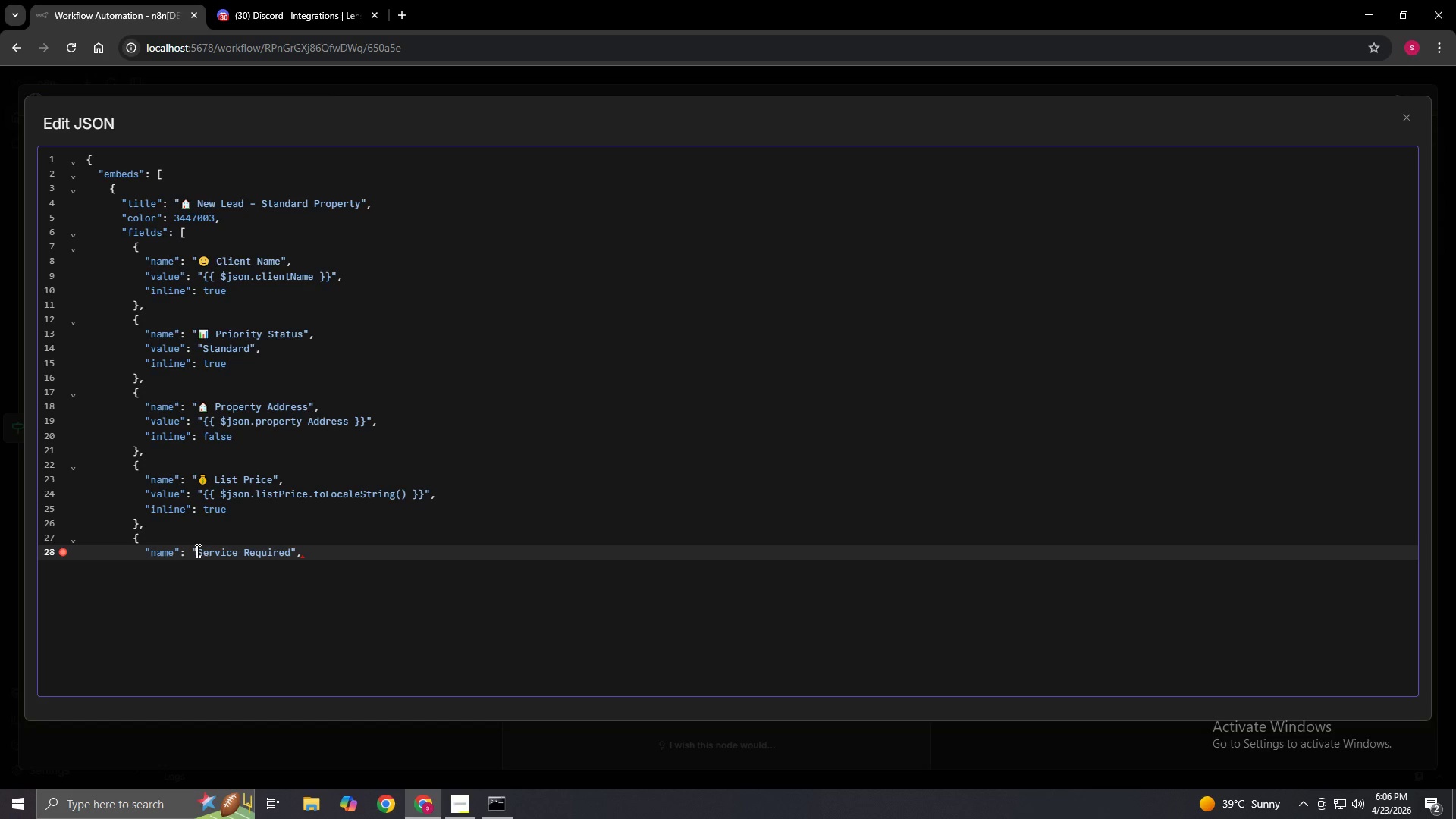 
right_click([196, 551])
 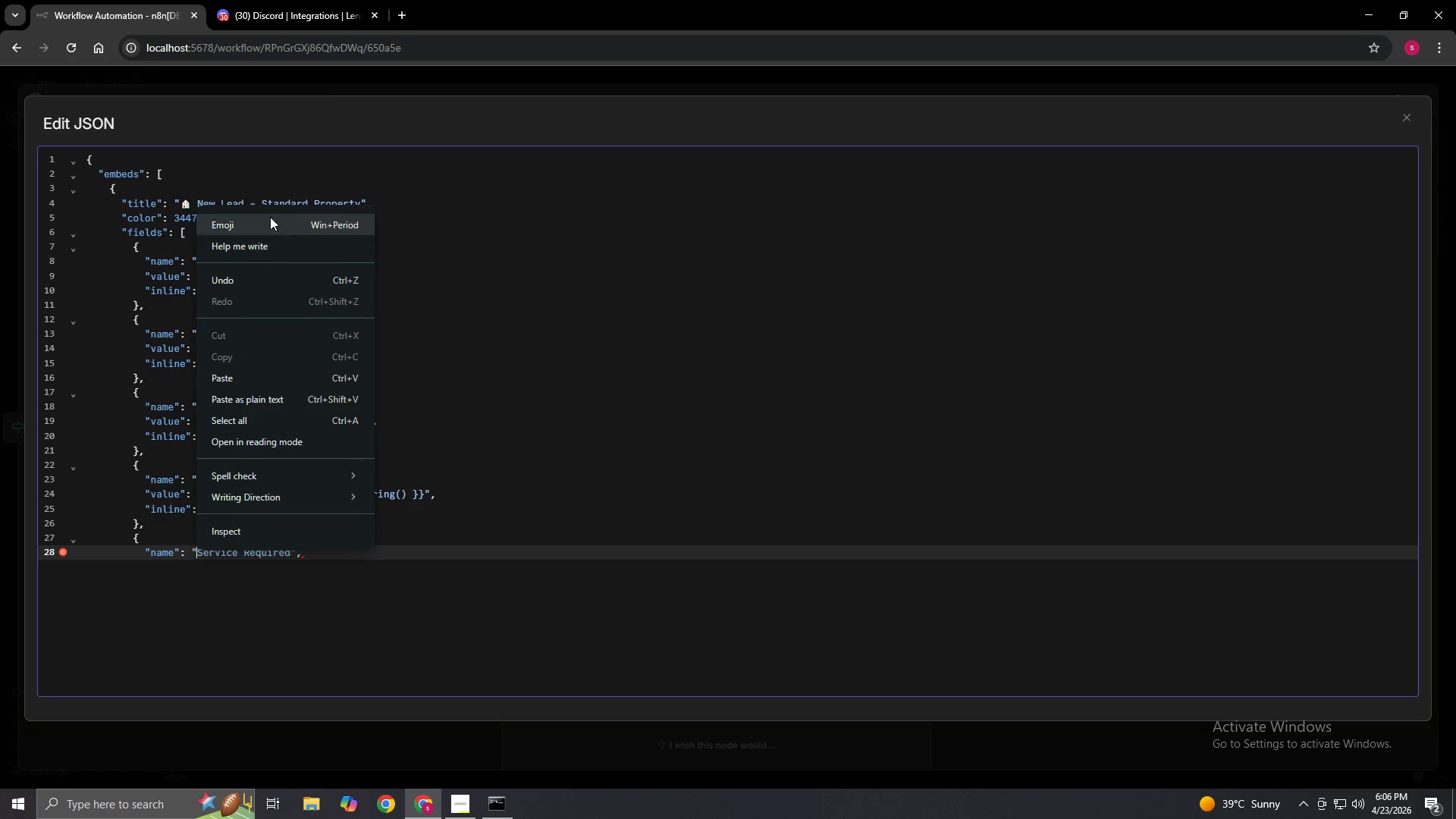 
left_click([268, 219])
 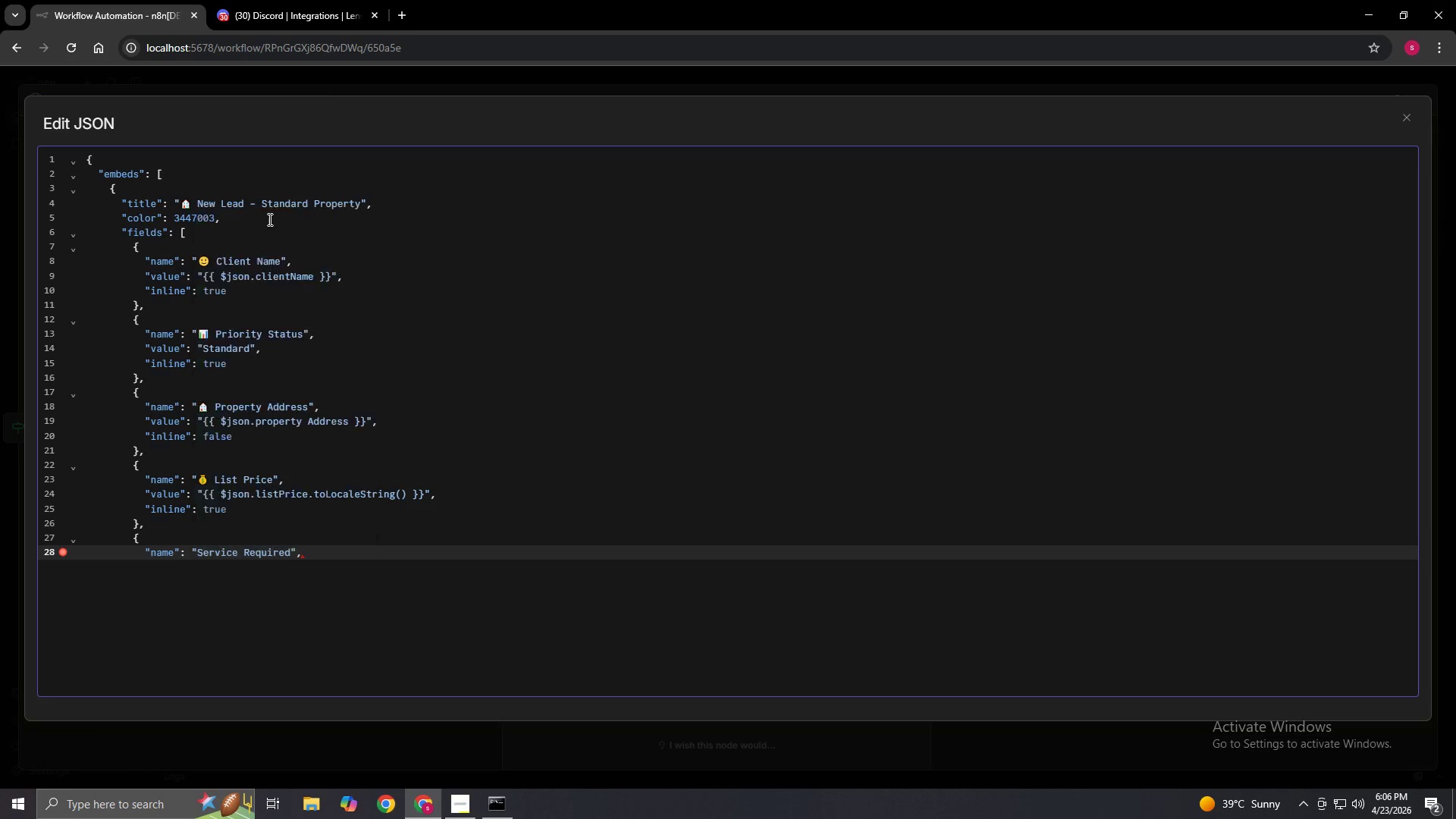 
key(Meta+MetaLeft)
 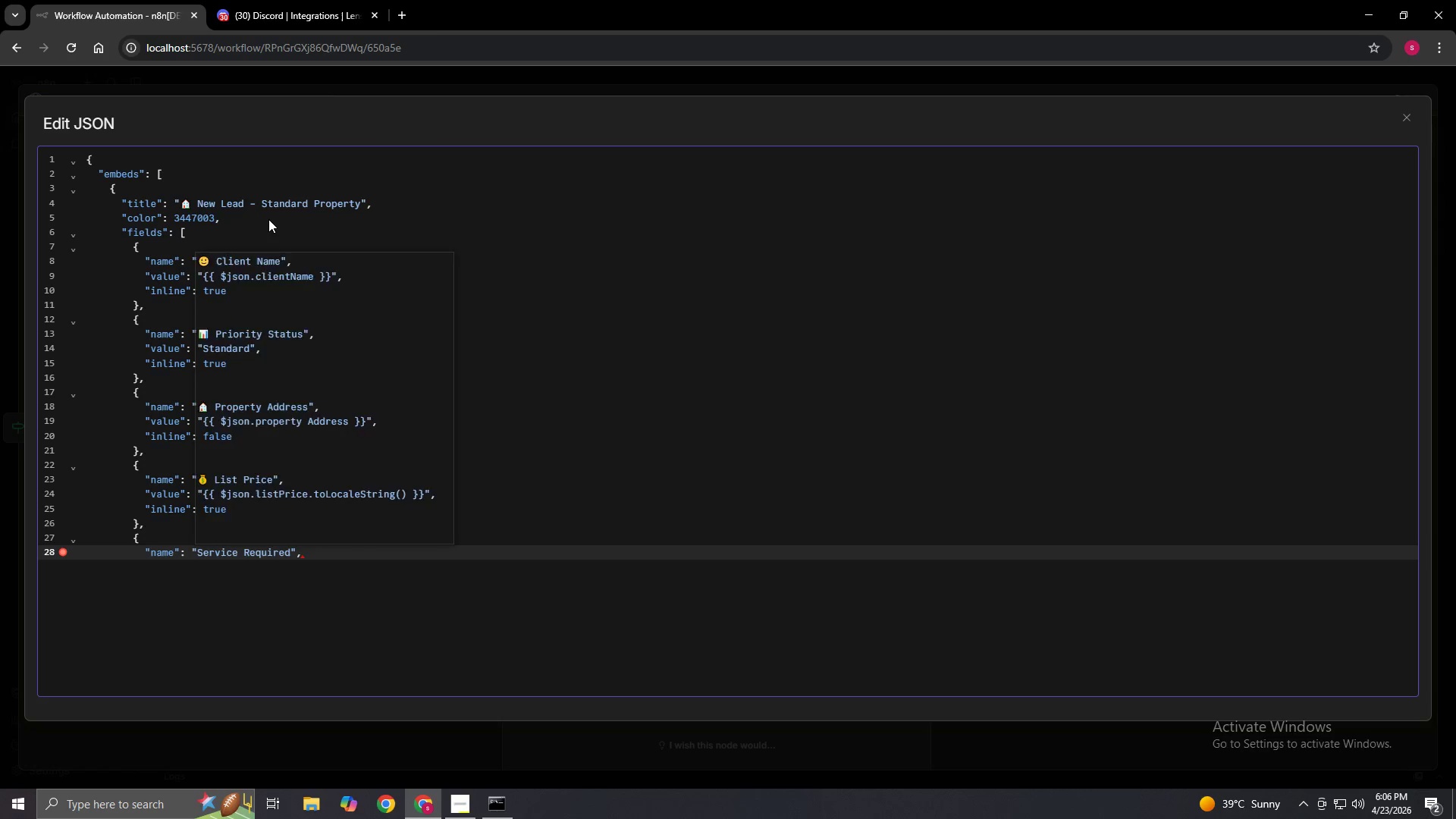 
left_click([387, 344])
 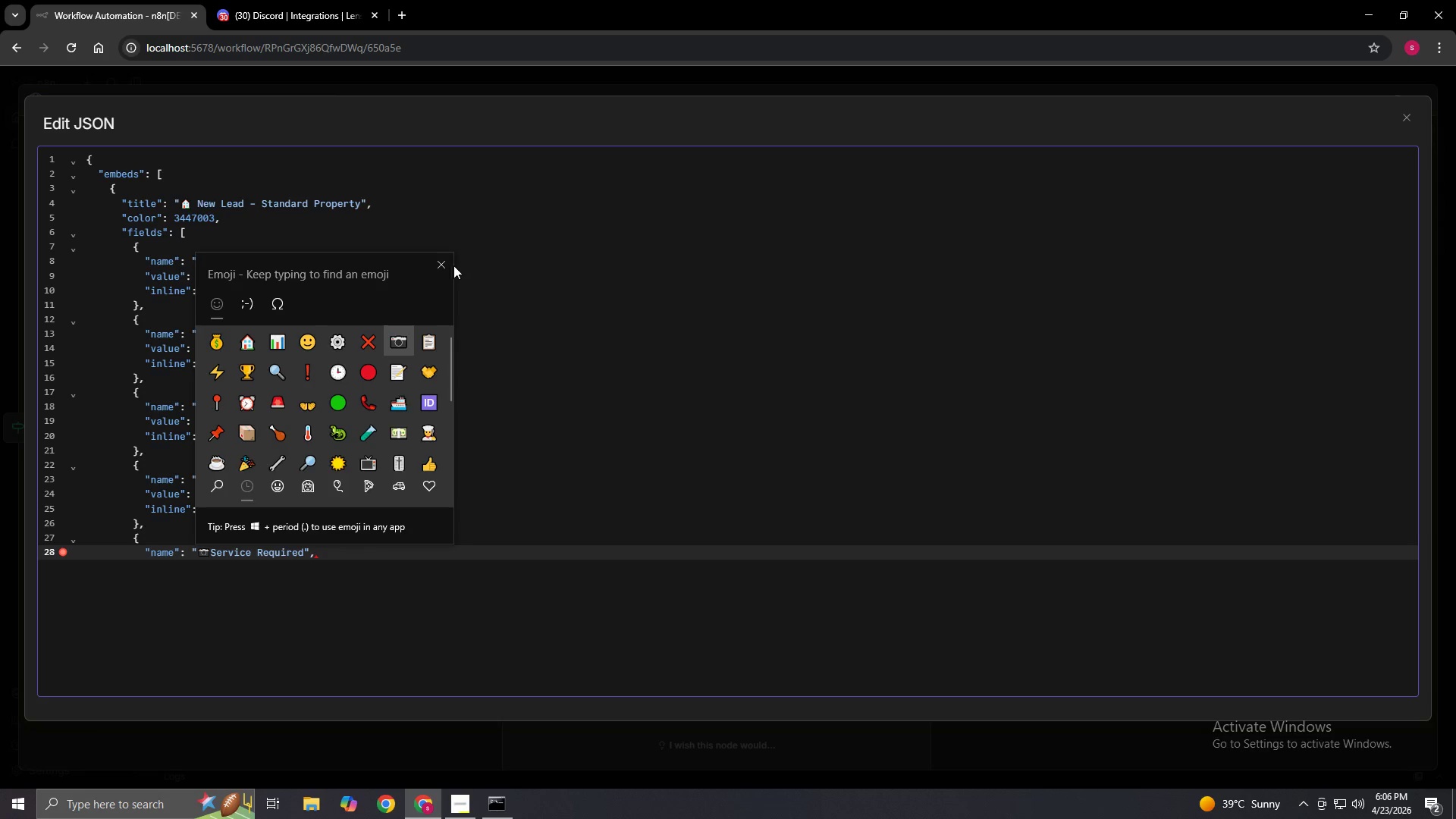 
left_click([445, 265])
 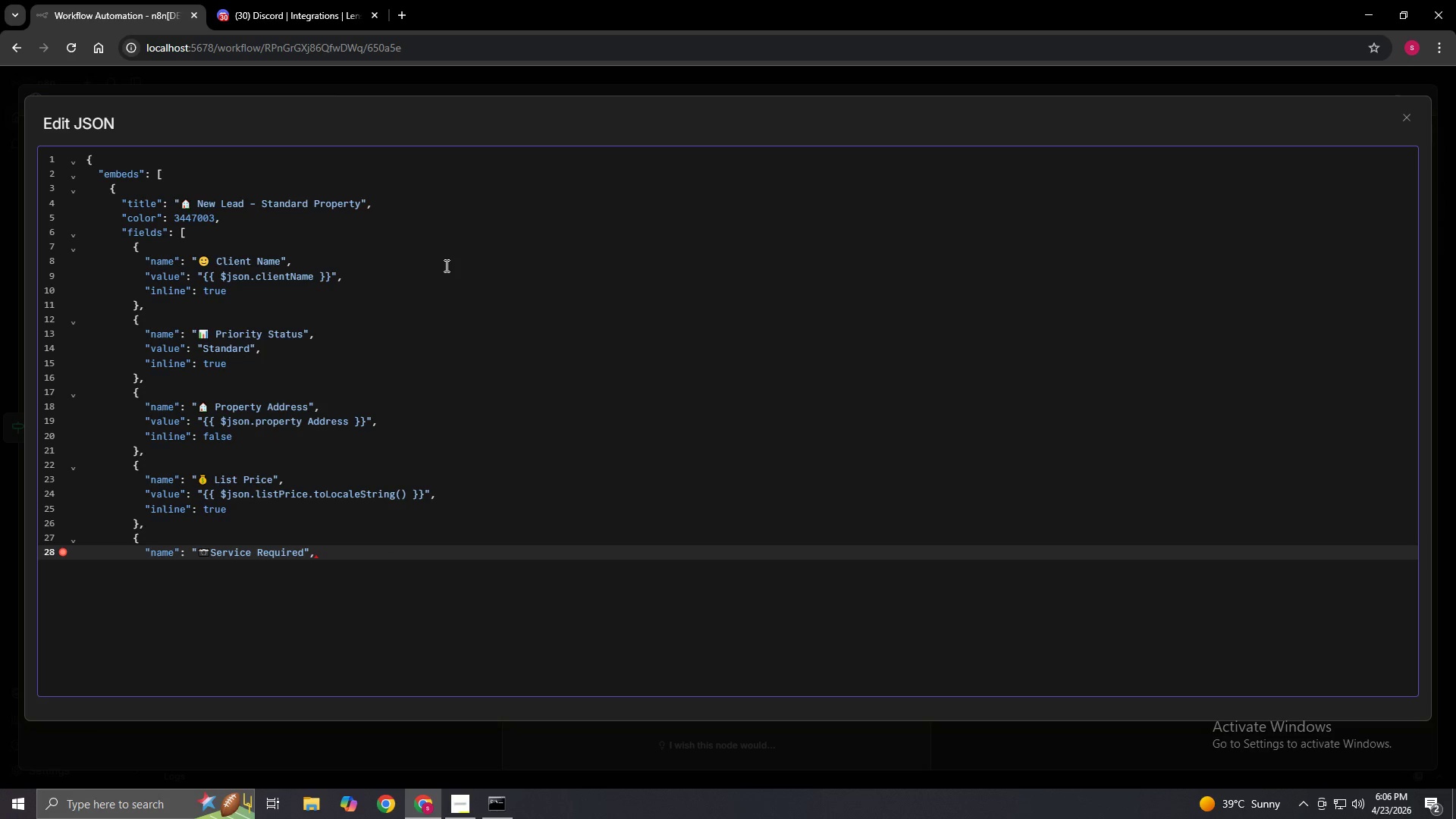 
key(Space)
 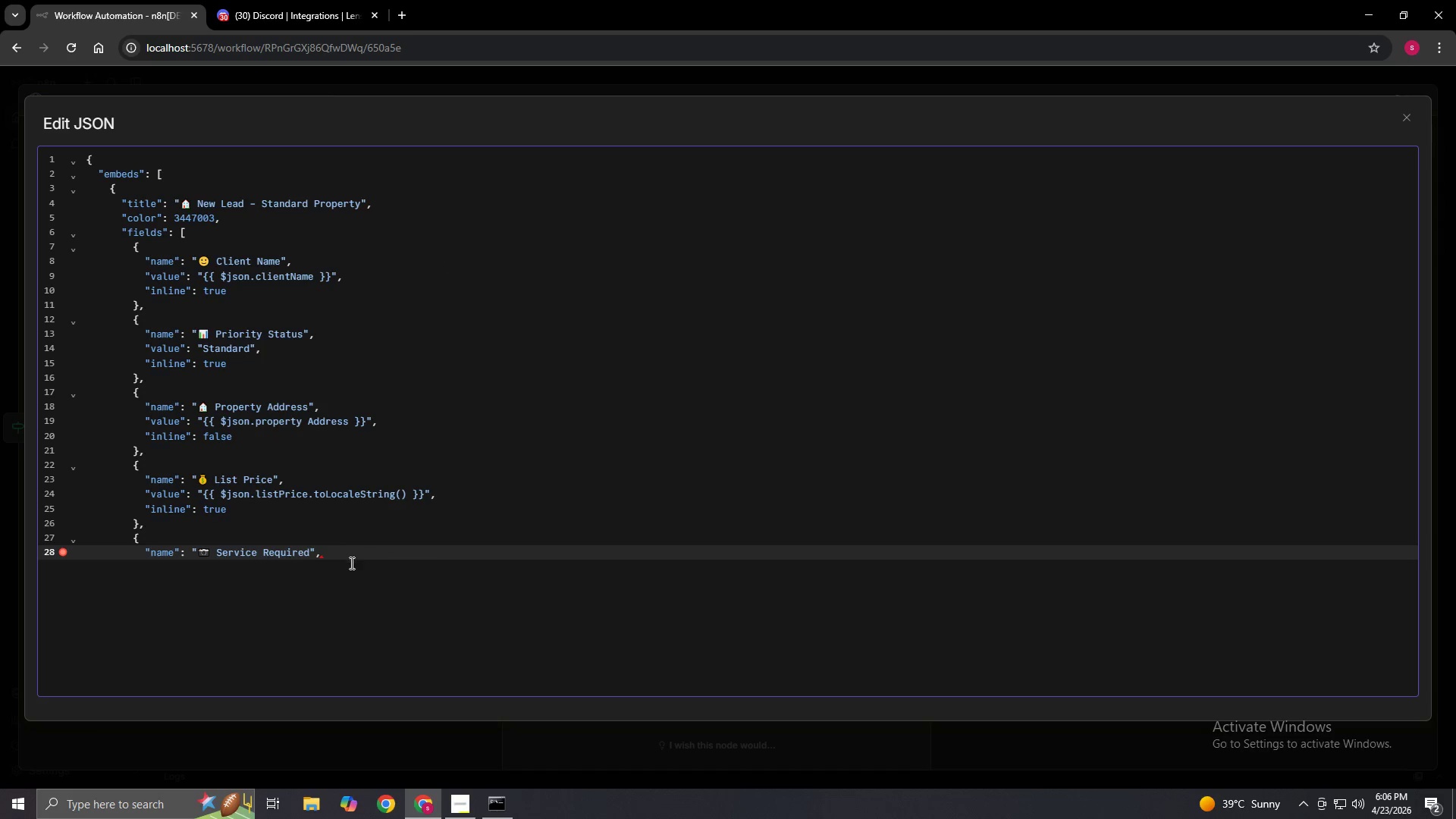 
left_click([346, 557])
 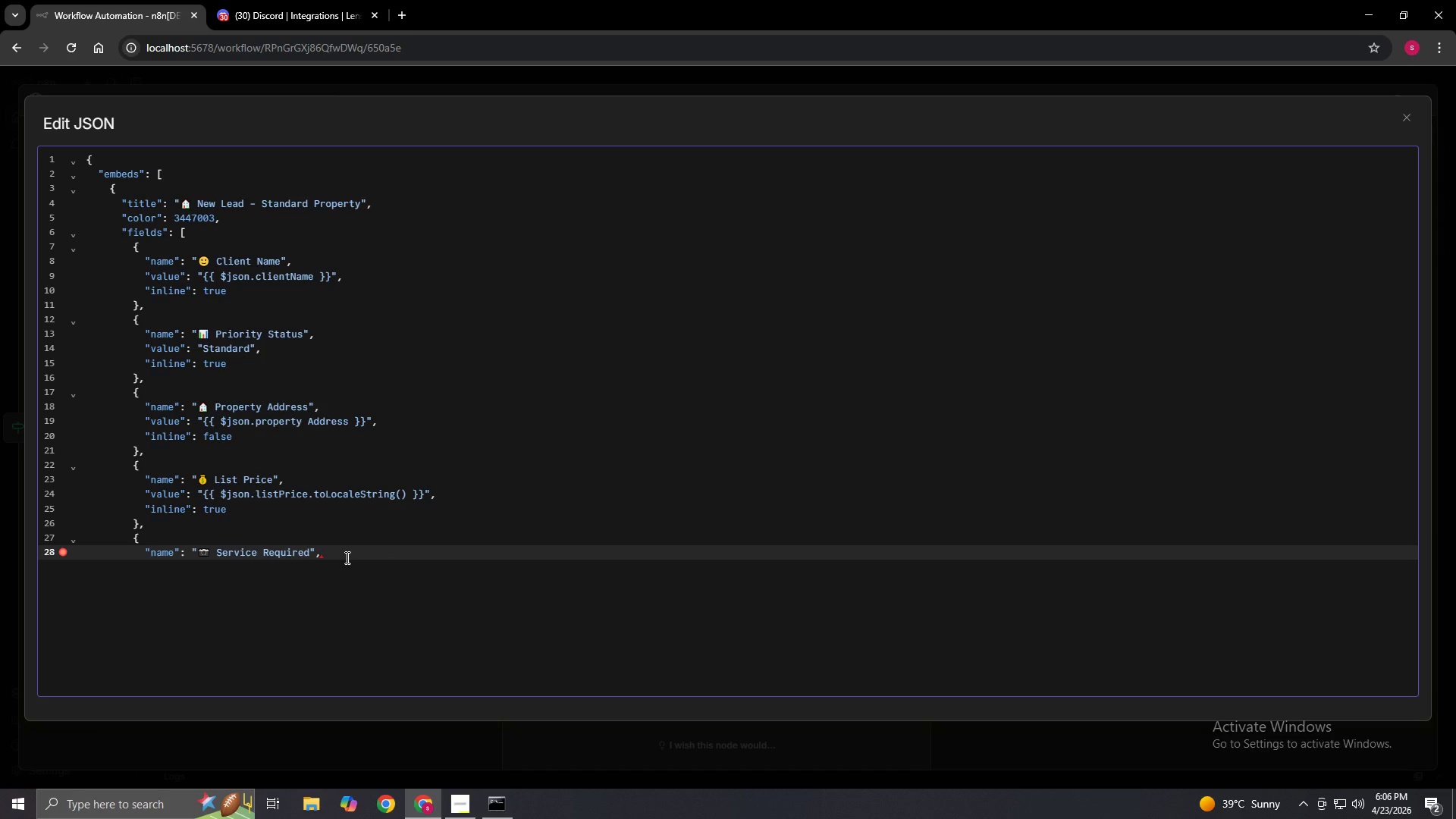 
key(Enter)
 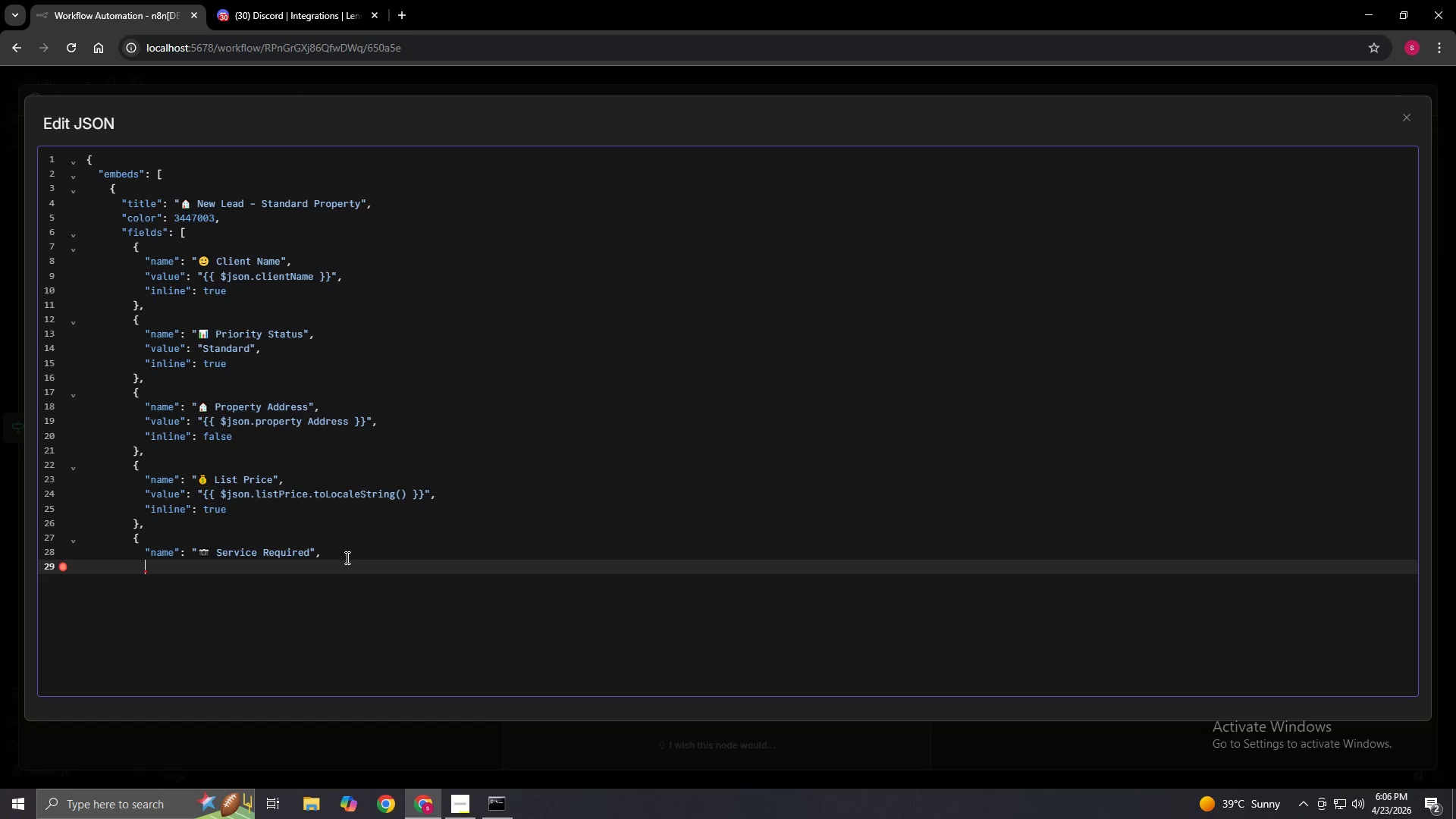 
type("value": "P)
key(Backspace)
type({{ )
 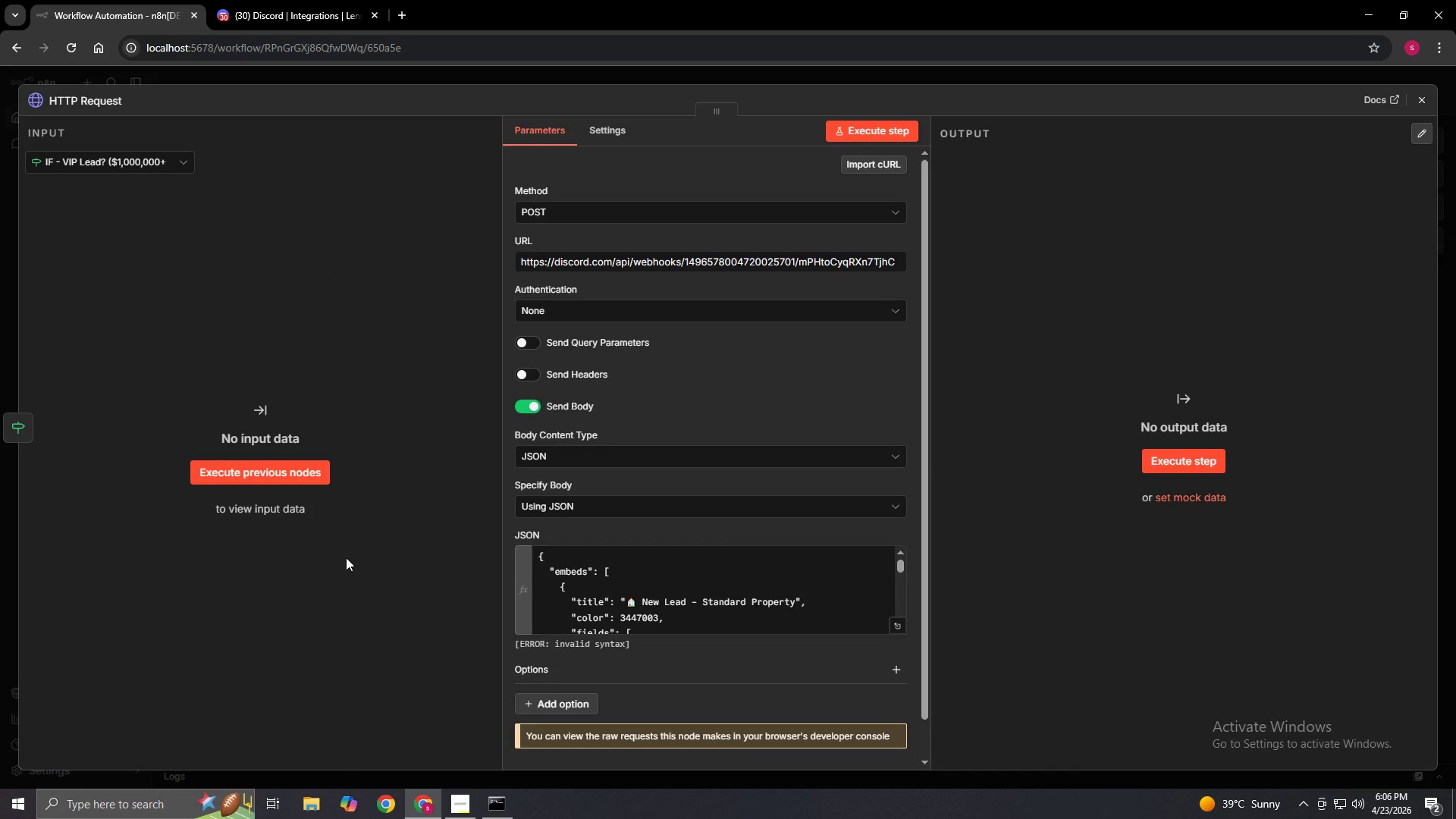 
 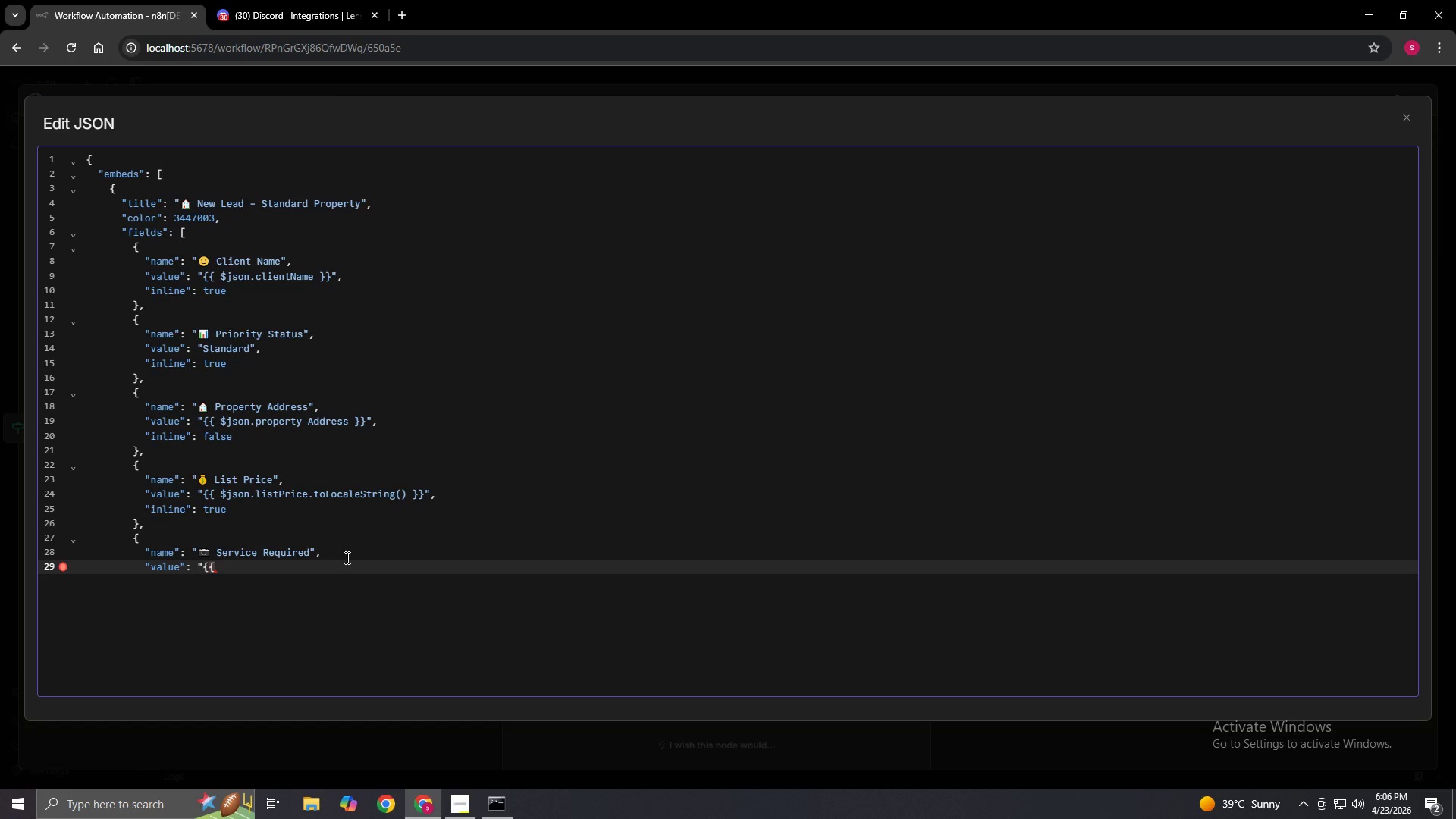 
hold_key(key=ShiftLeft, duration=0.53)
 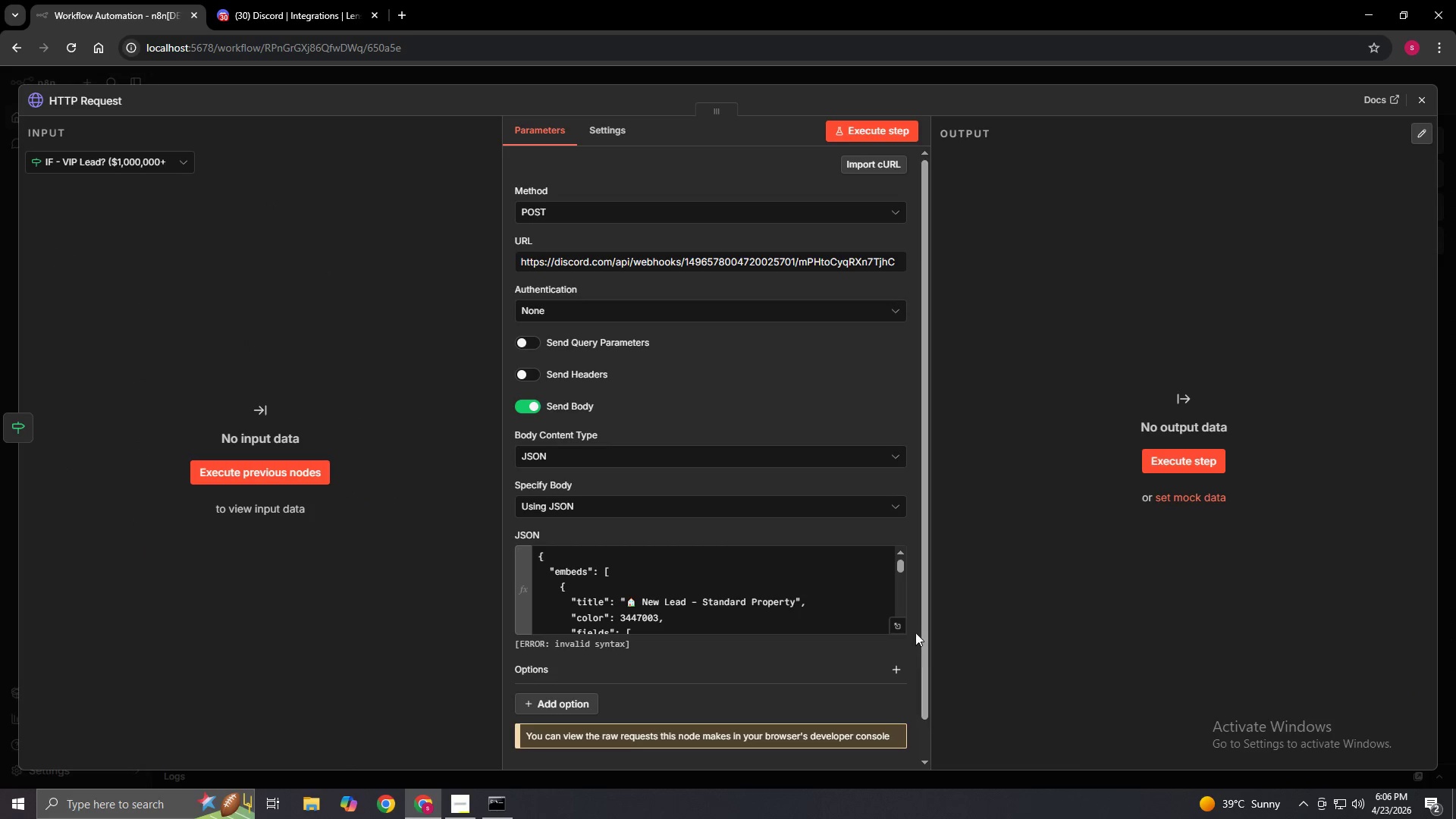 
left_click([901, 623])
 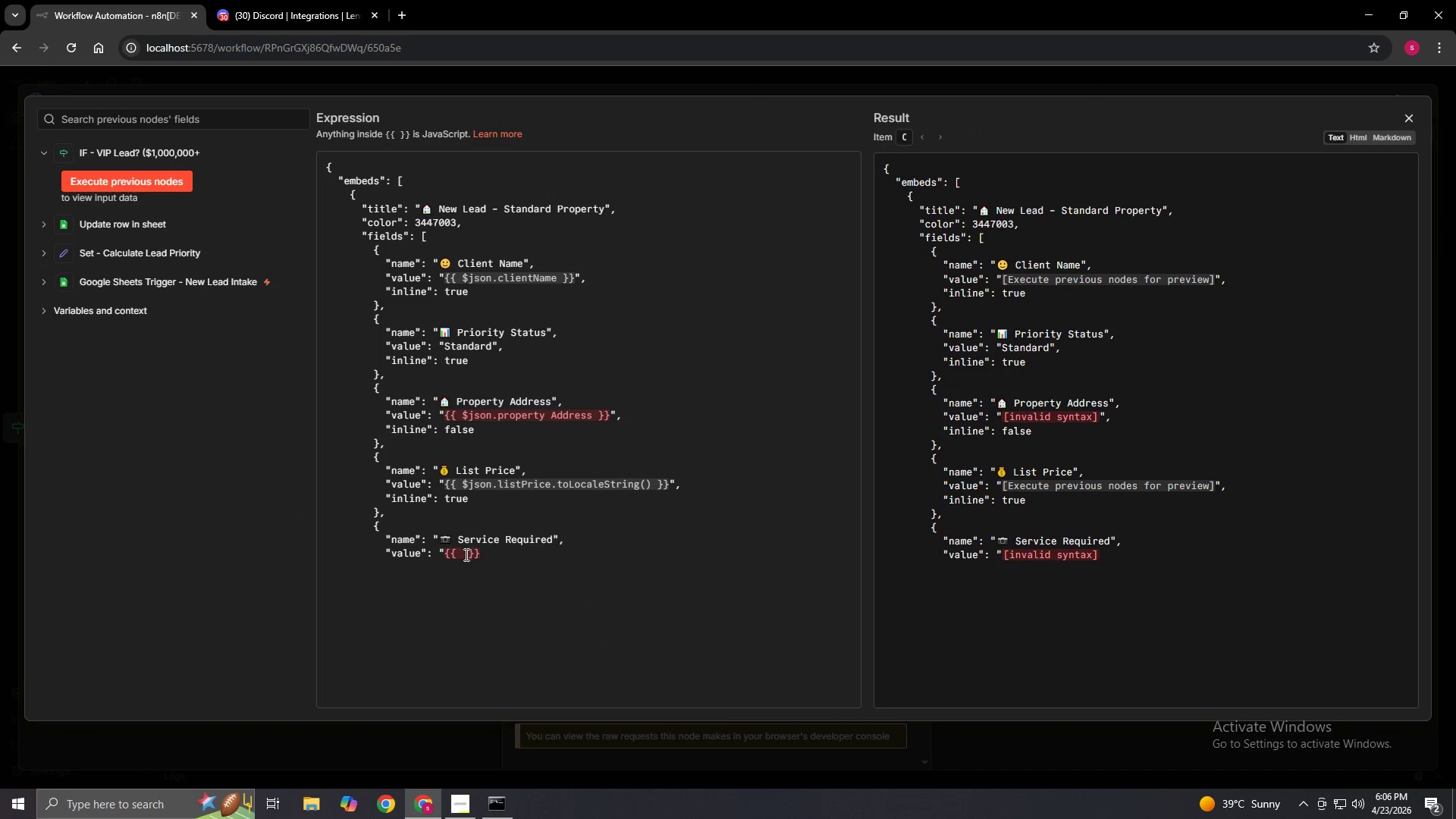 
left_click([457, 554])
 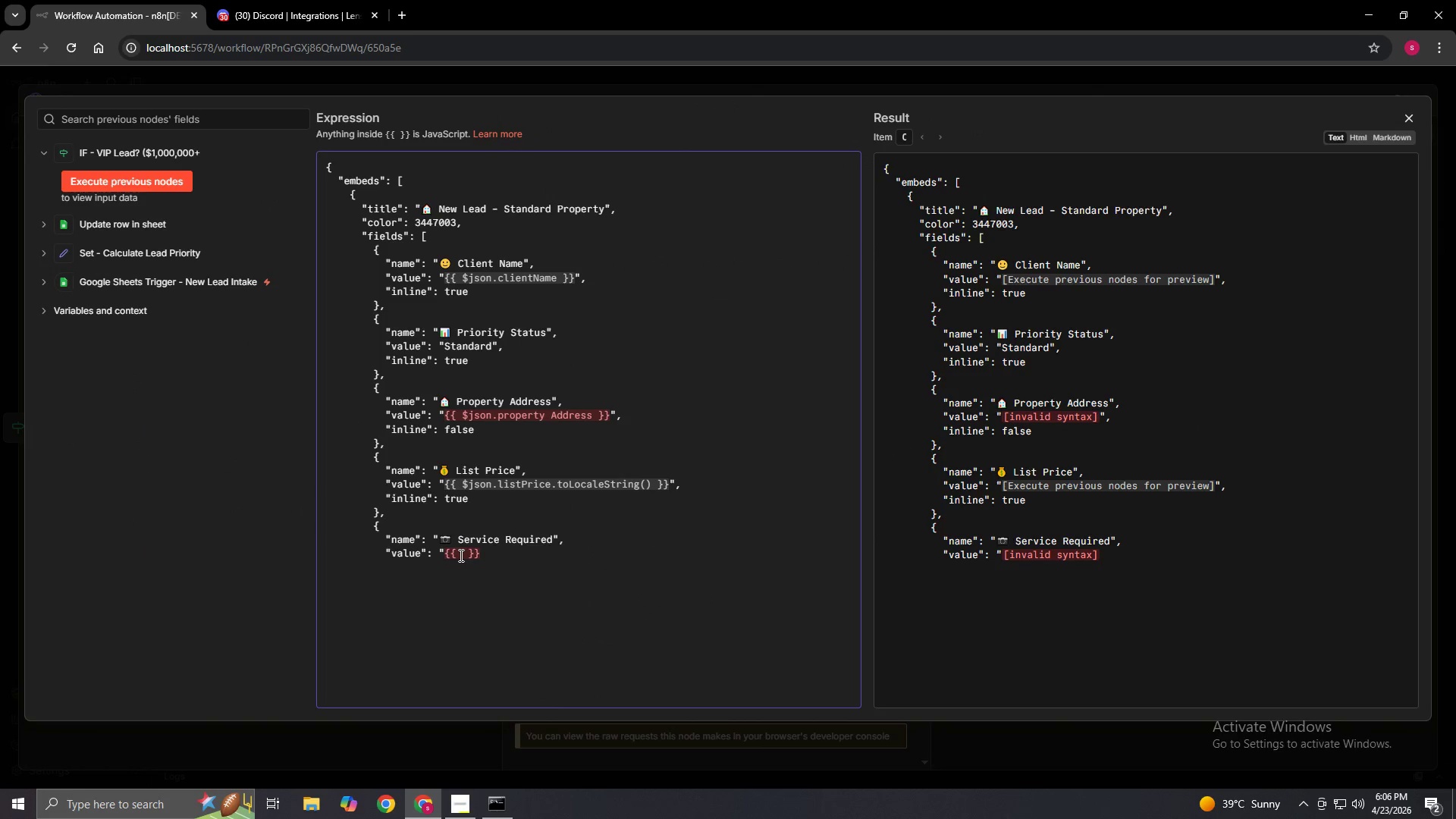 
left_click([460, 555])
 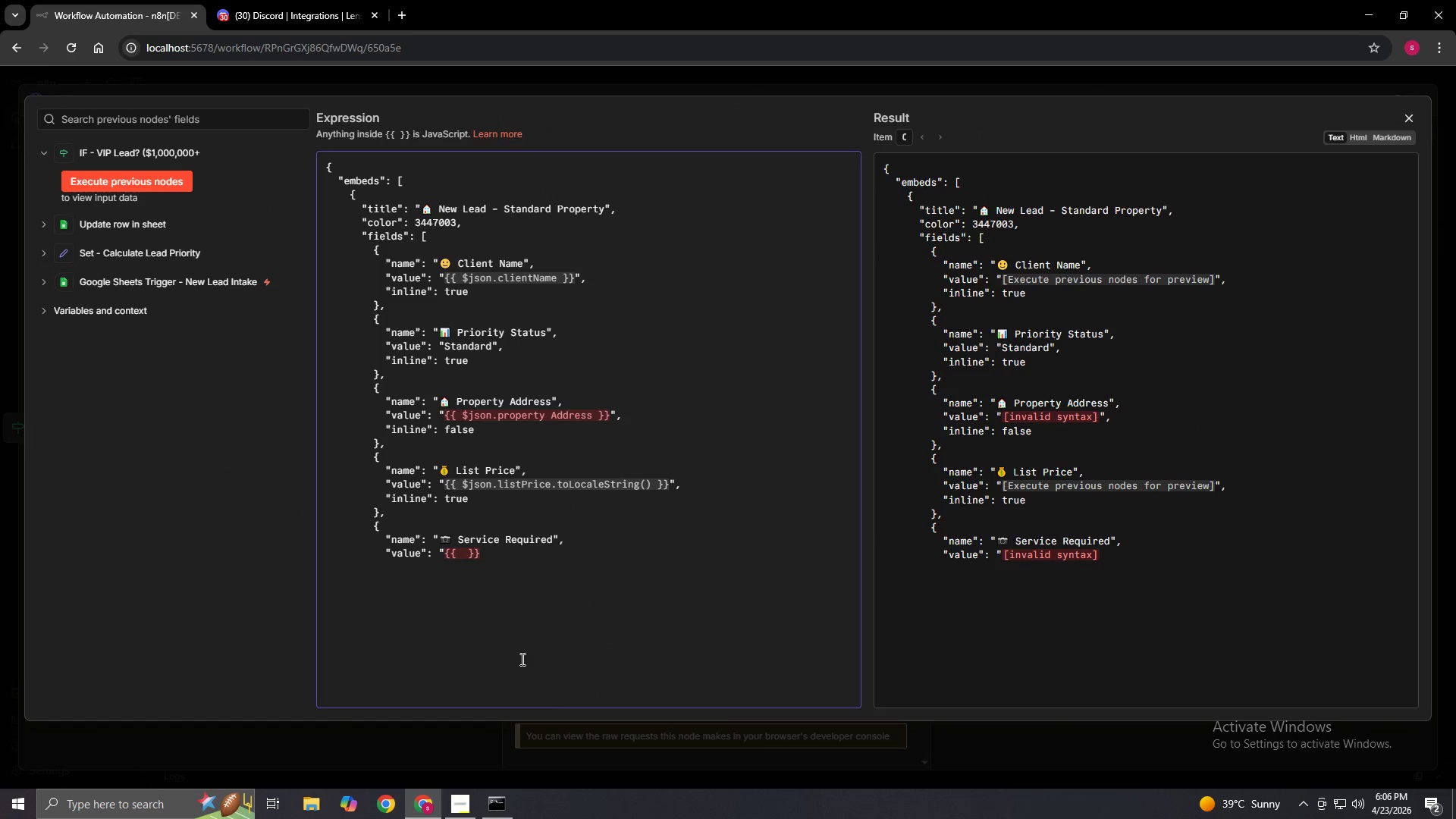 
type($json.serviceType)
 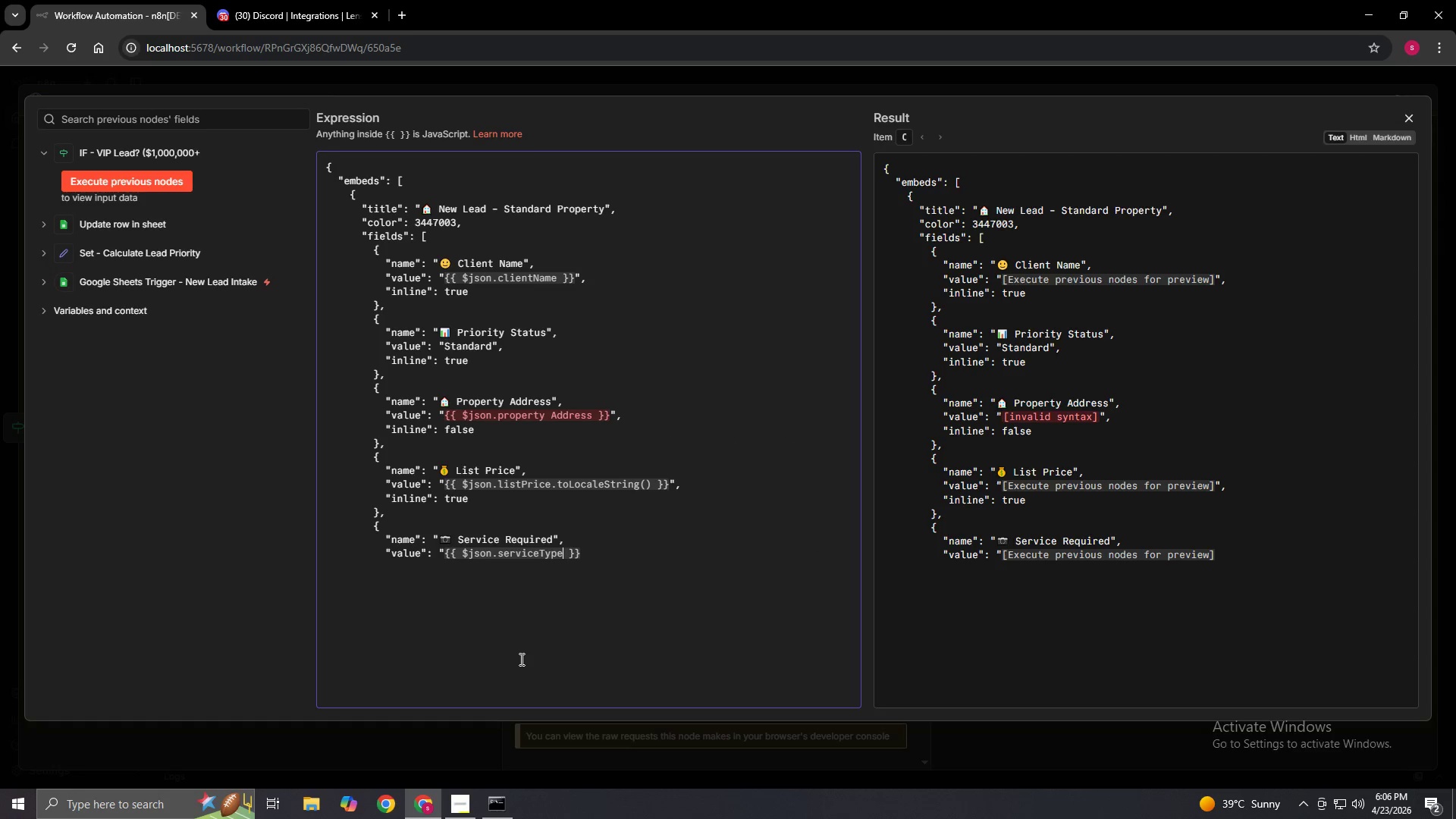 
key(ArrowRight)
 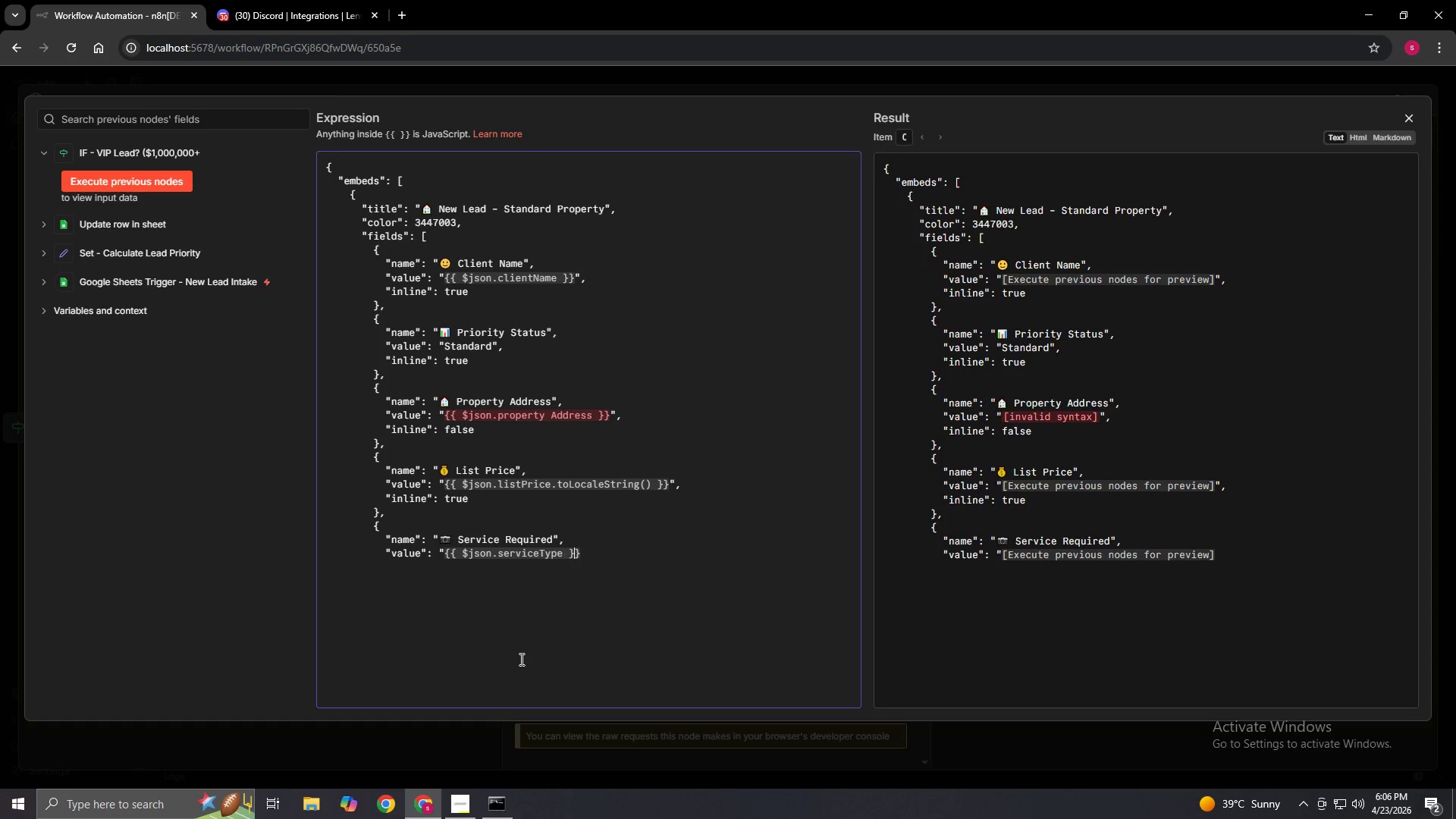 
key(ArrowRight)
 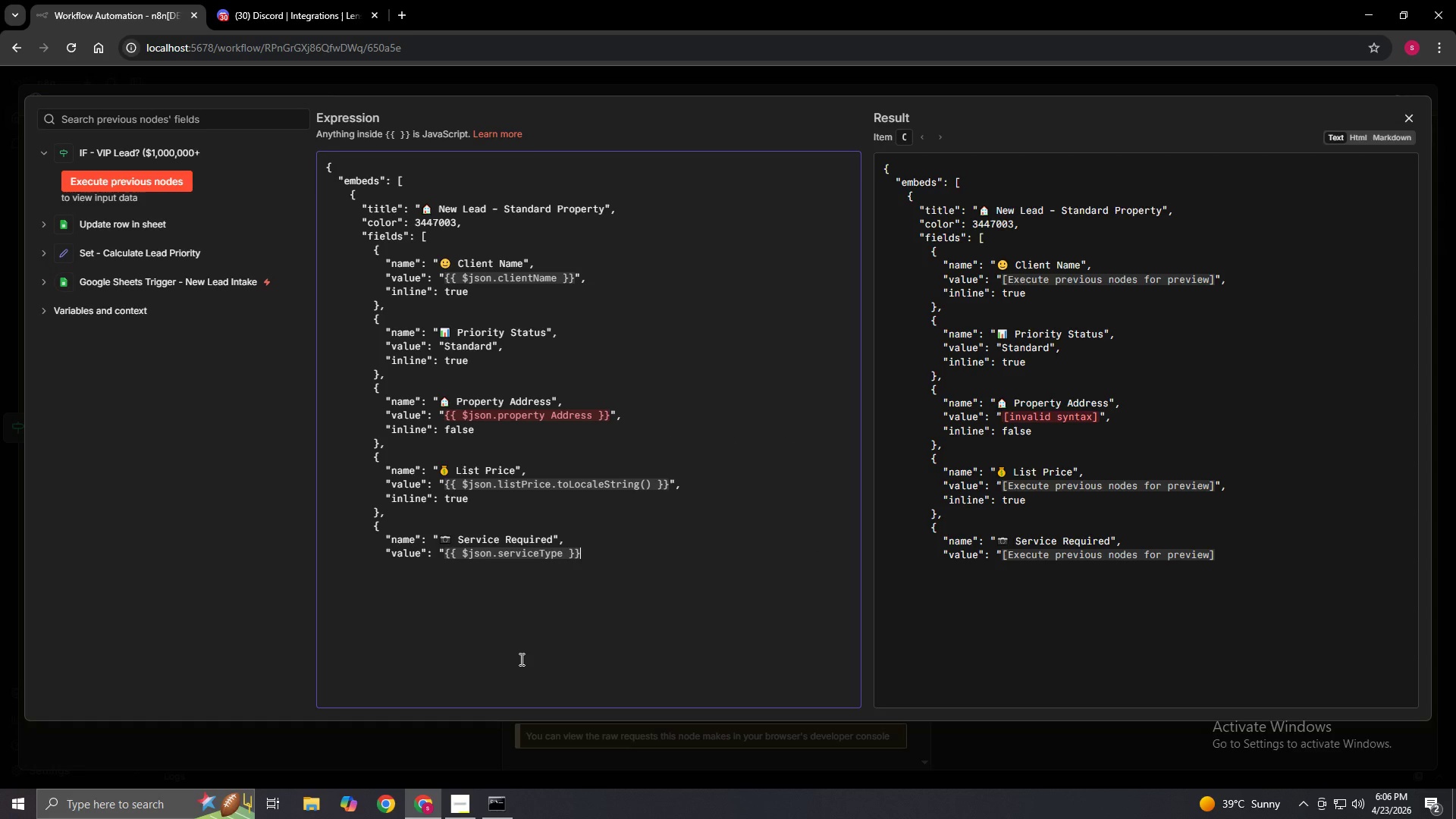 
key(ArrowRight)
 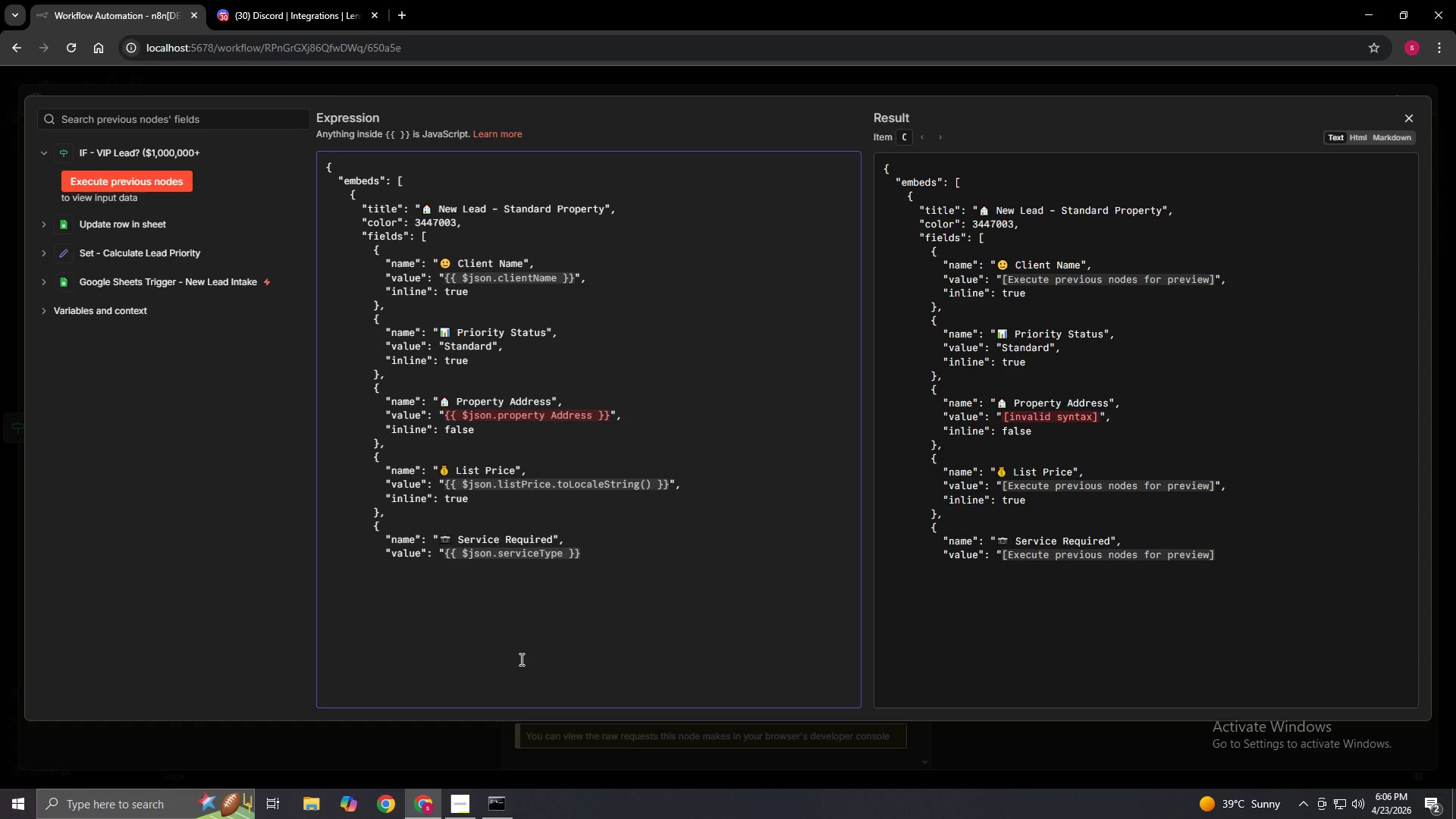 
key(Comma)
 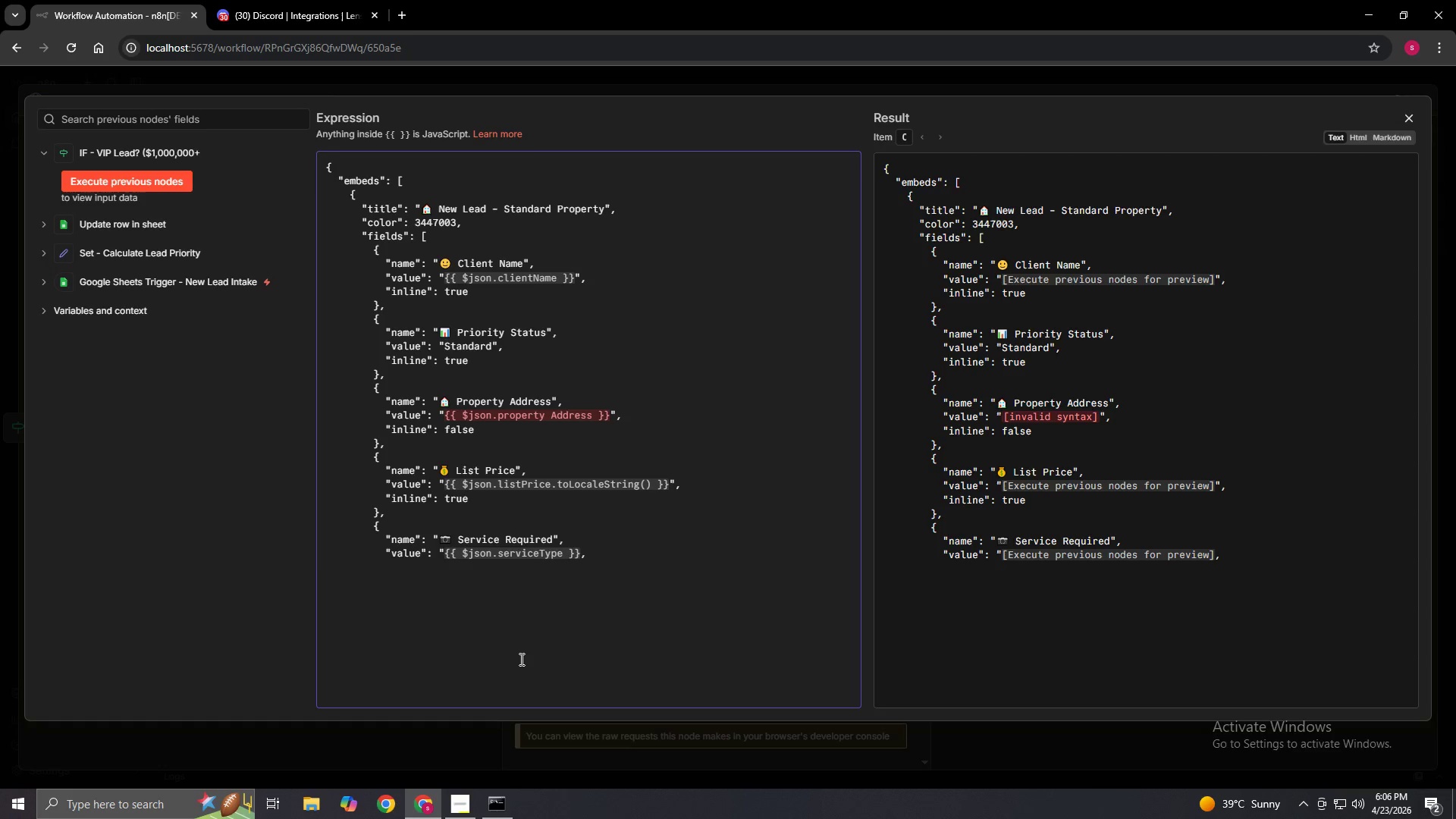 
key(Enter)
 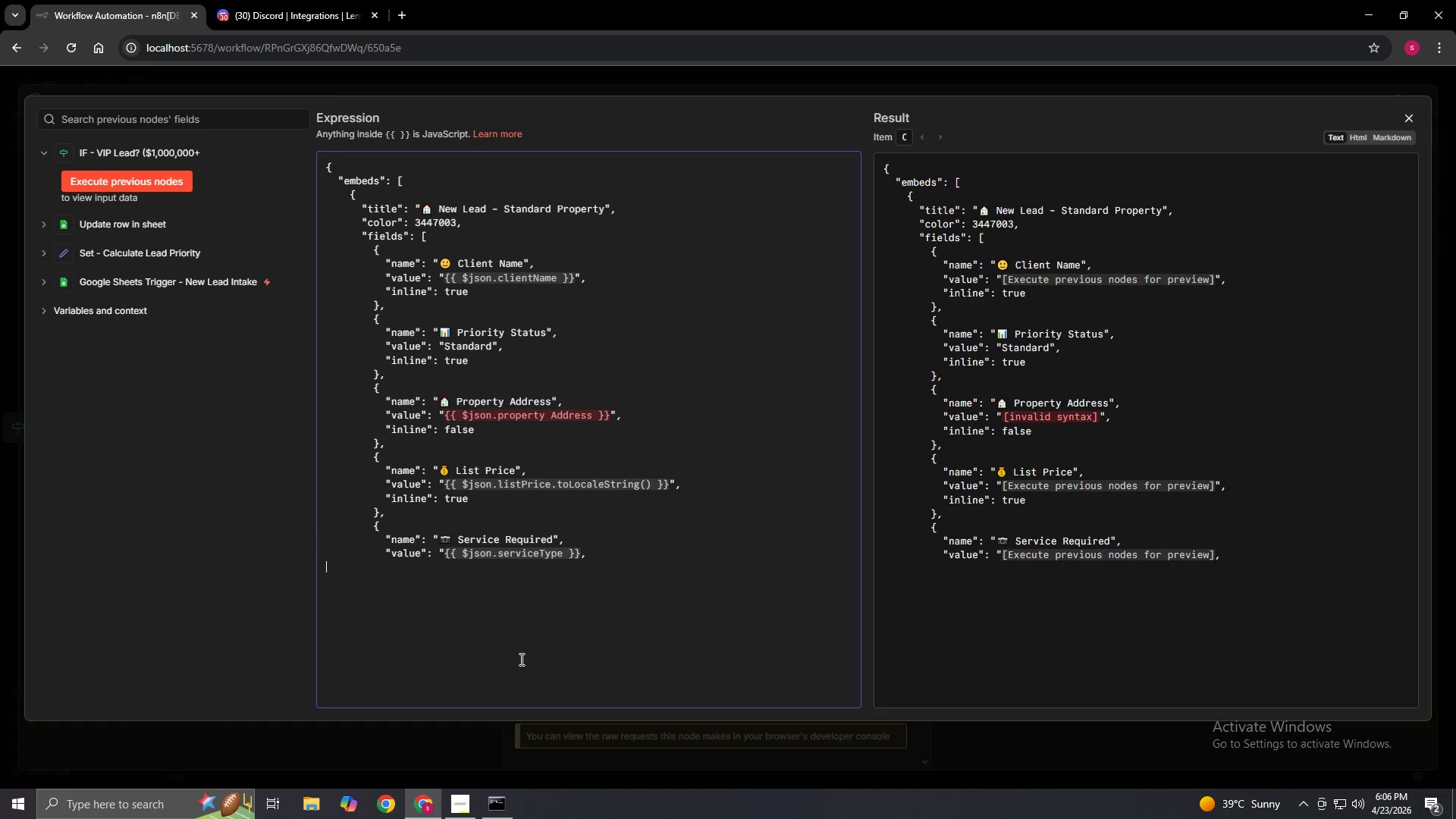 
type(          "inline": true)
 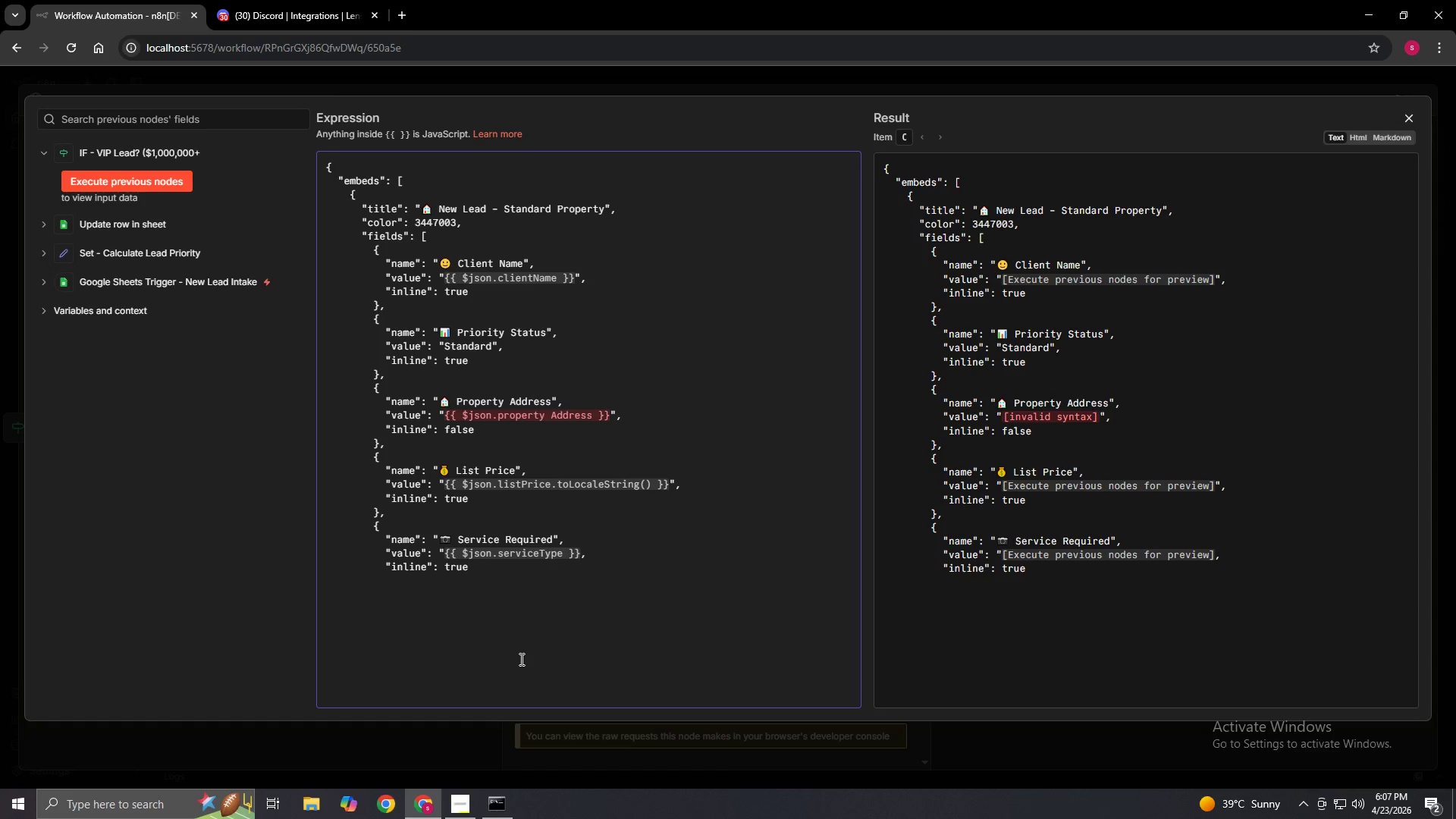 
key(ArrowUp)
 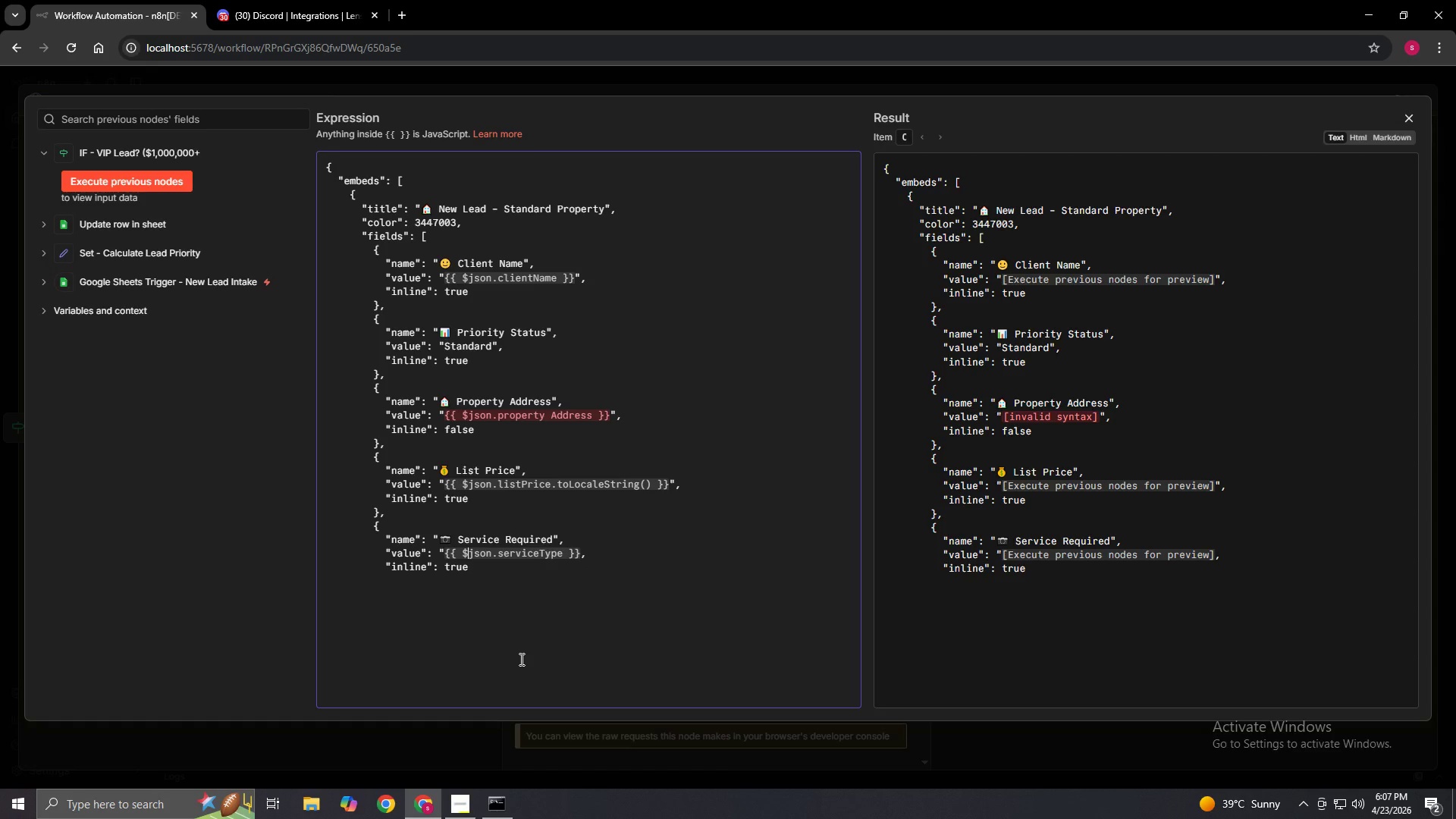 
key(Control+ArrowRight)
 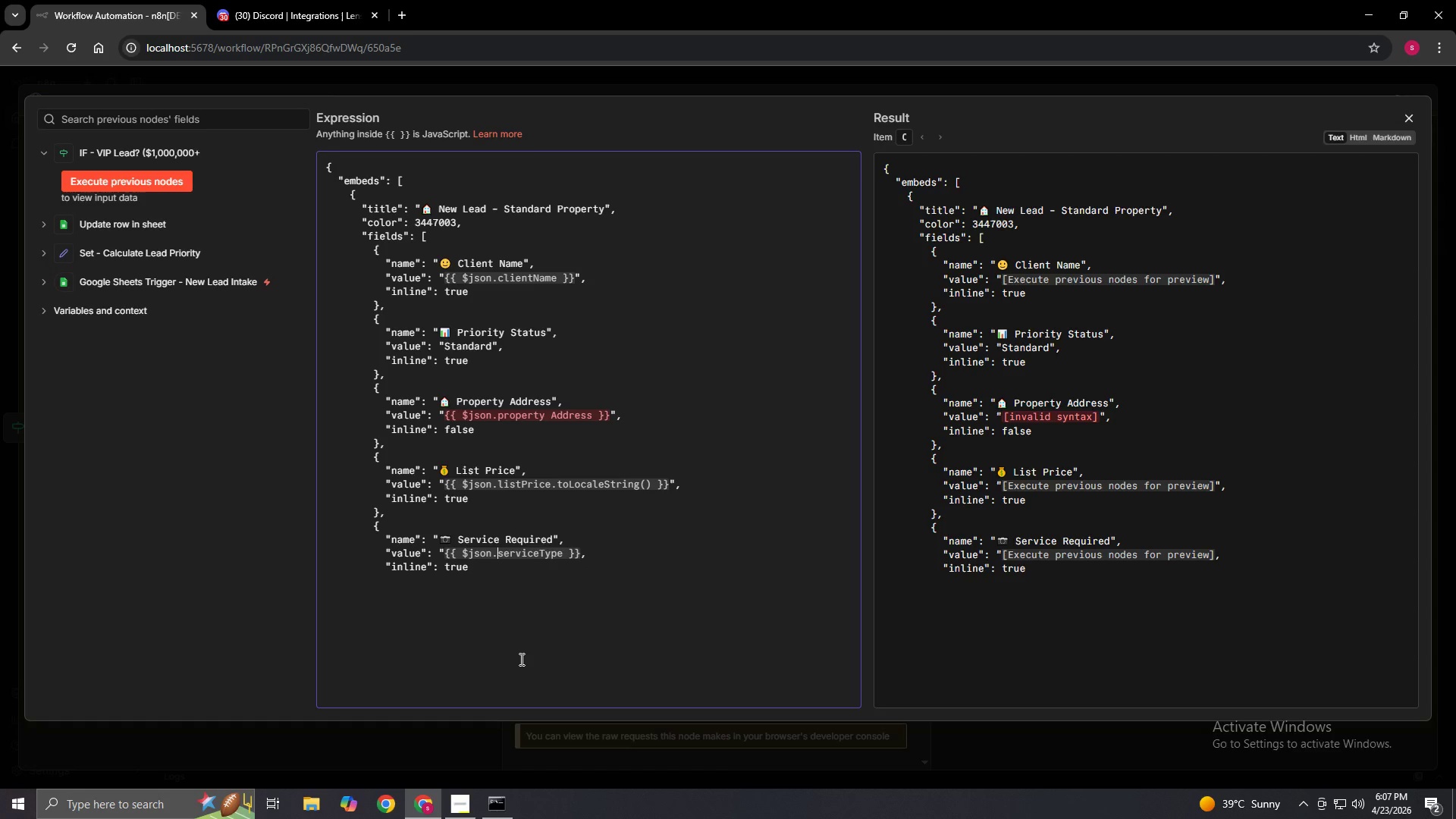 
key(Control+ArrowRight)
 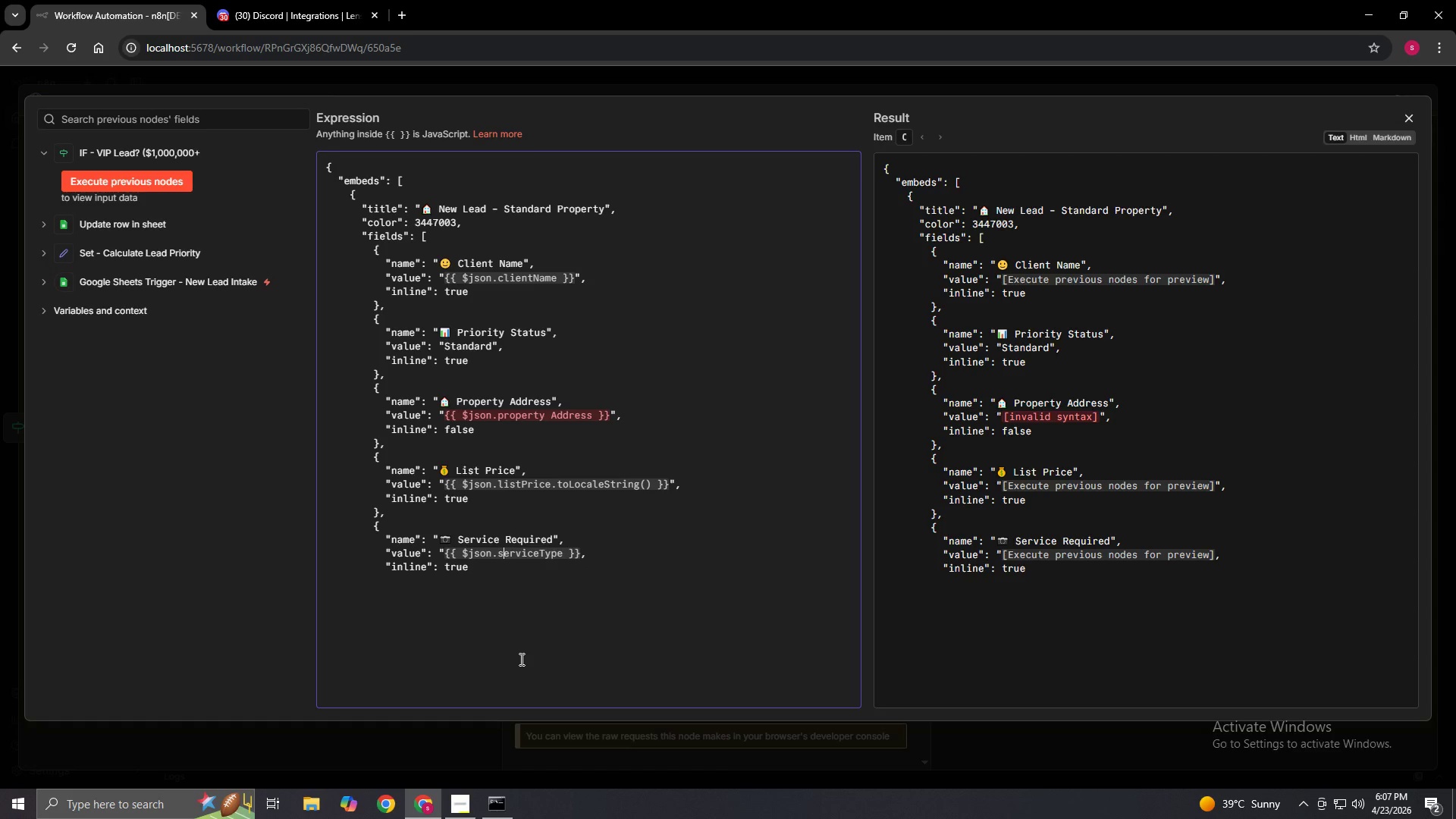 
key(ArrowRight)
 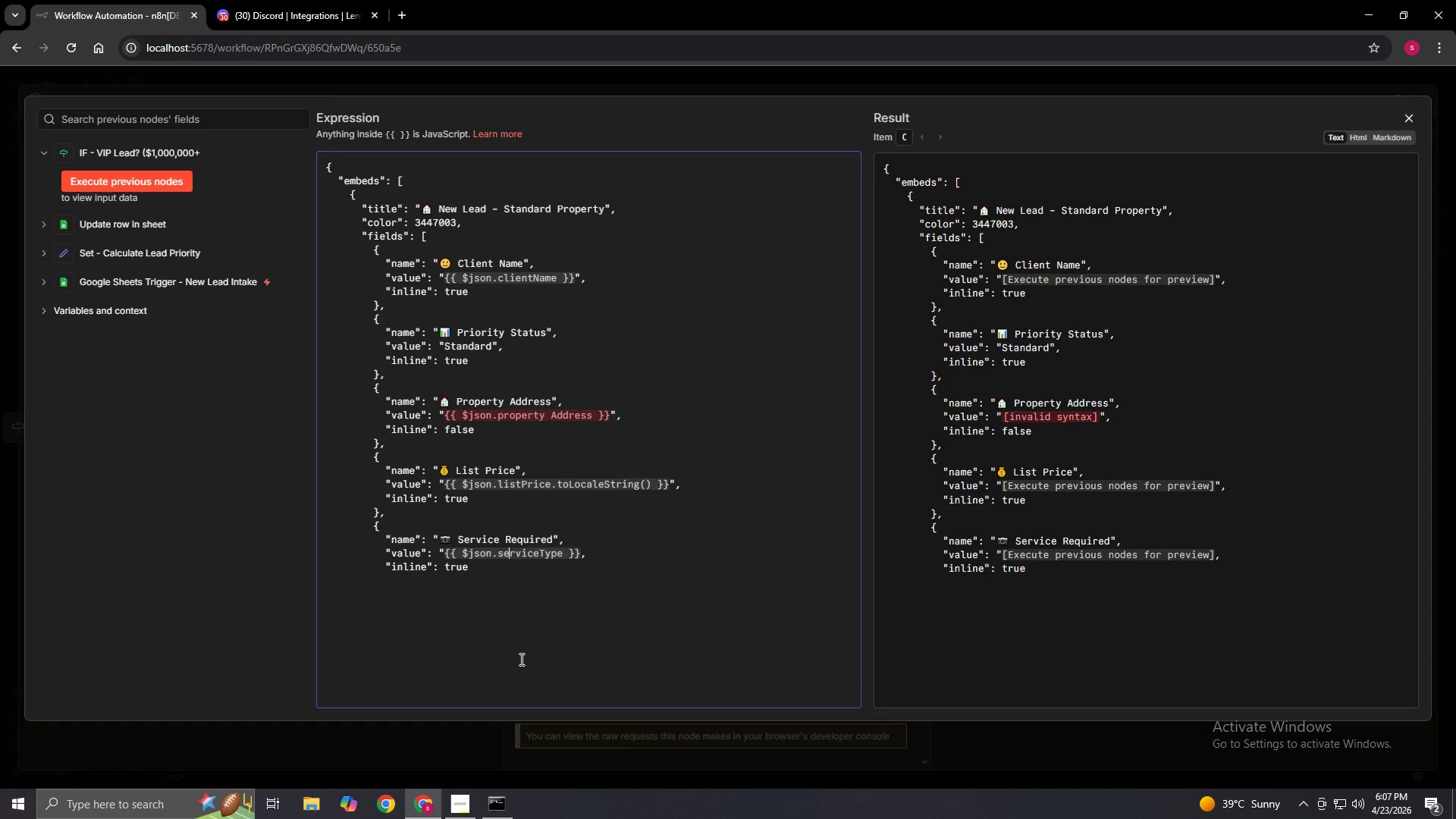 
key(ArrowRight)
 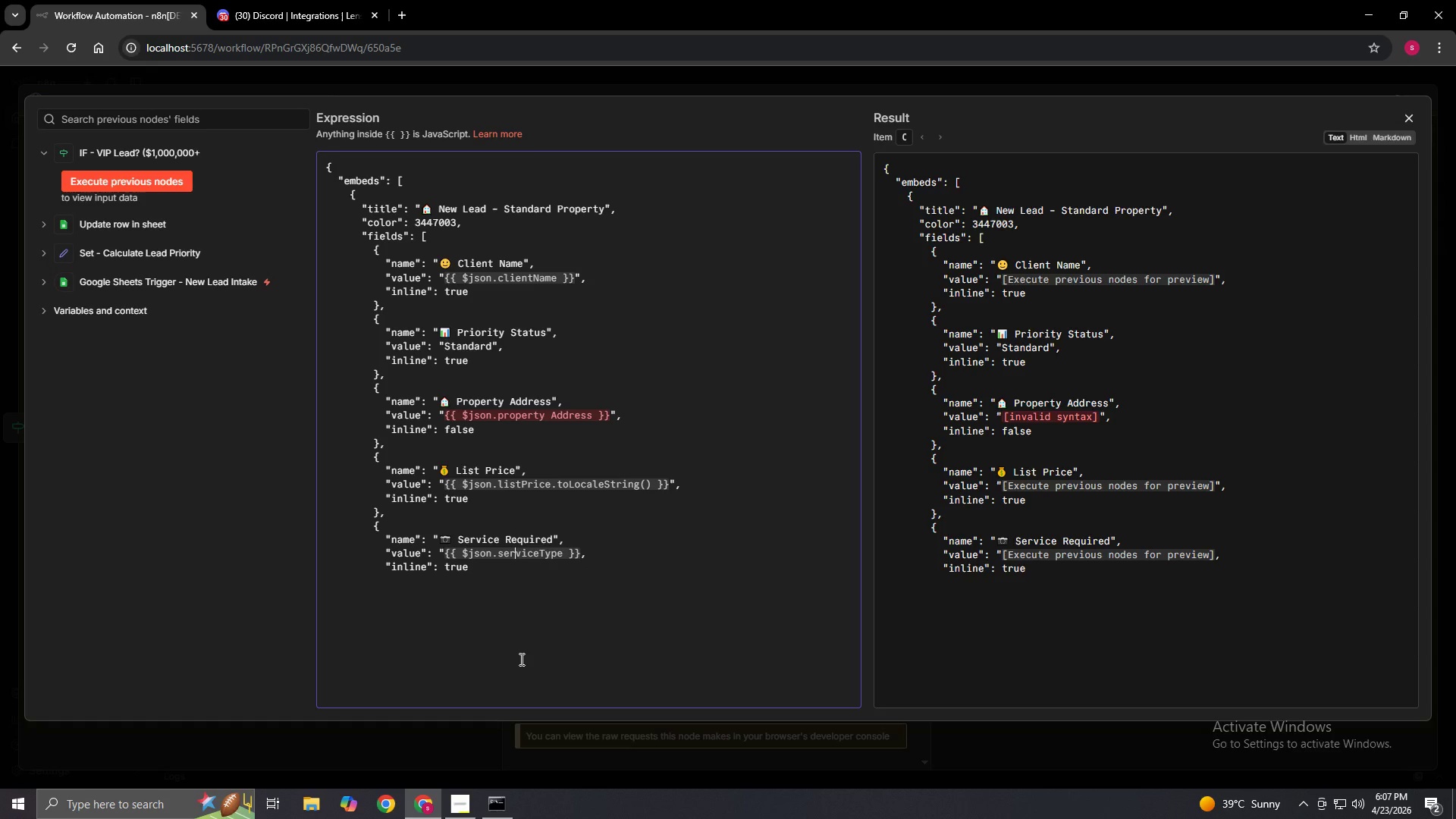 
key(ArrowRight)
 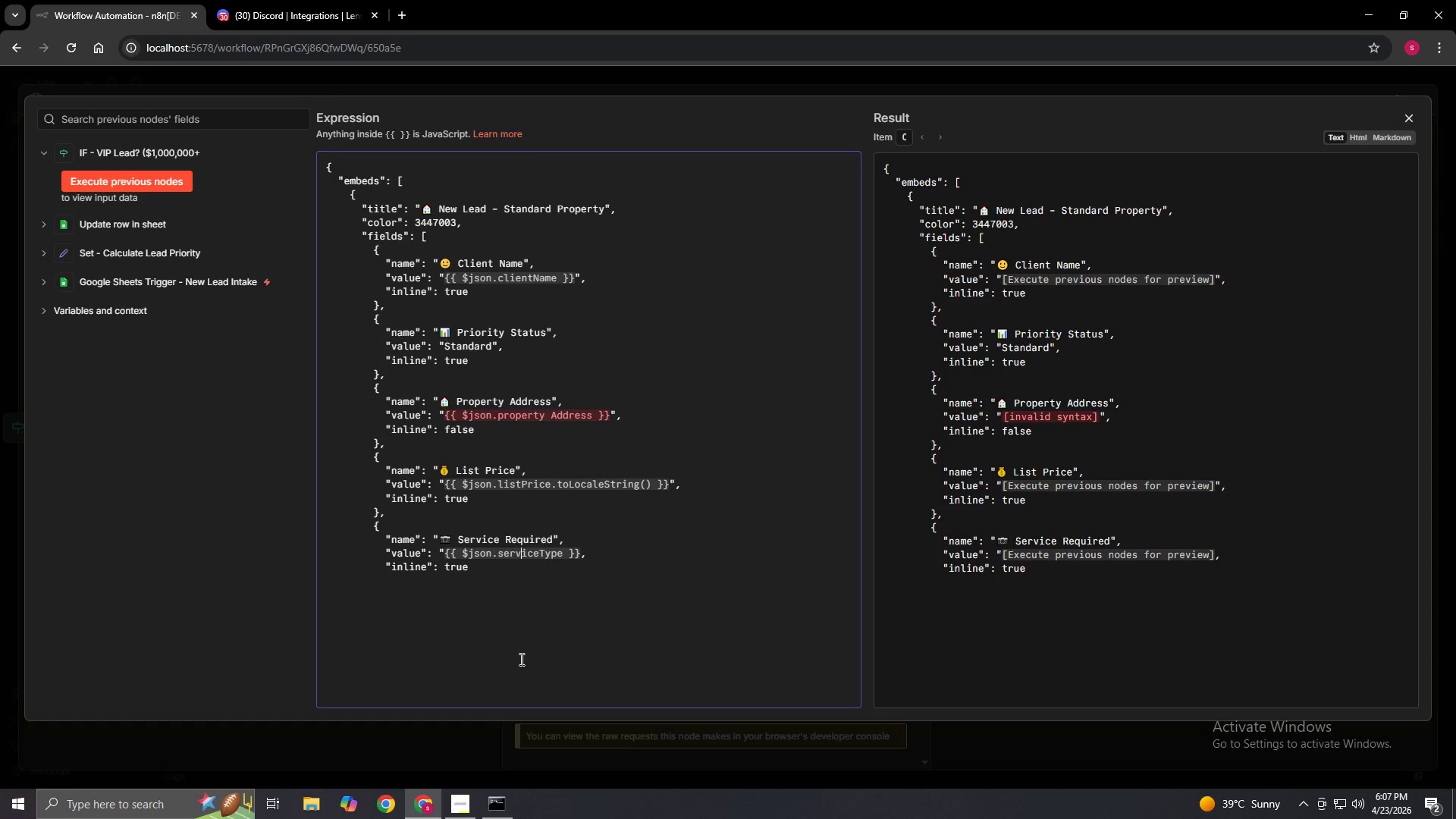 
key(ArrowRight)
 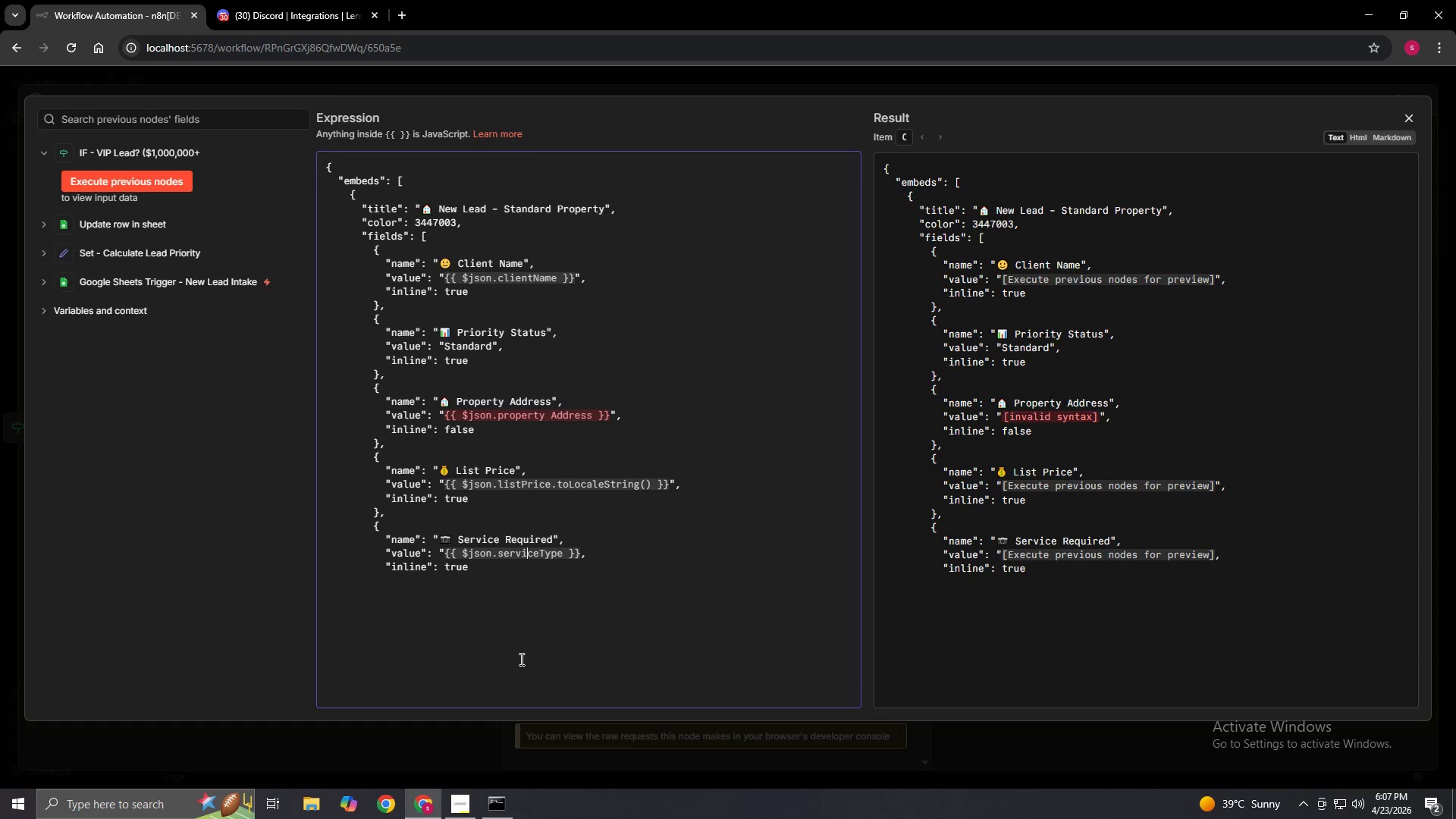 
key(ArrowRight)
 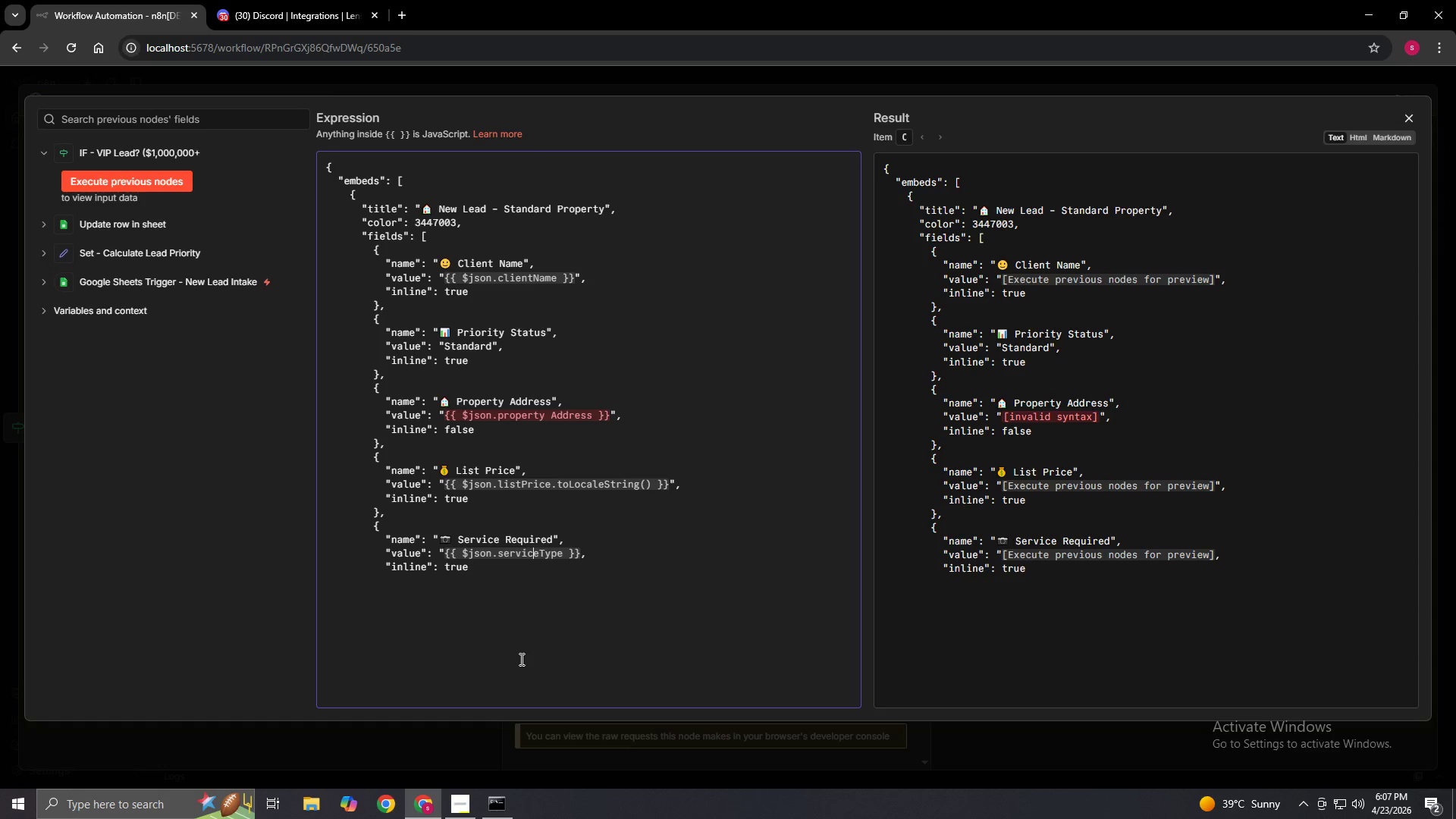 
key(ArrowRight)
 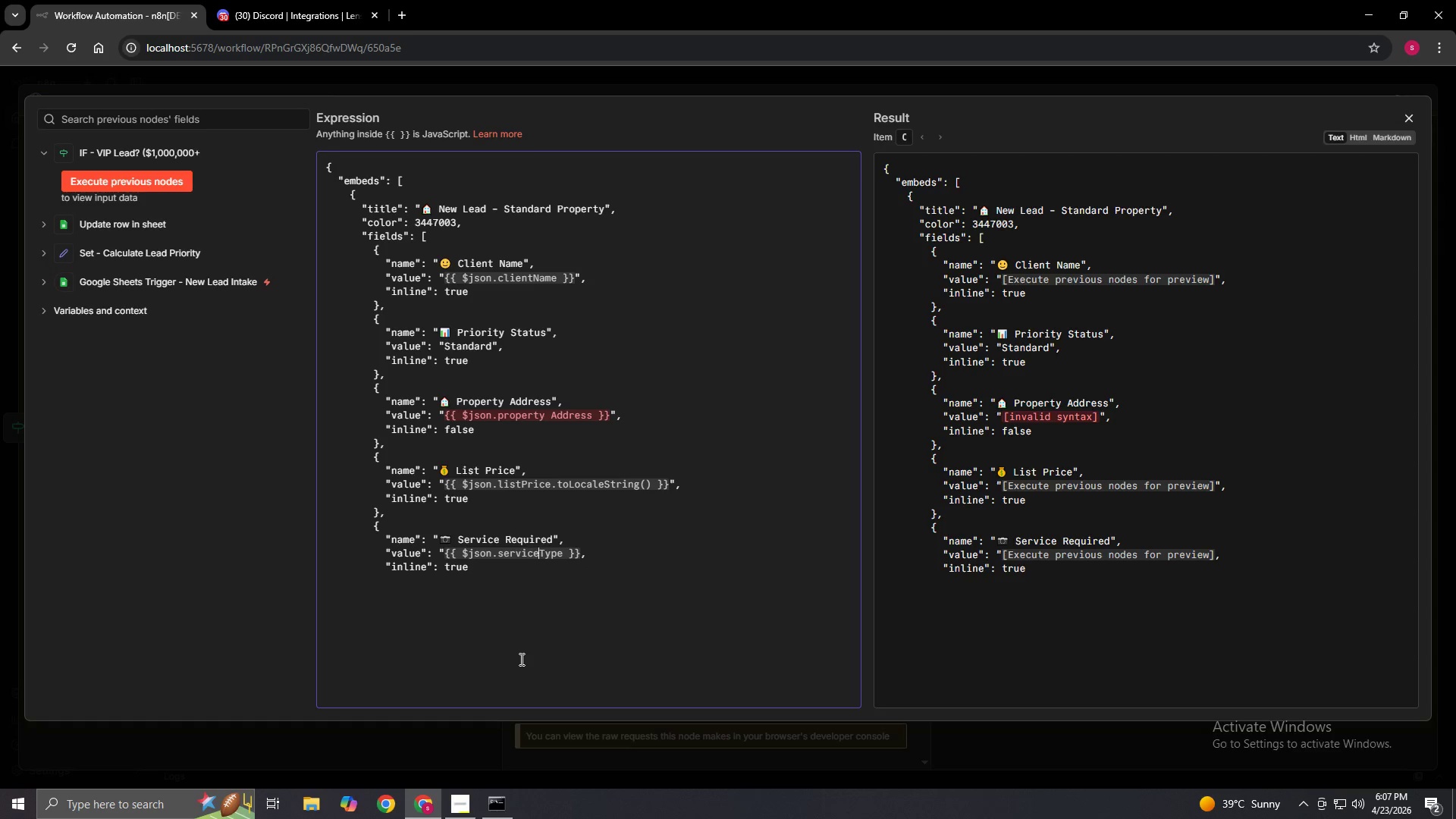 
key(ArrowRight)
 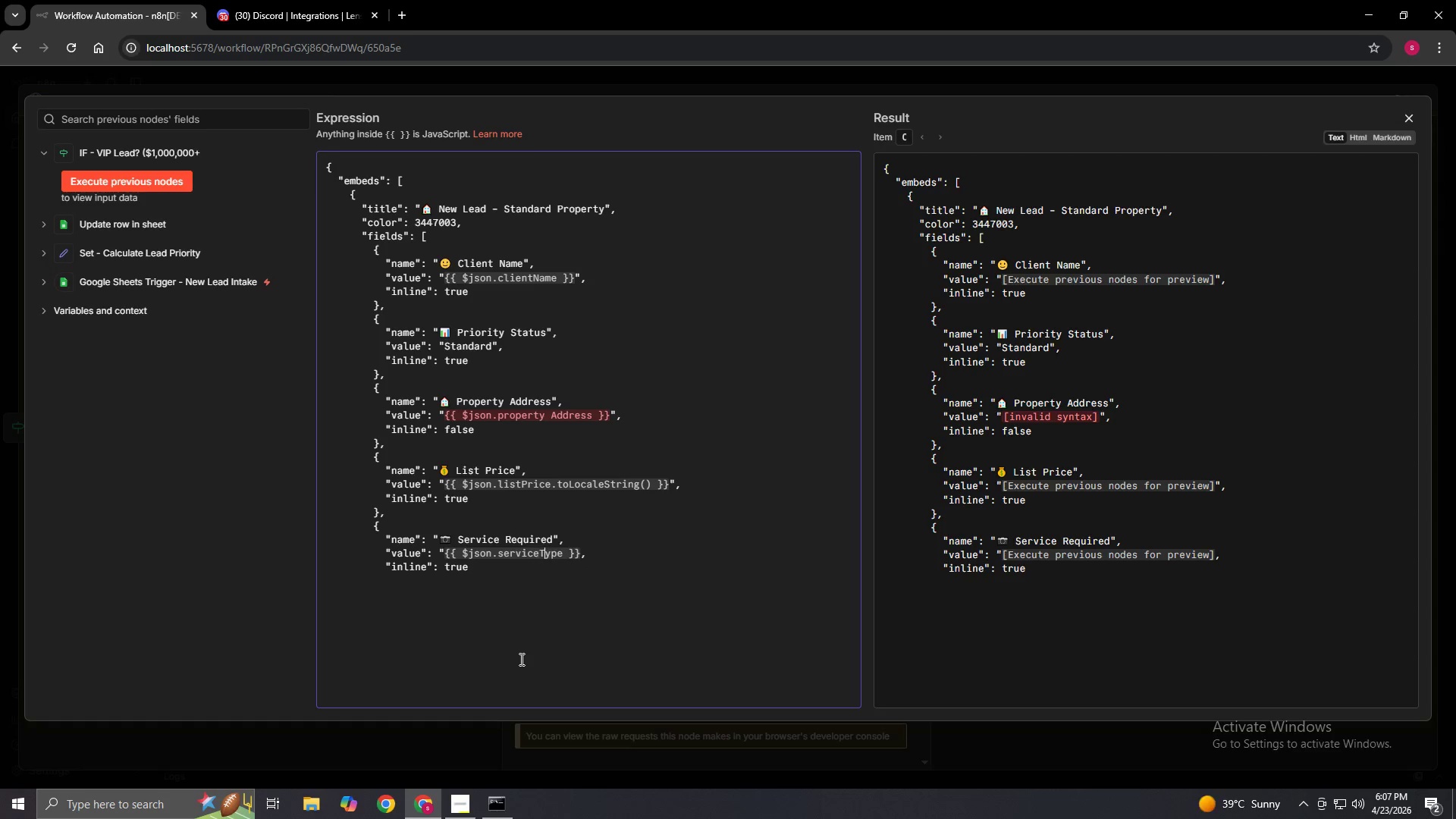 
key(ArrowRight)
 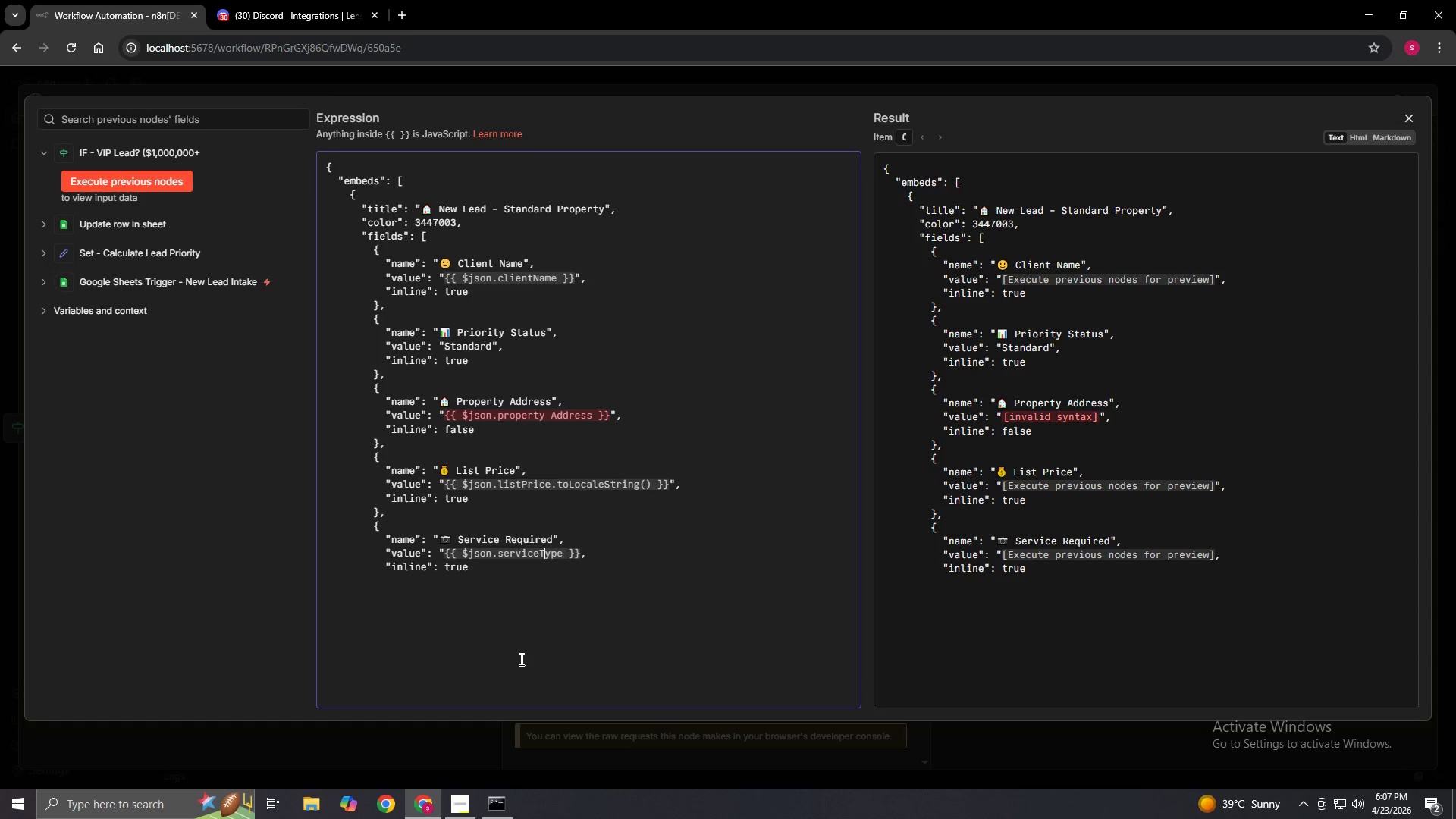 
key(ArrowRight)
 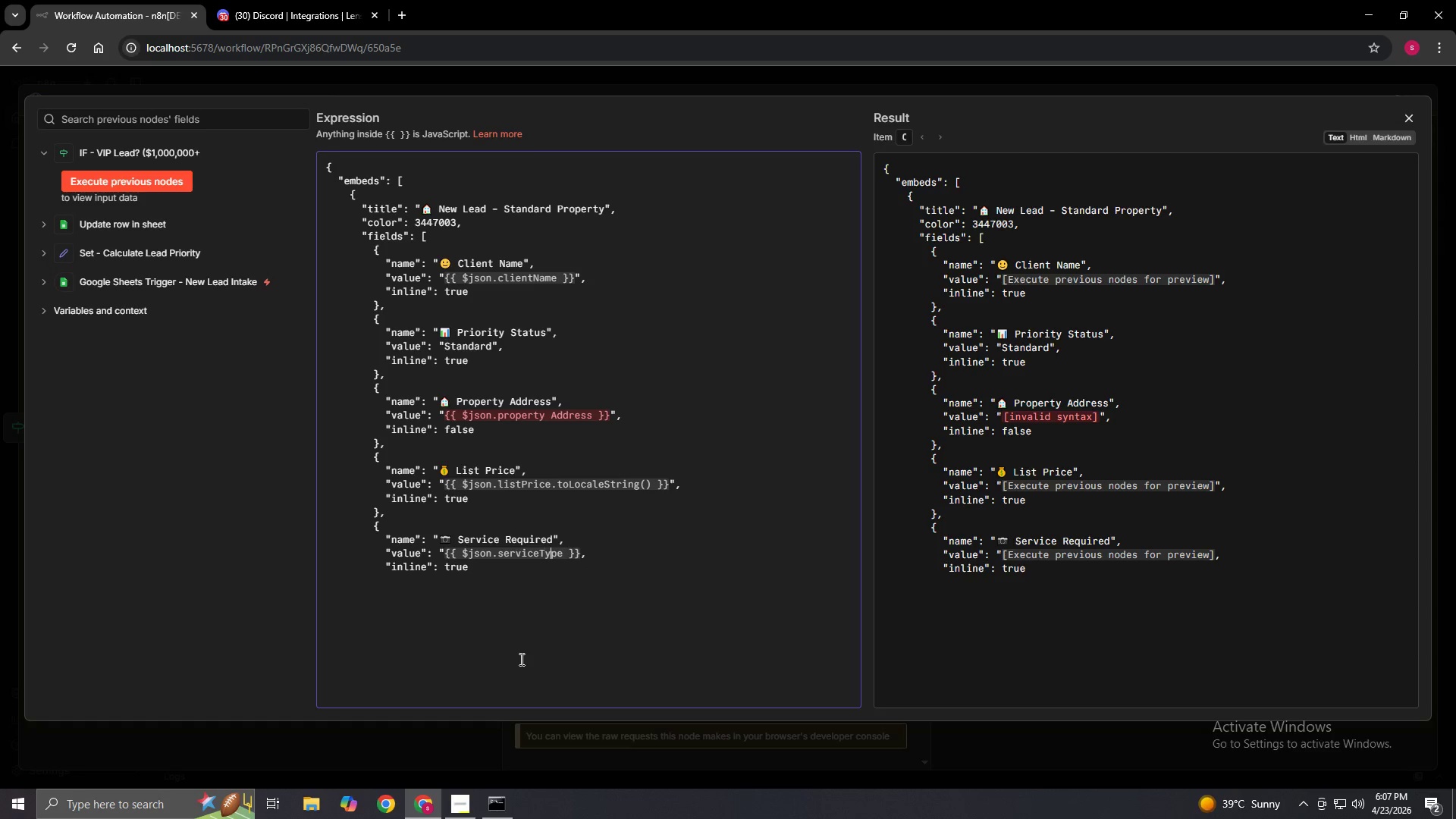 
key(ArrowRight)
 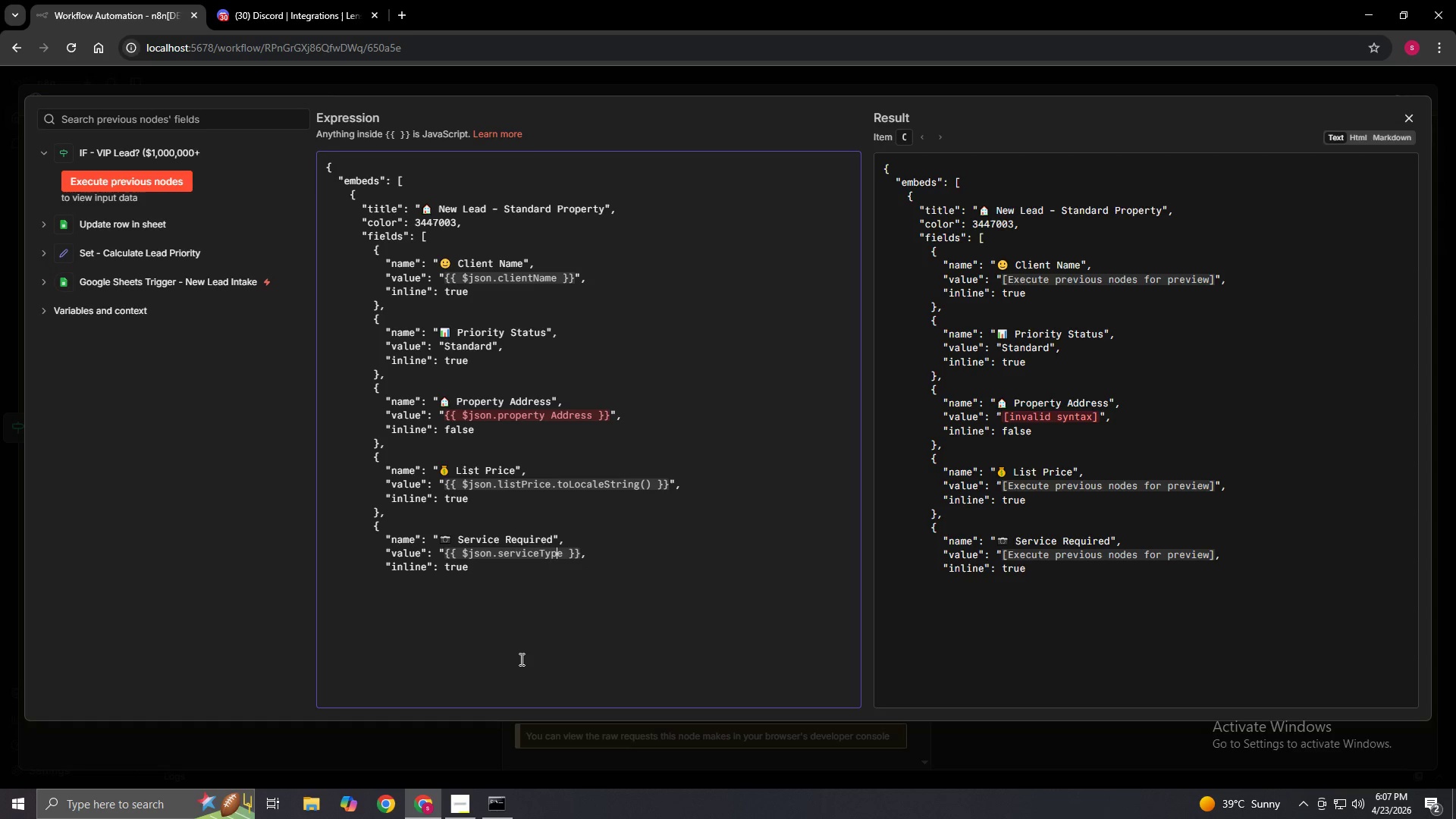 
key(ArrowRight)
 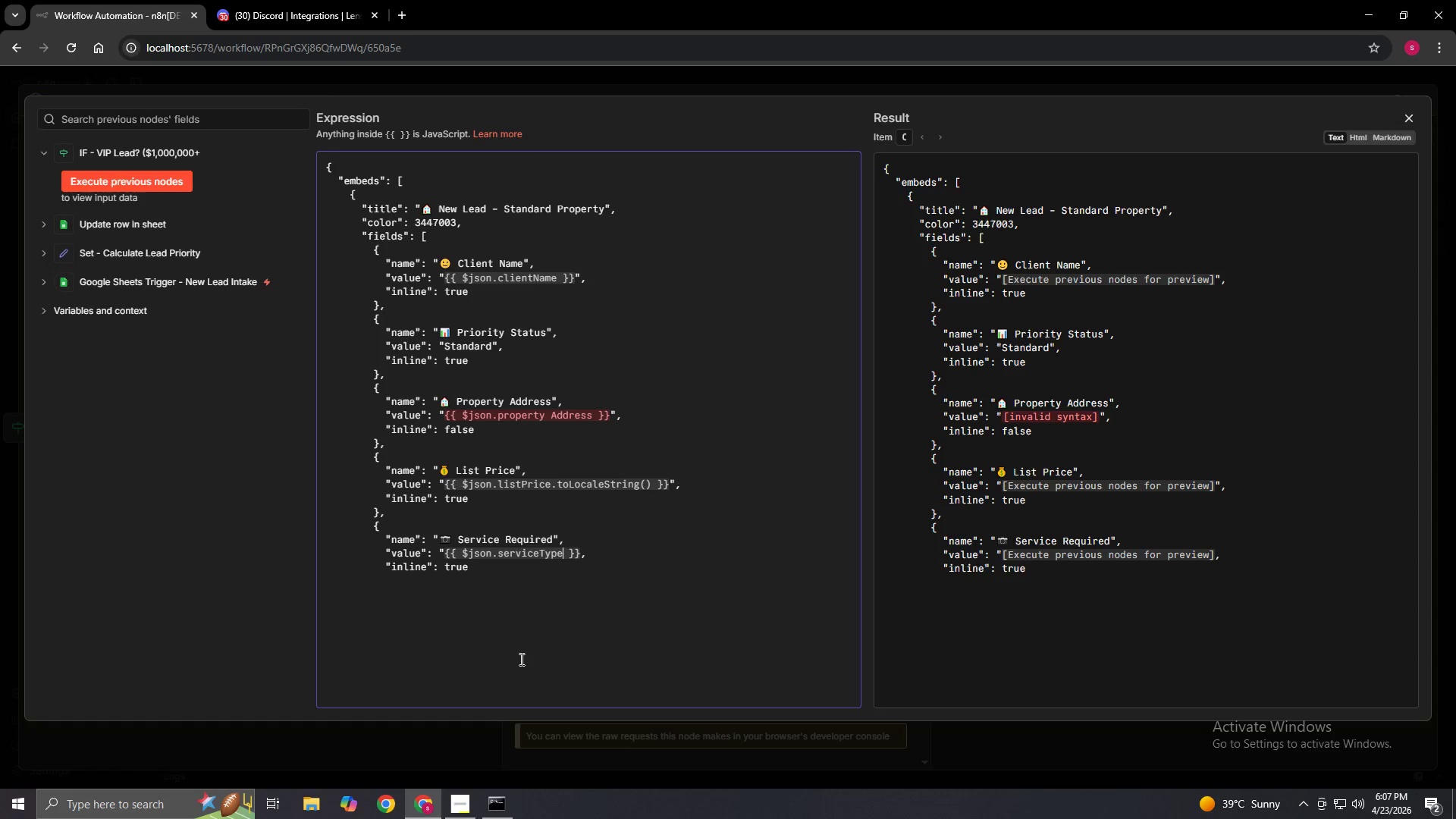 
key(ArrowRight)
 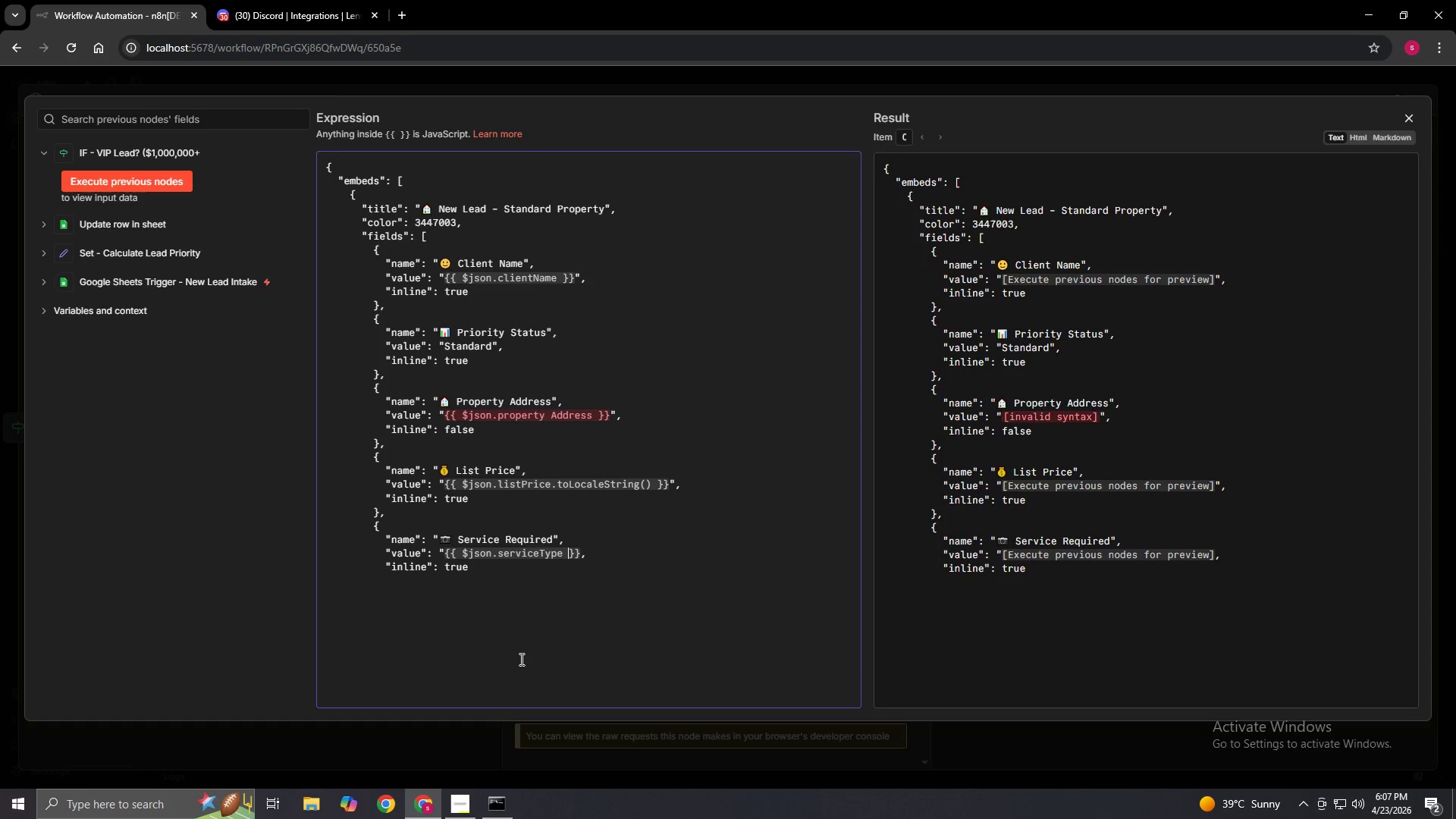 
key(ArrowRight)
 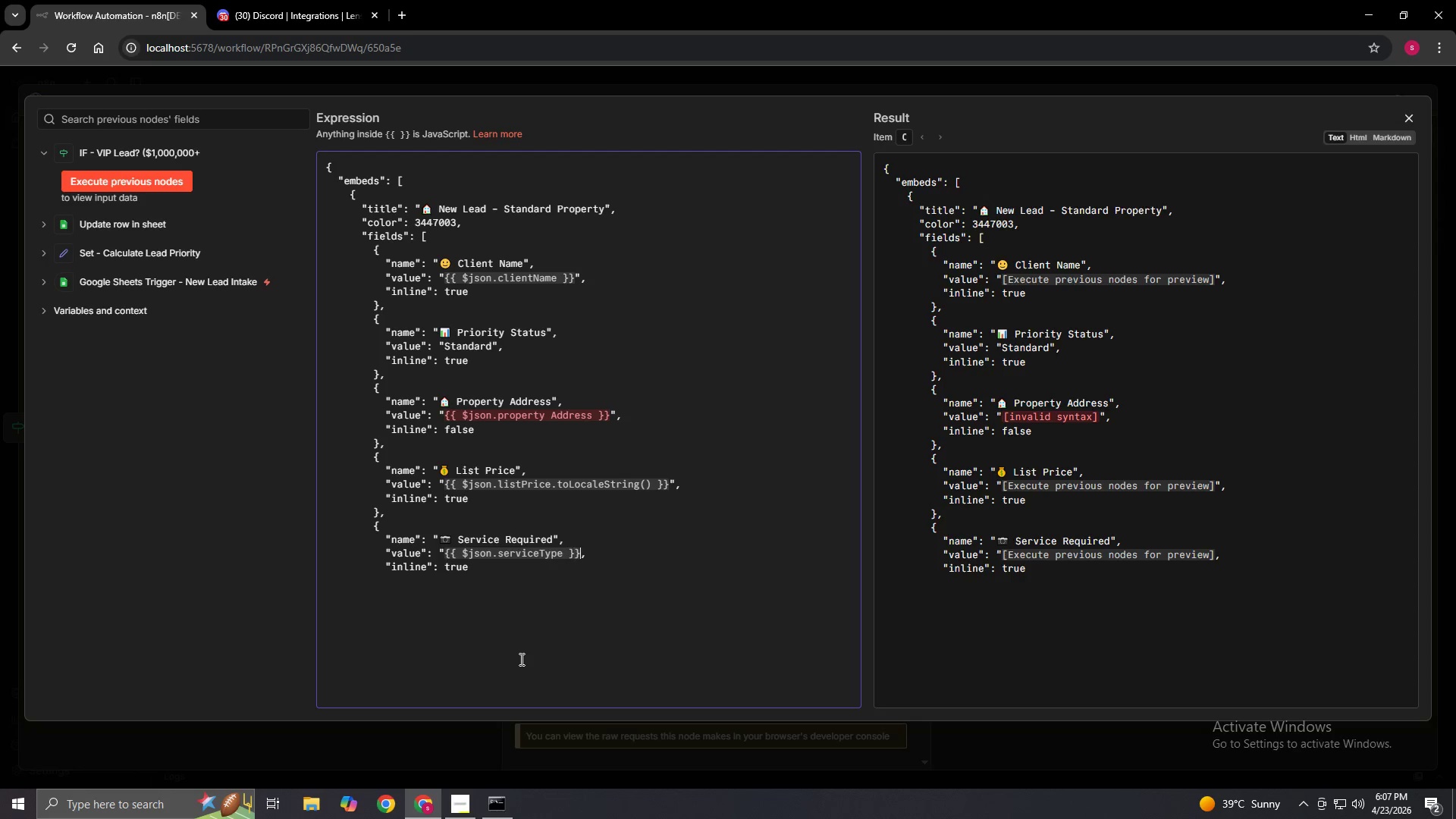 
key(ArrowRight)
 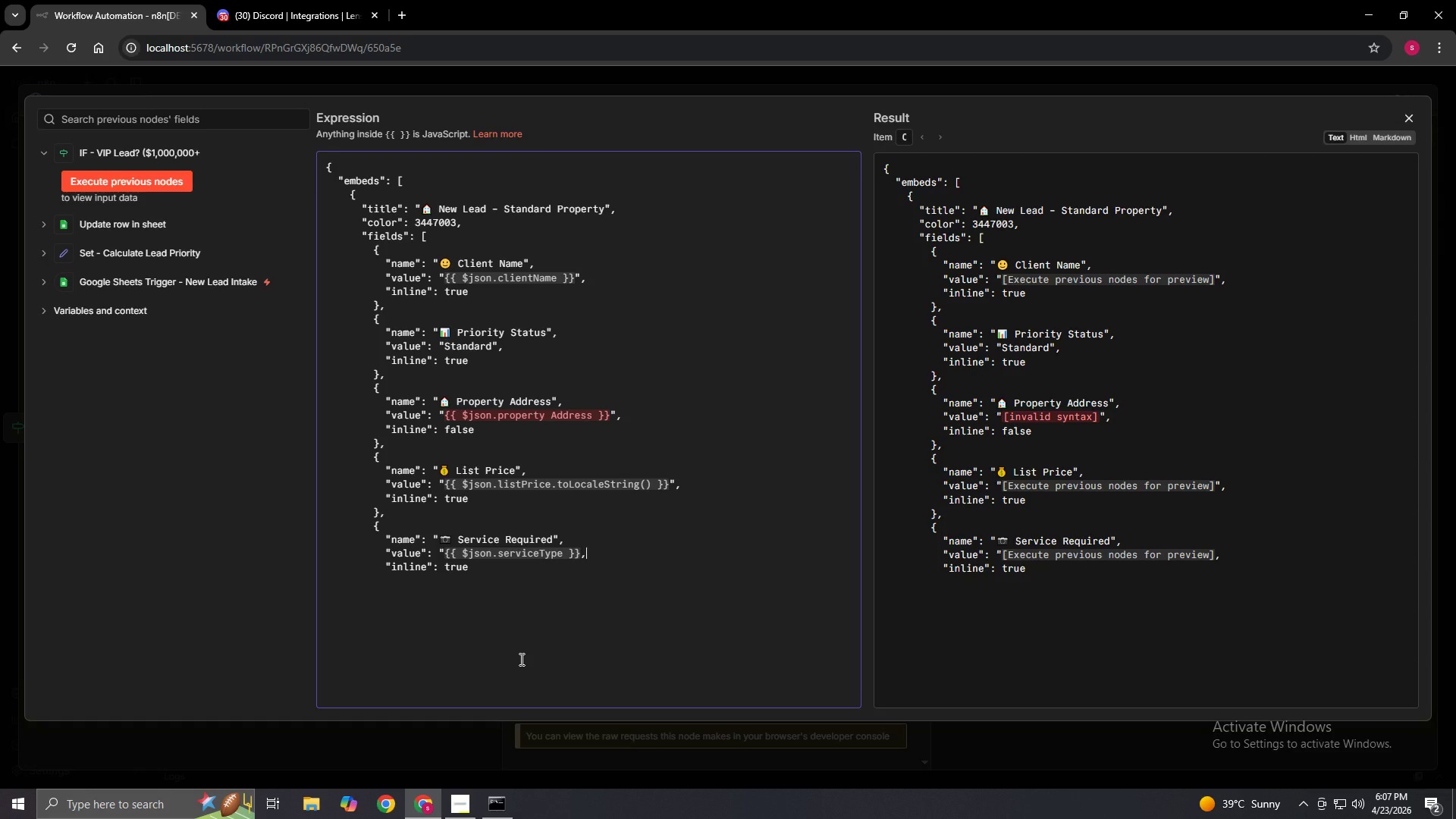 
key(ArrowRight)
 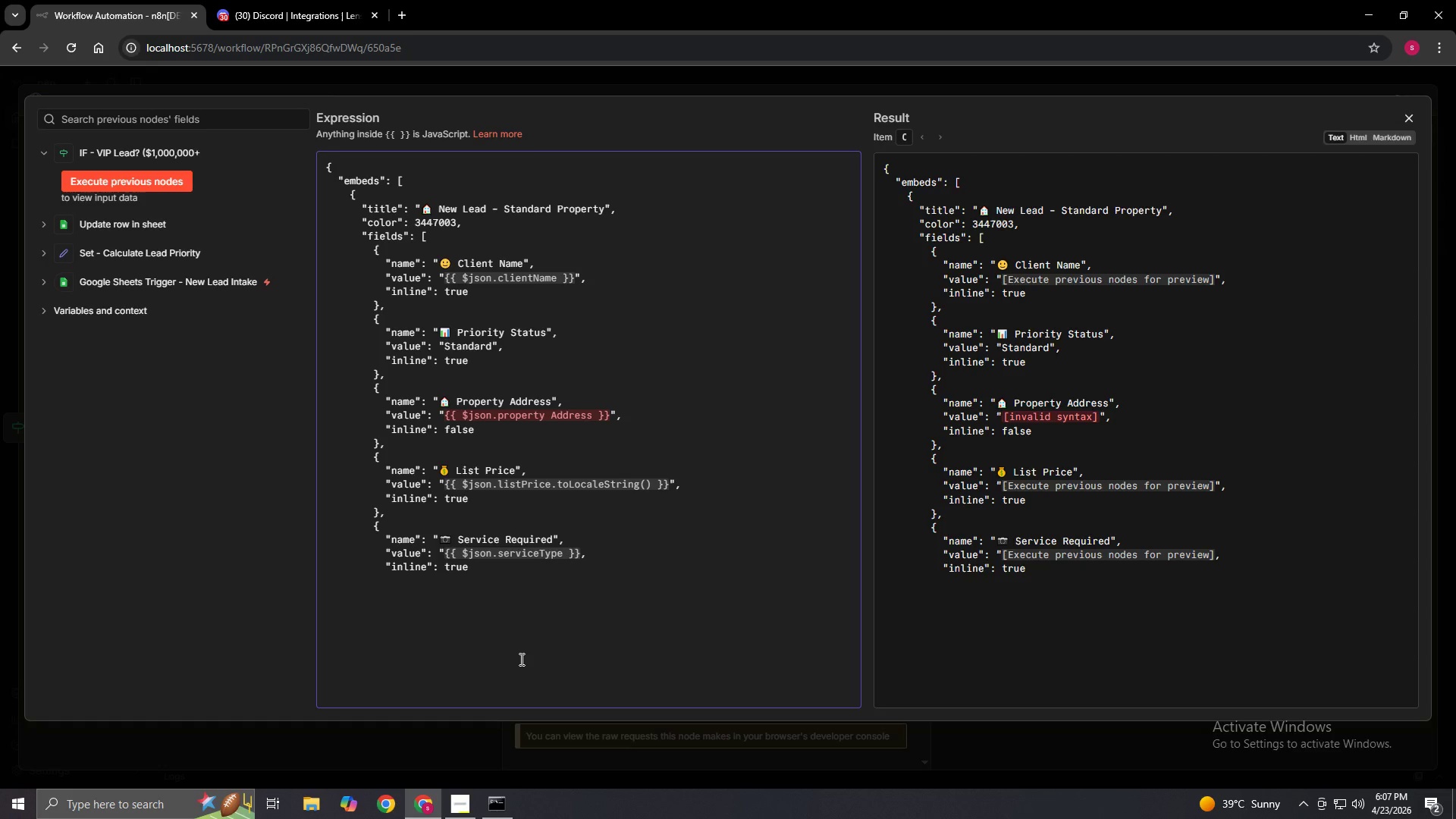 
key(Shift+Quote)
 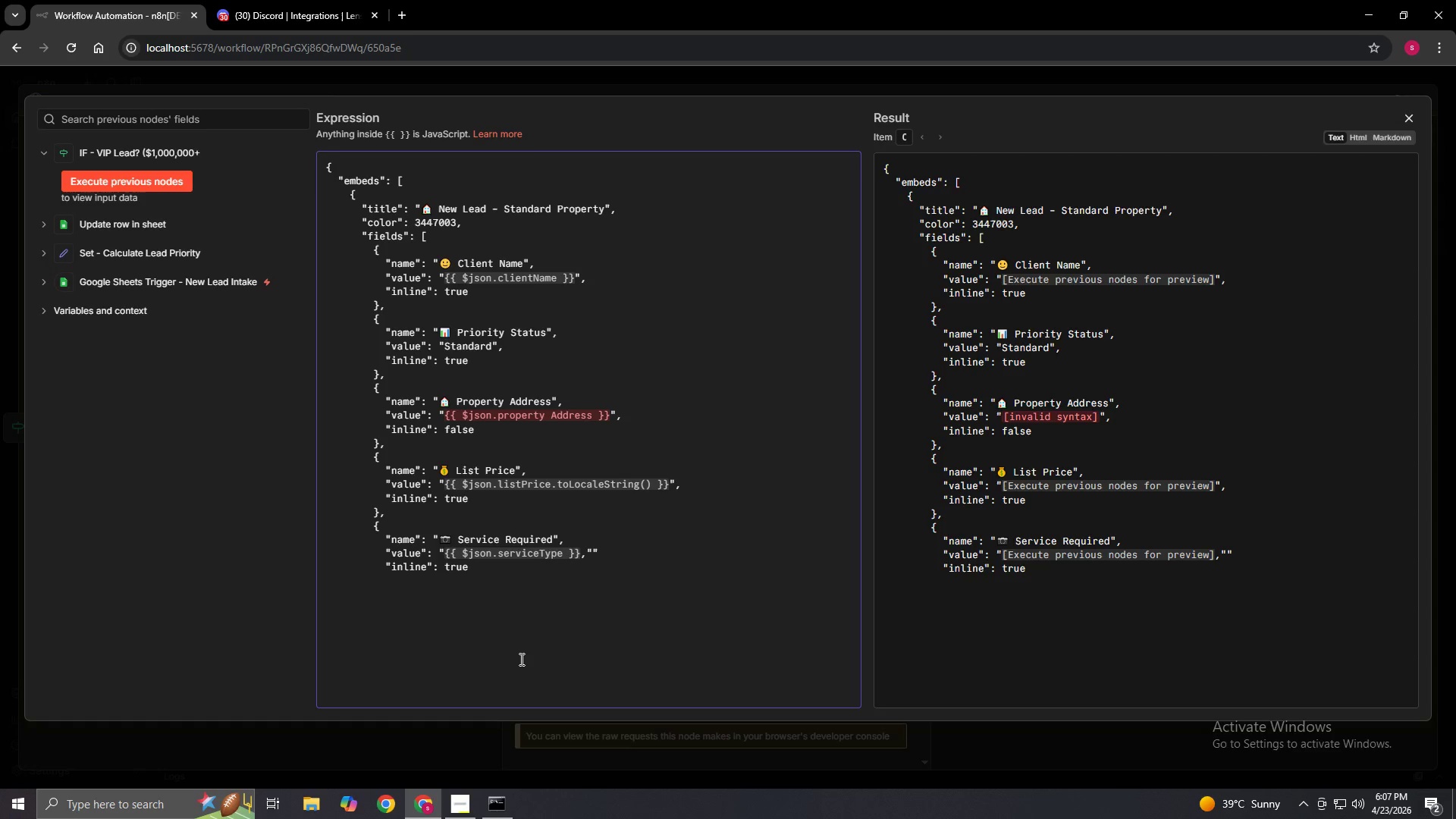 
key(ArrowRight)
 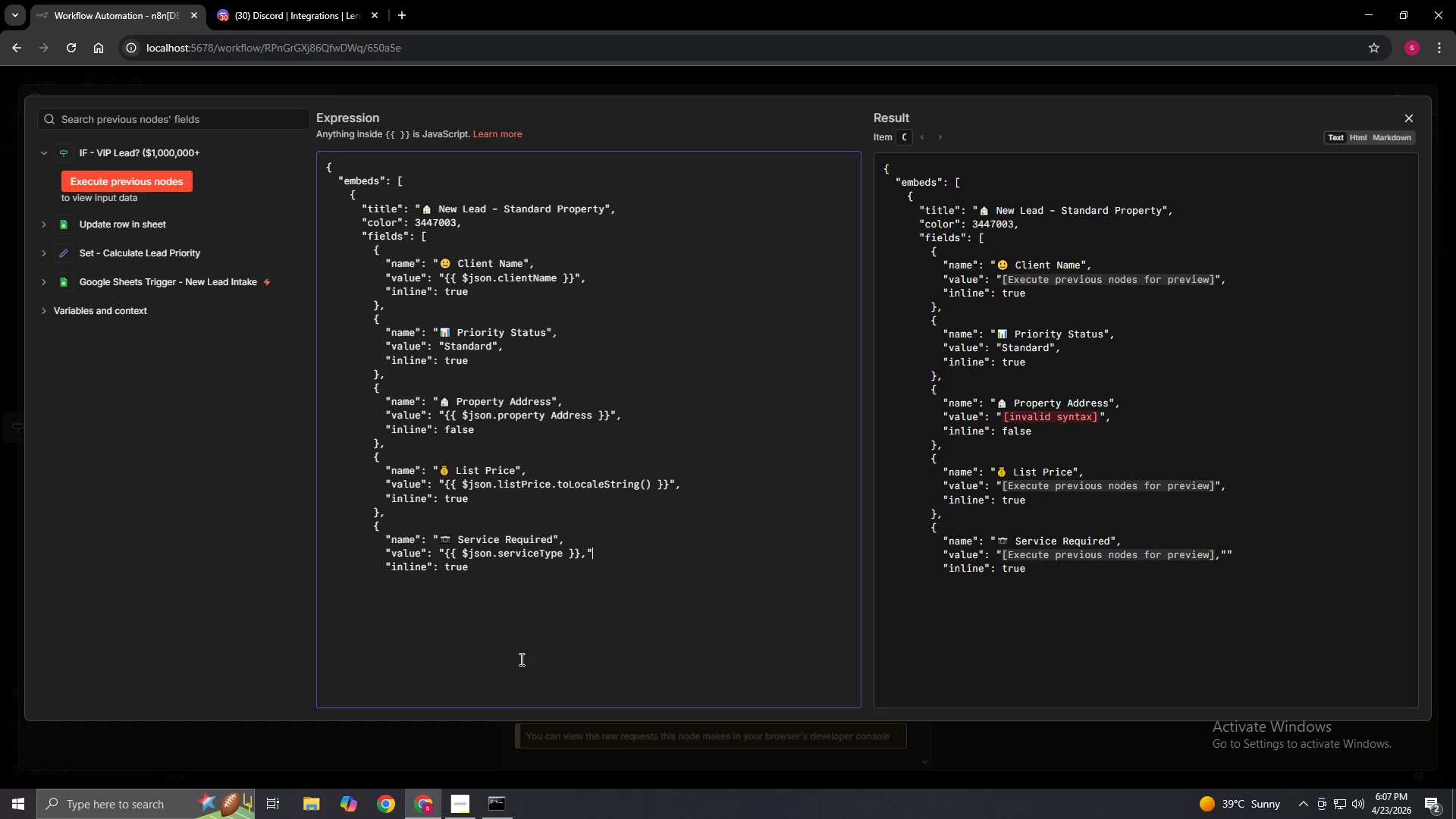 
key(Backspace)
 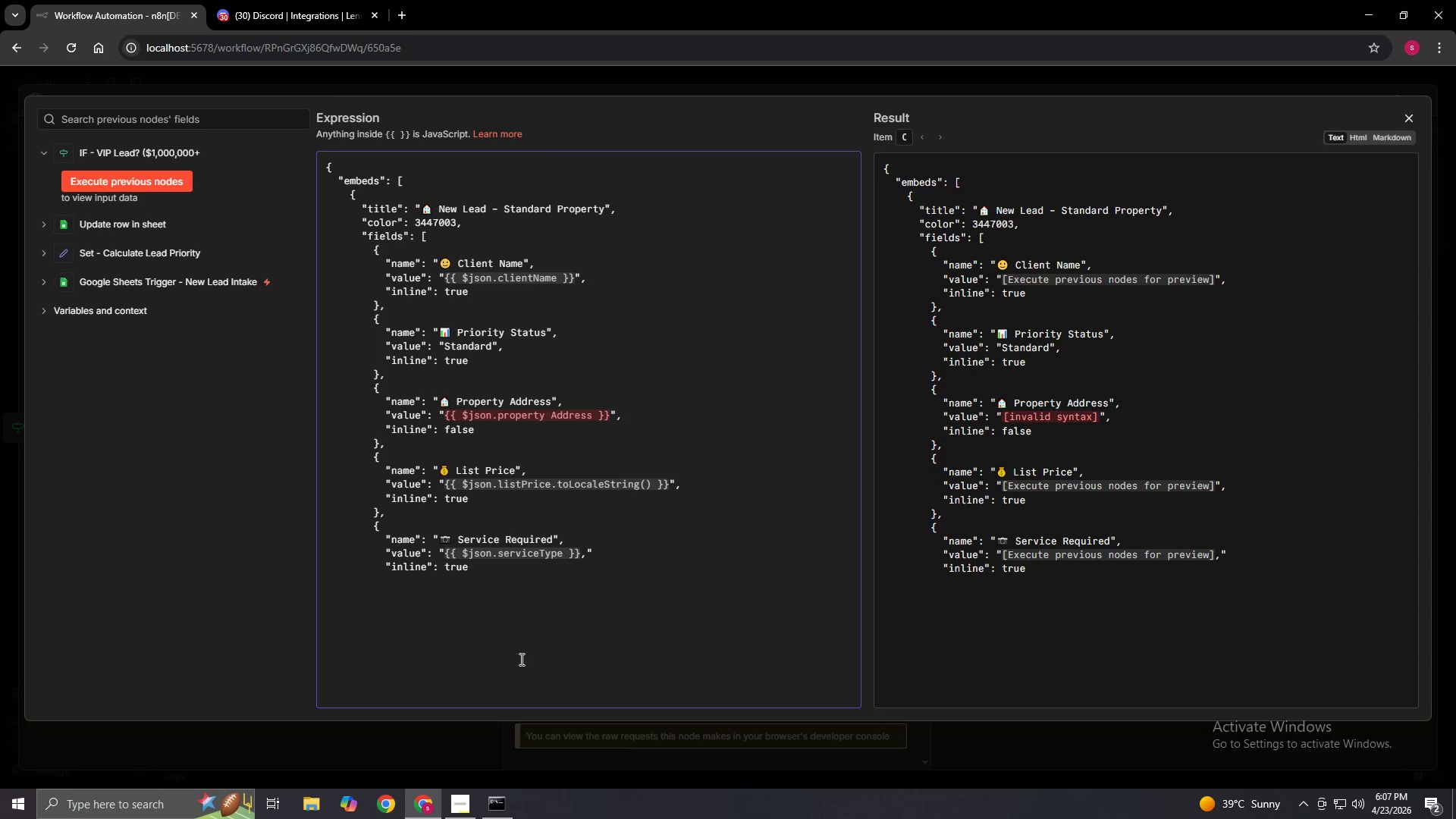 
key(ArrowDown)
 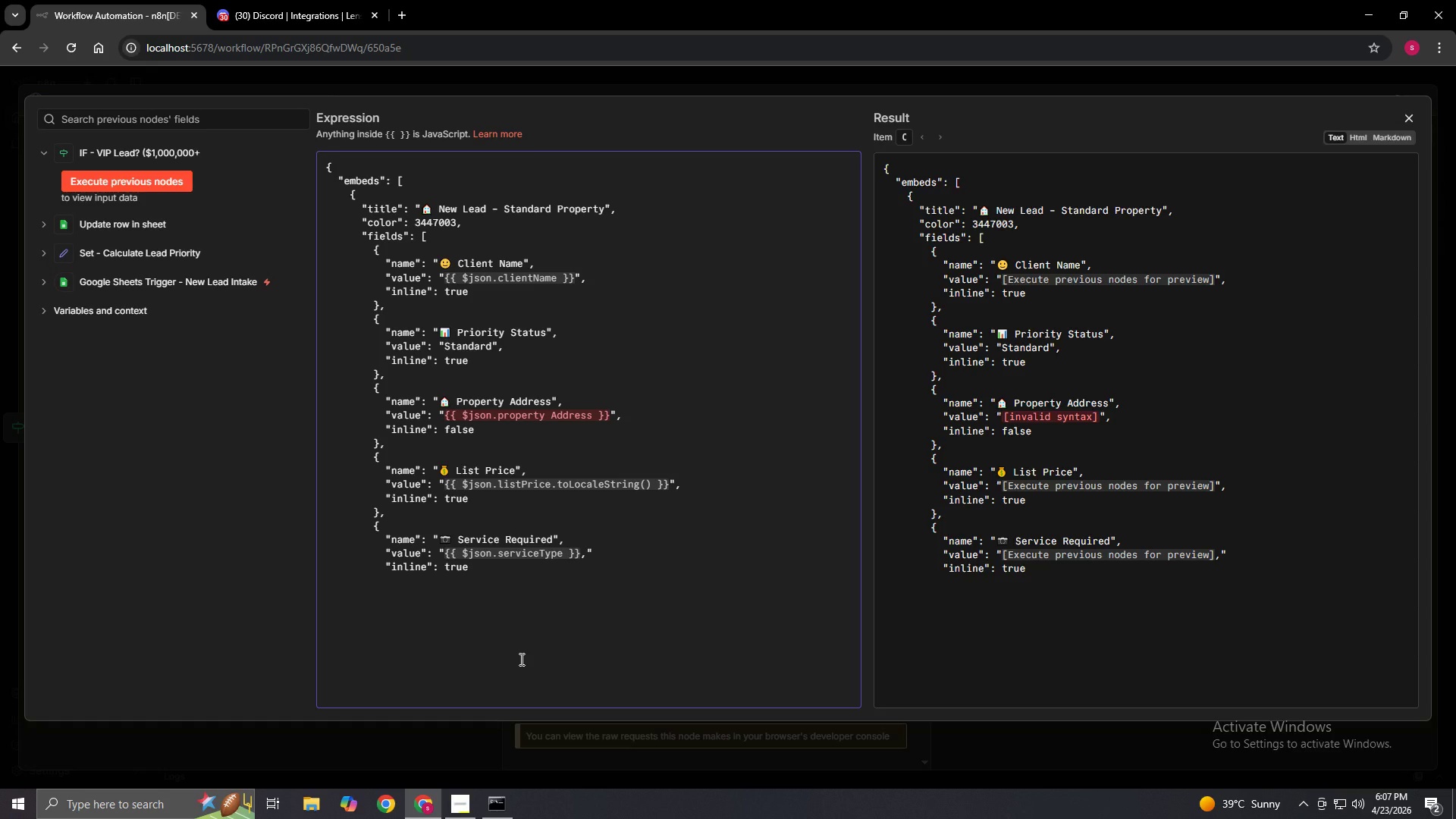 
key(ArrowUp)
 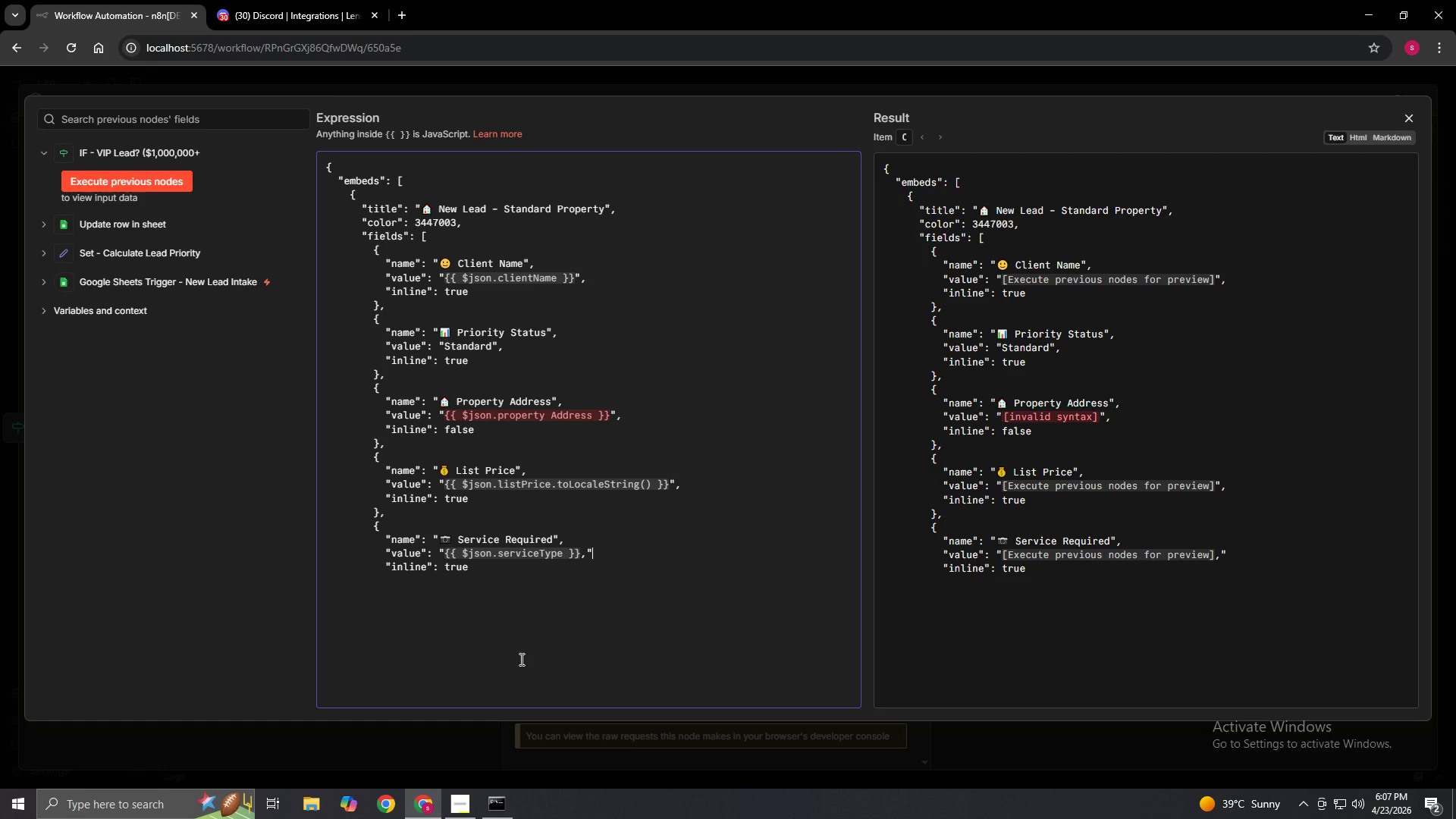 
key(Backspace)
 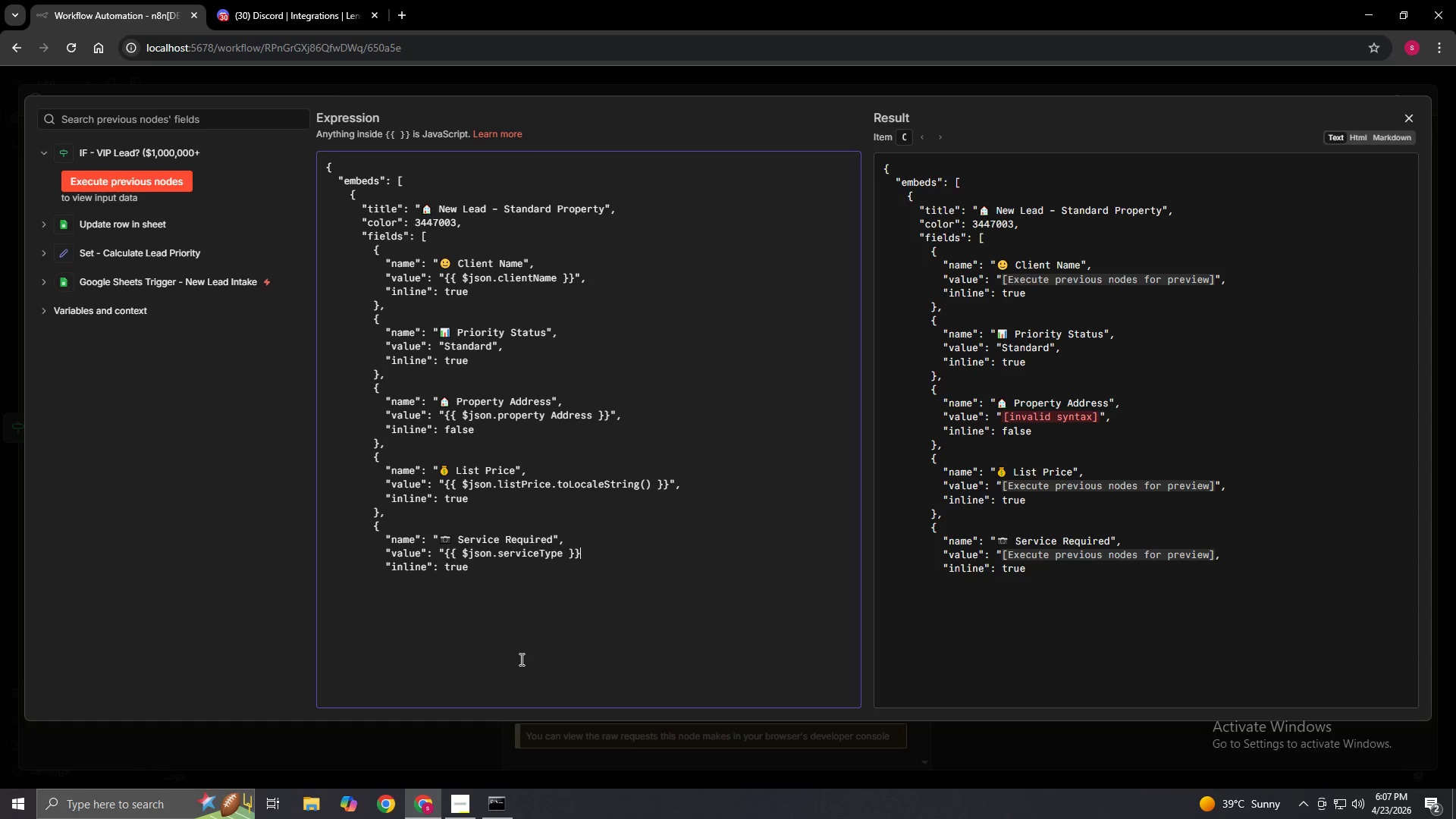 
key(Backspace)
 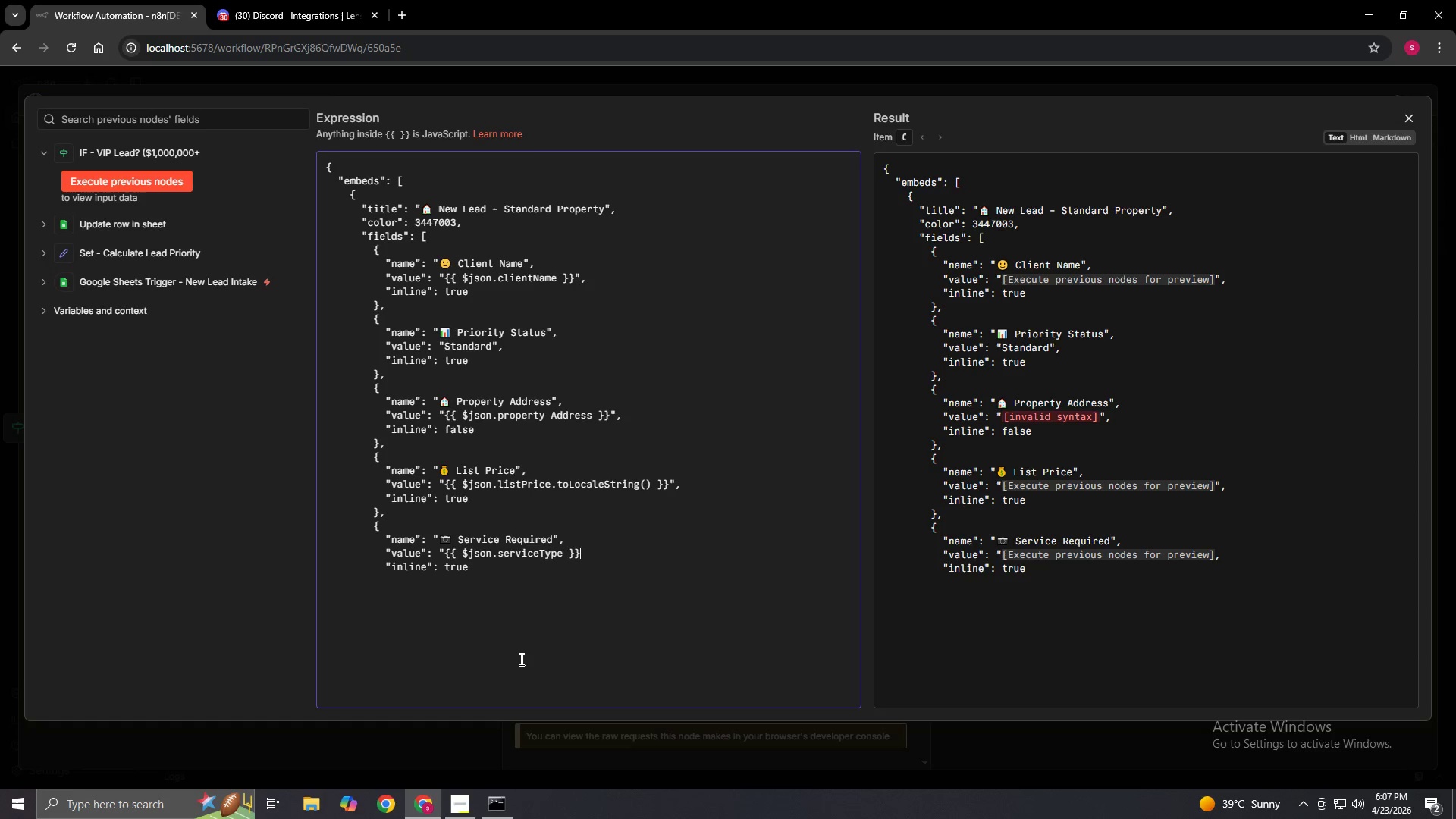 
key(Shift+Quote)
 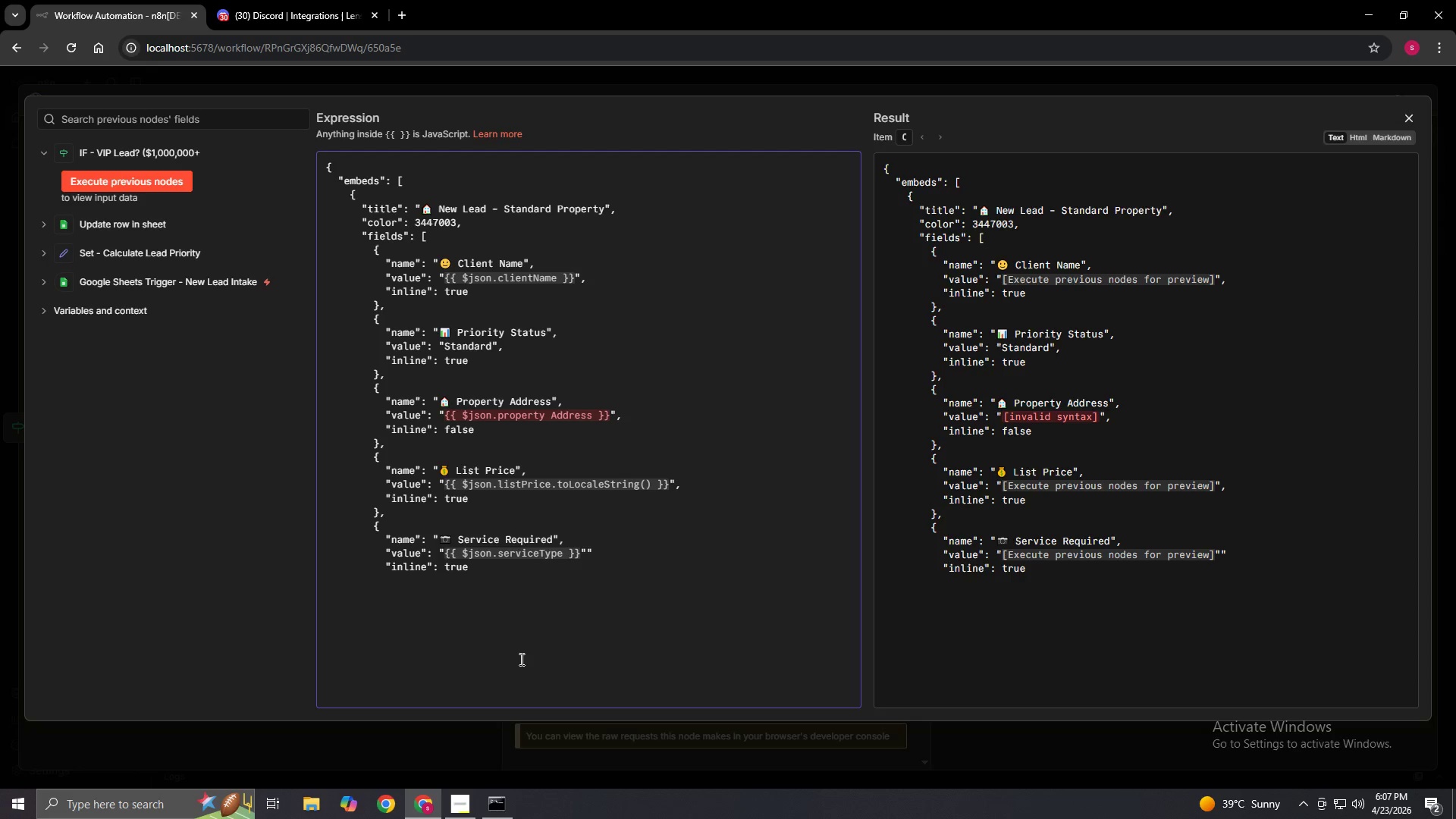 
key(Comma)
 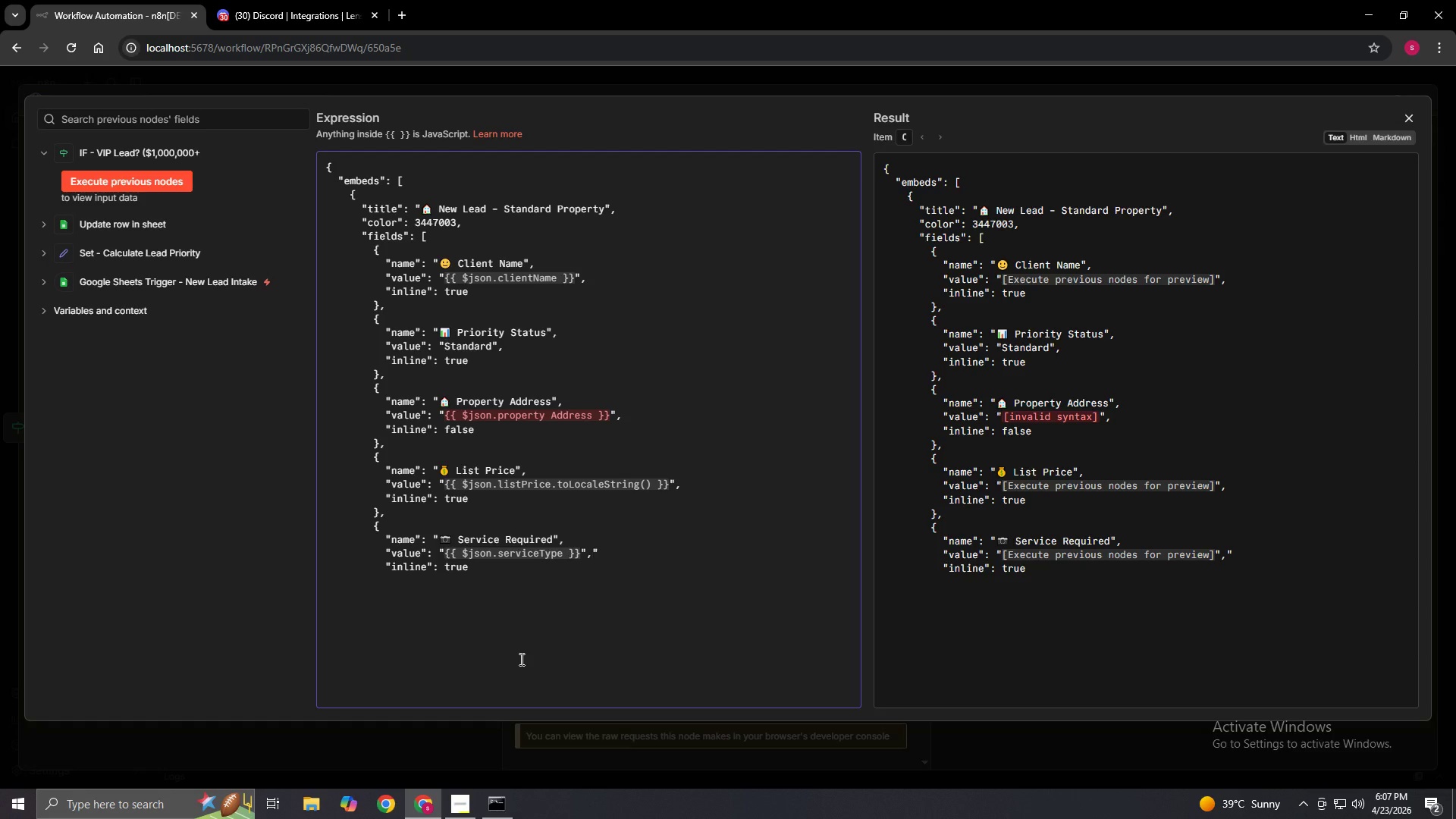 
key(End)
 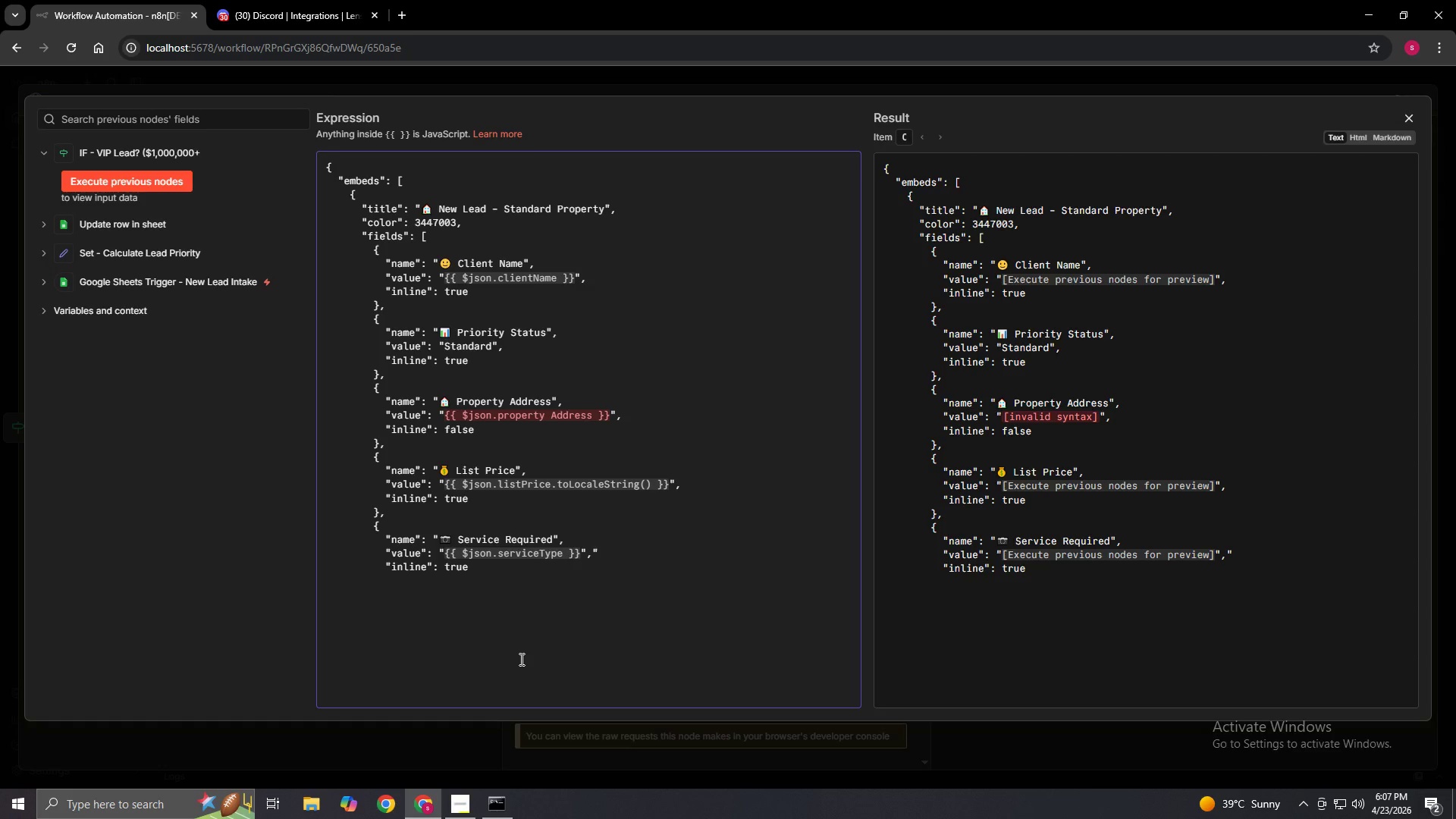 
key(Delete)
 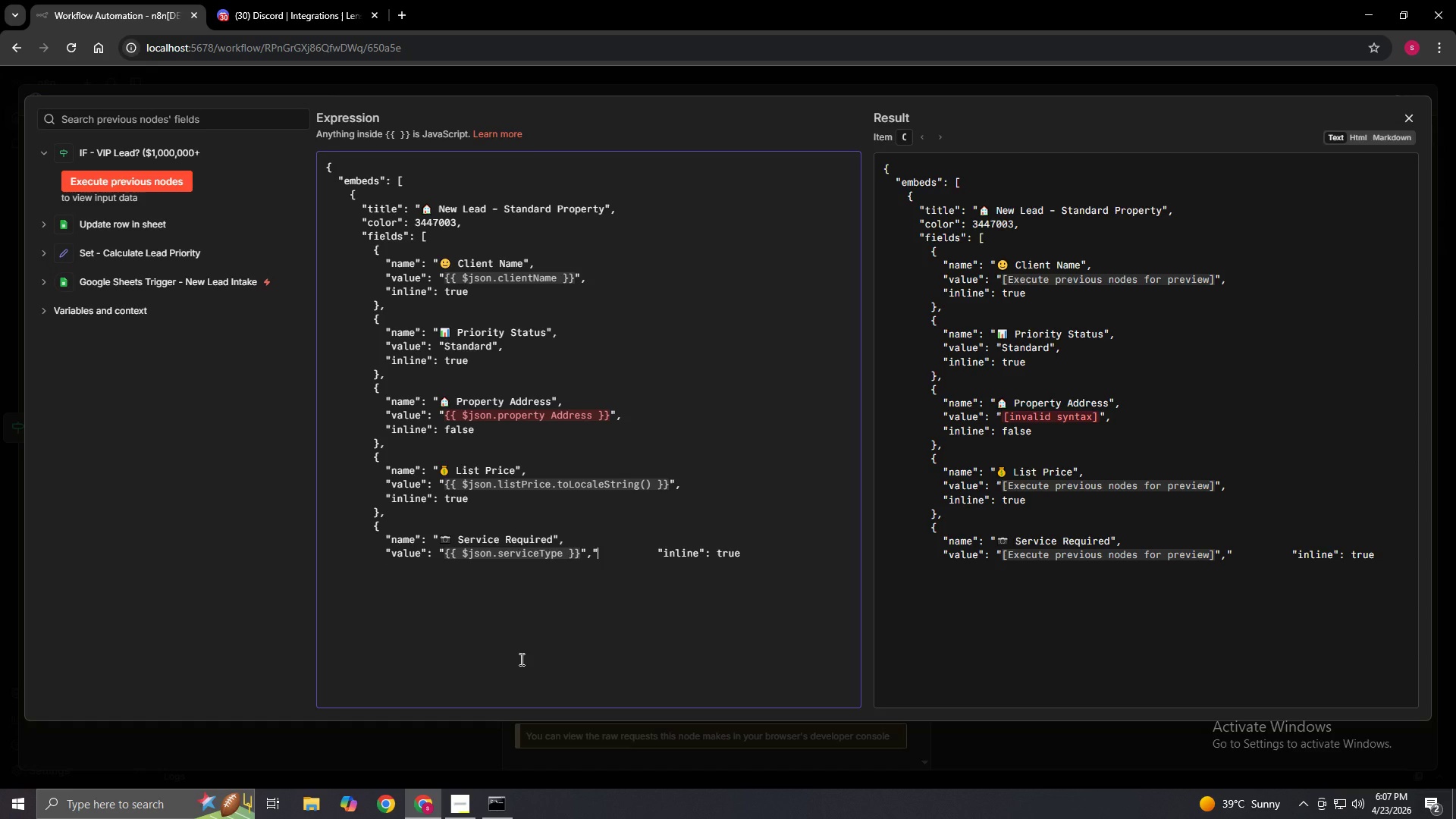 
key(Enter)
 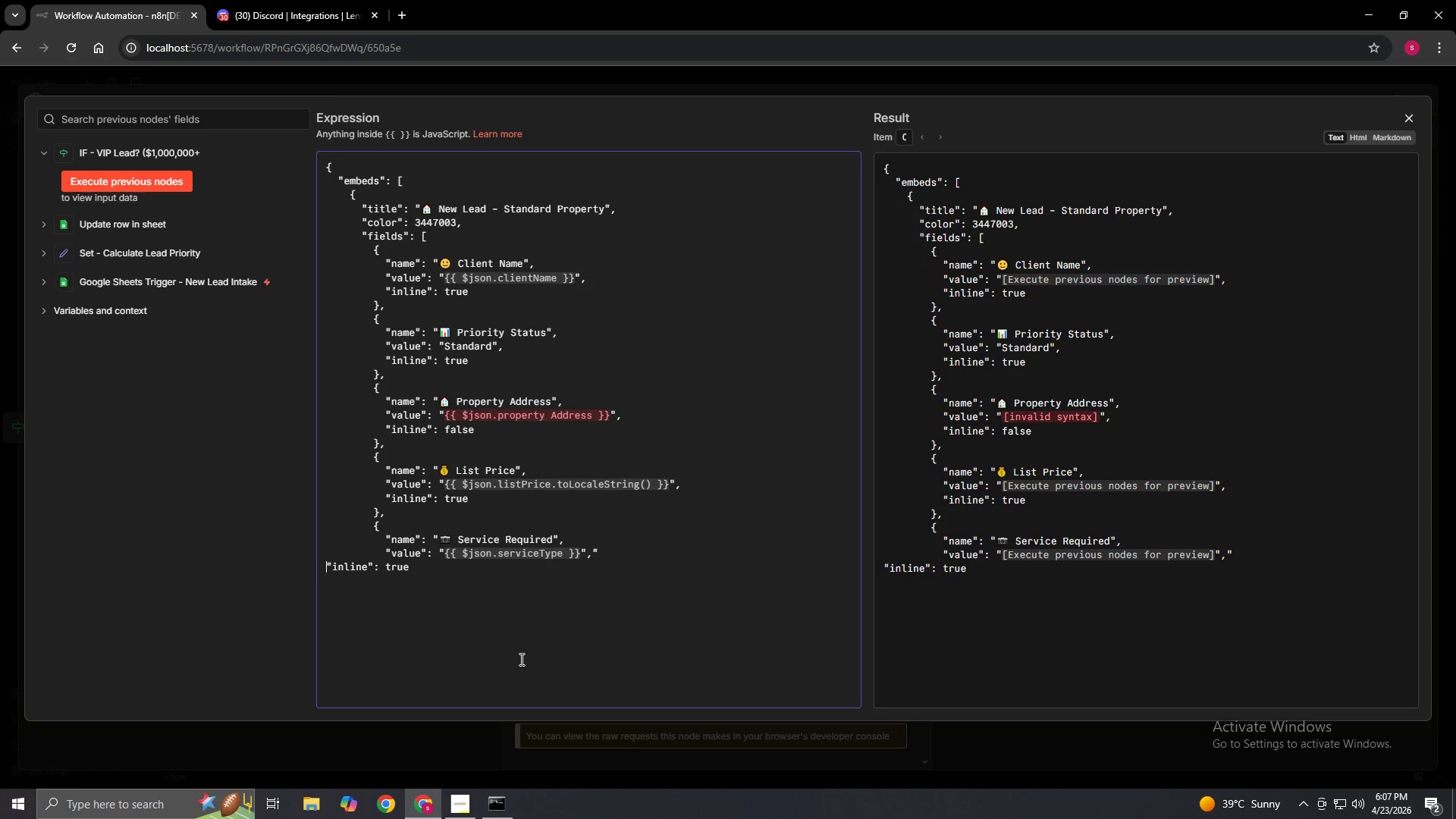 
key(Space)
 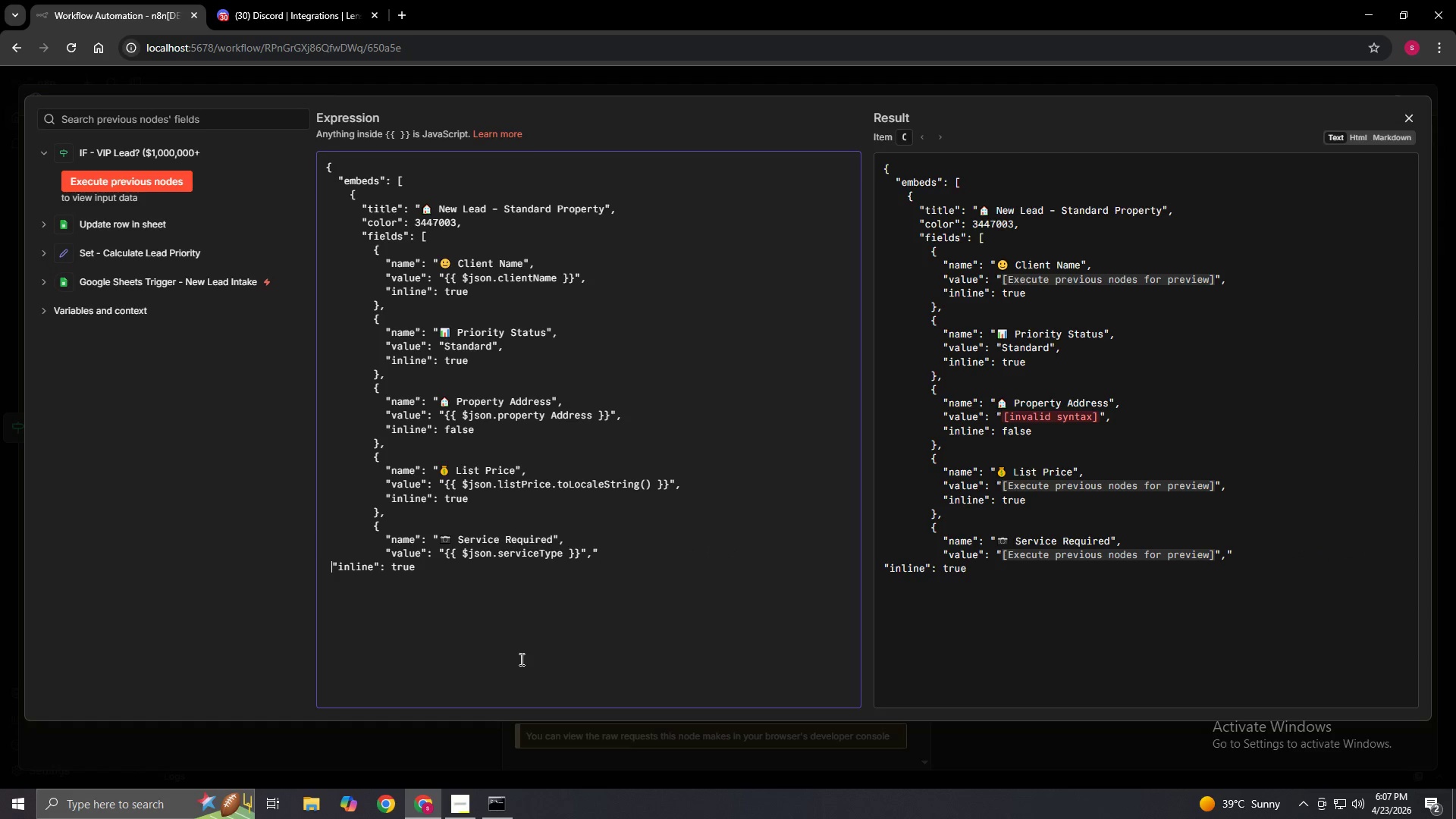 
key(Space)
 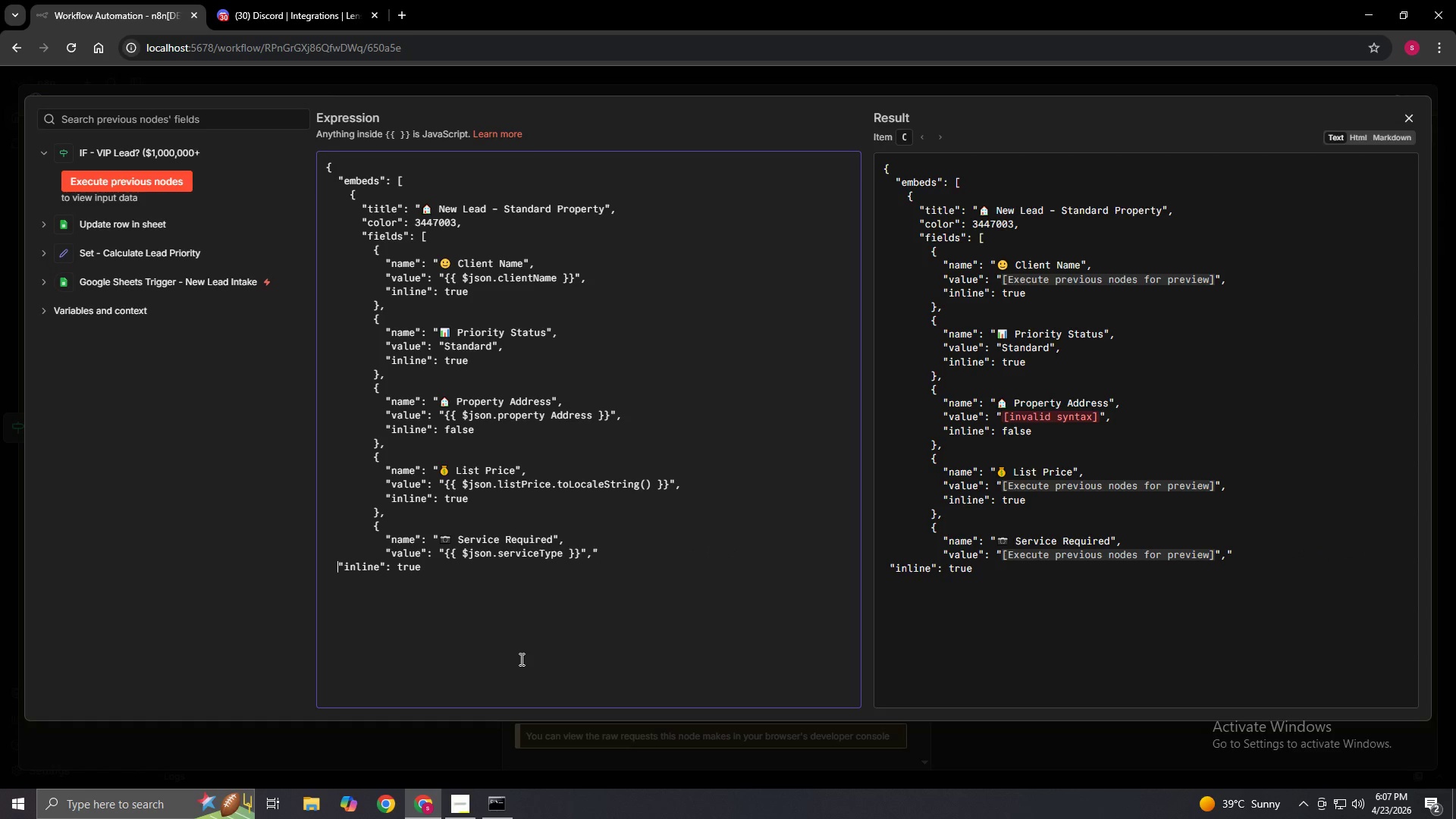 
key(Space)
 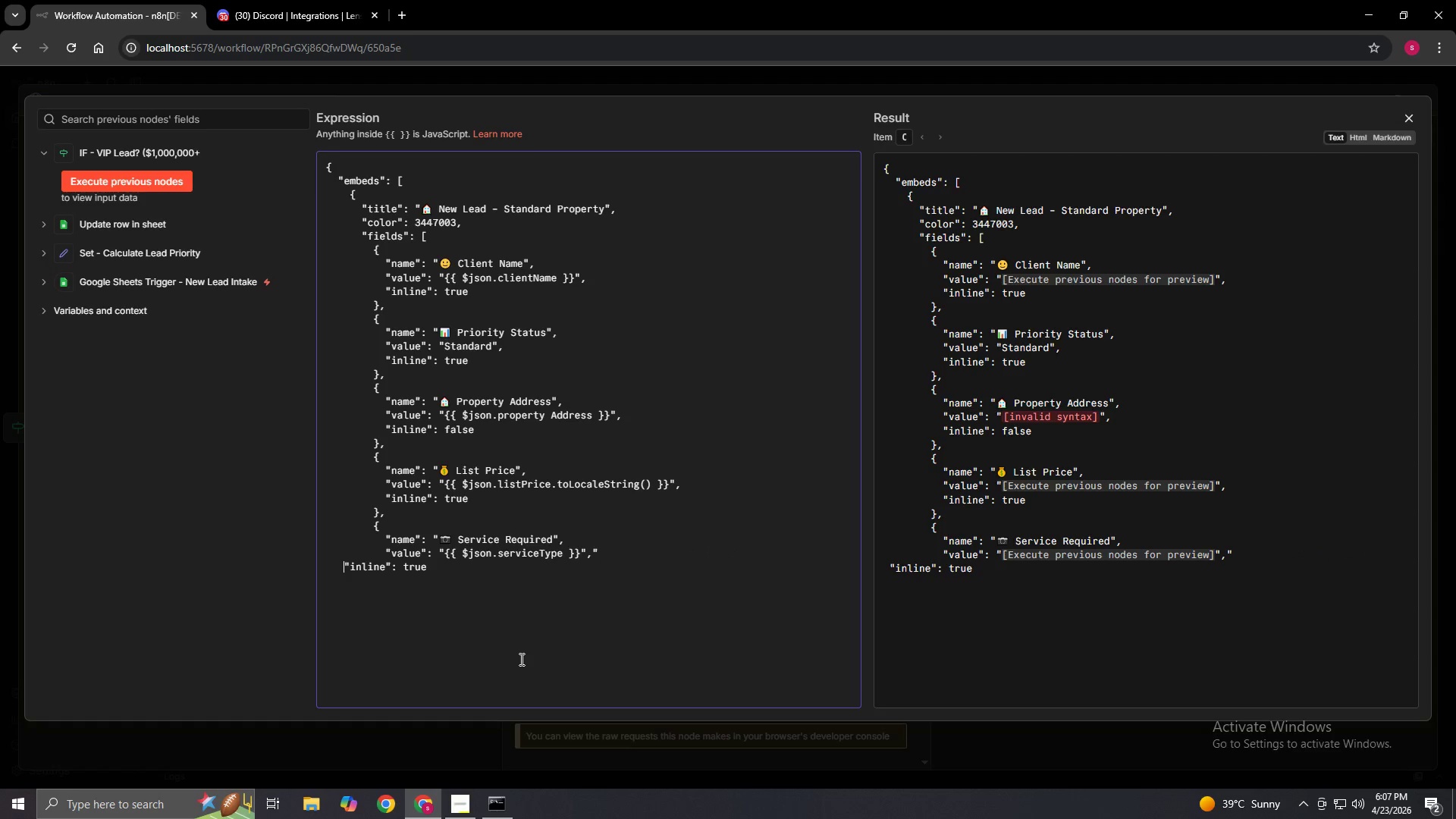 
key(Space)
 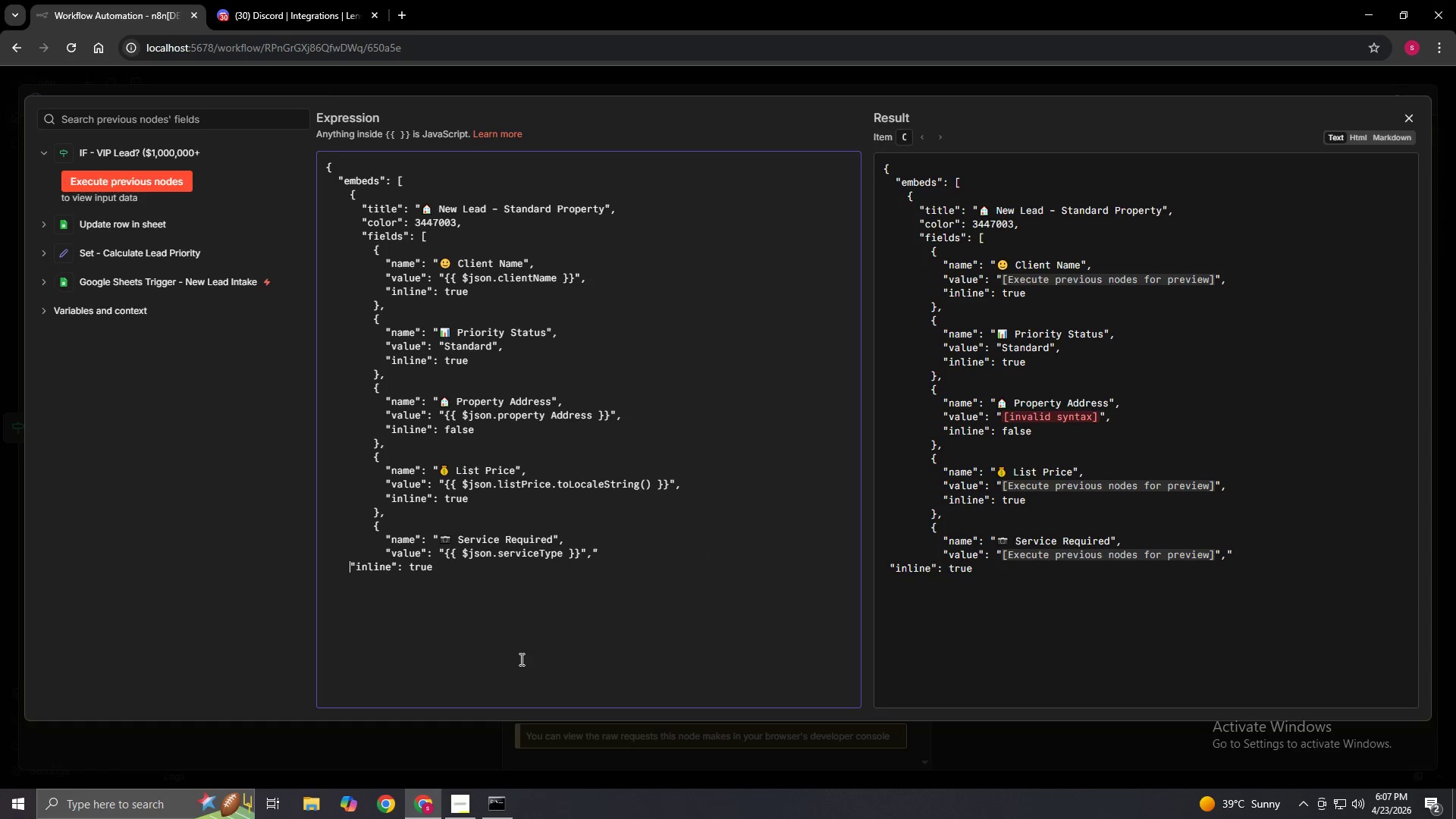 
key(Space)
 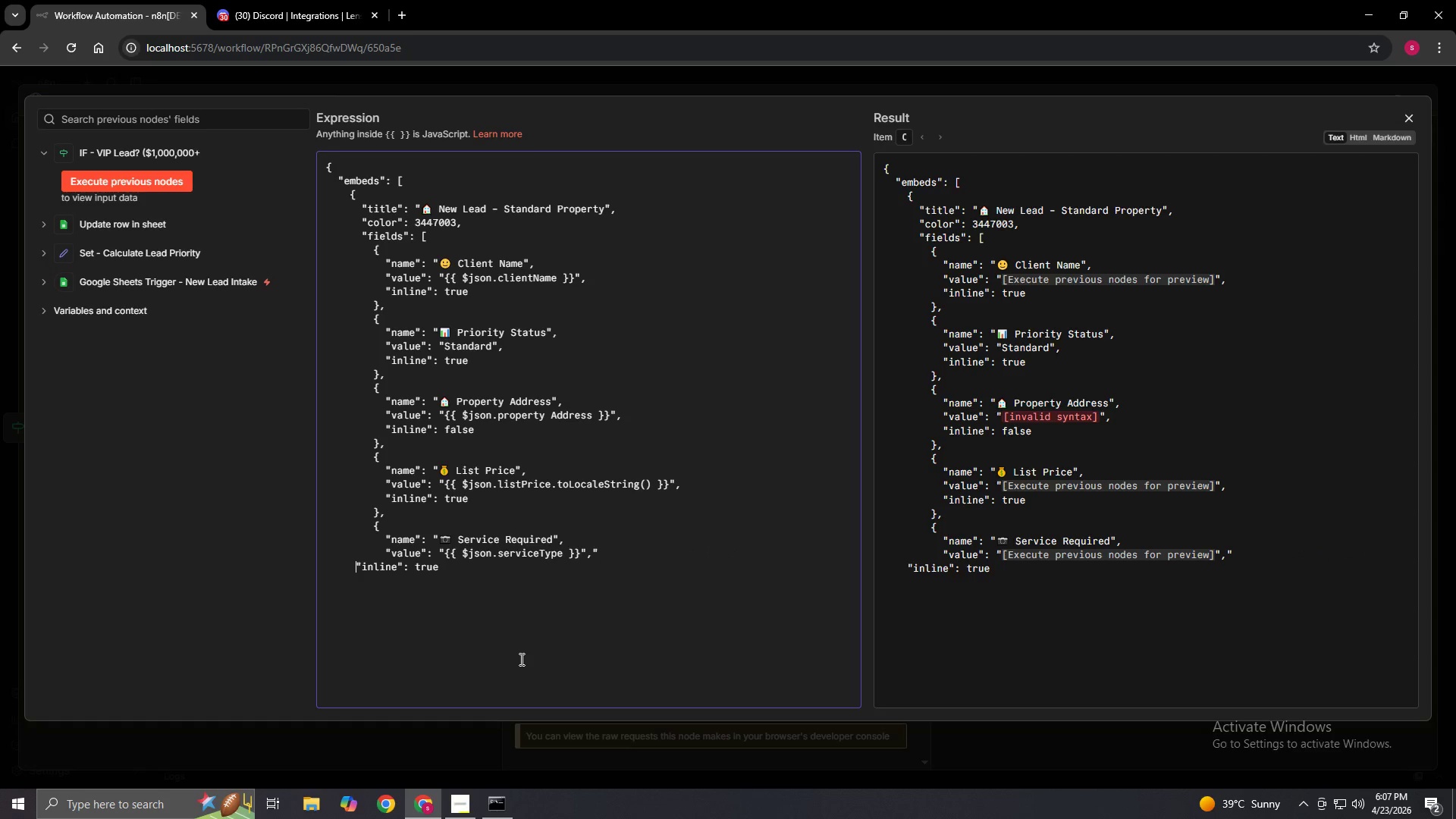 
key(Space)
 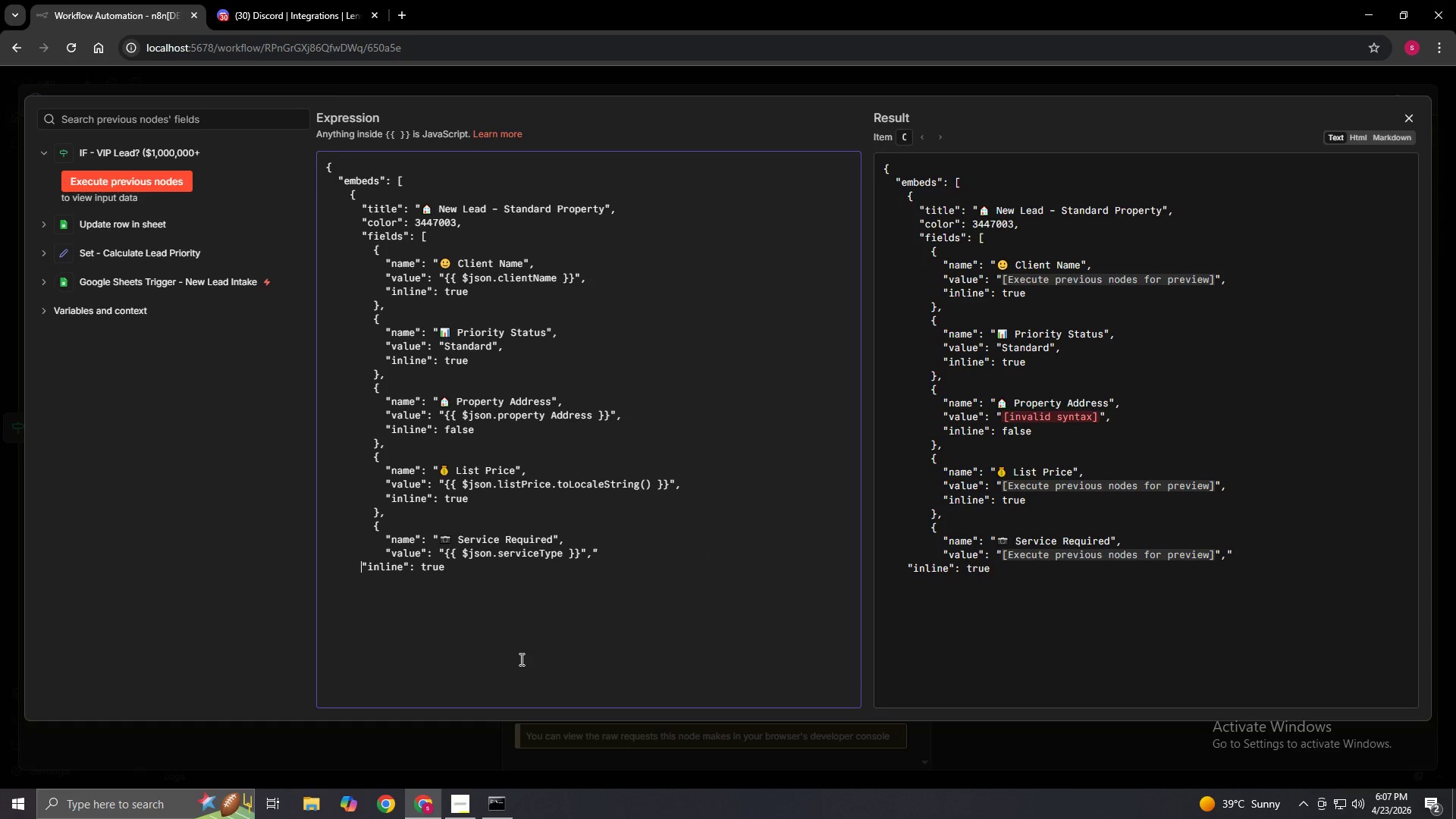 
key(Space)
 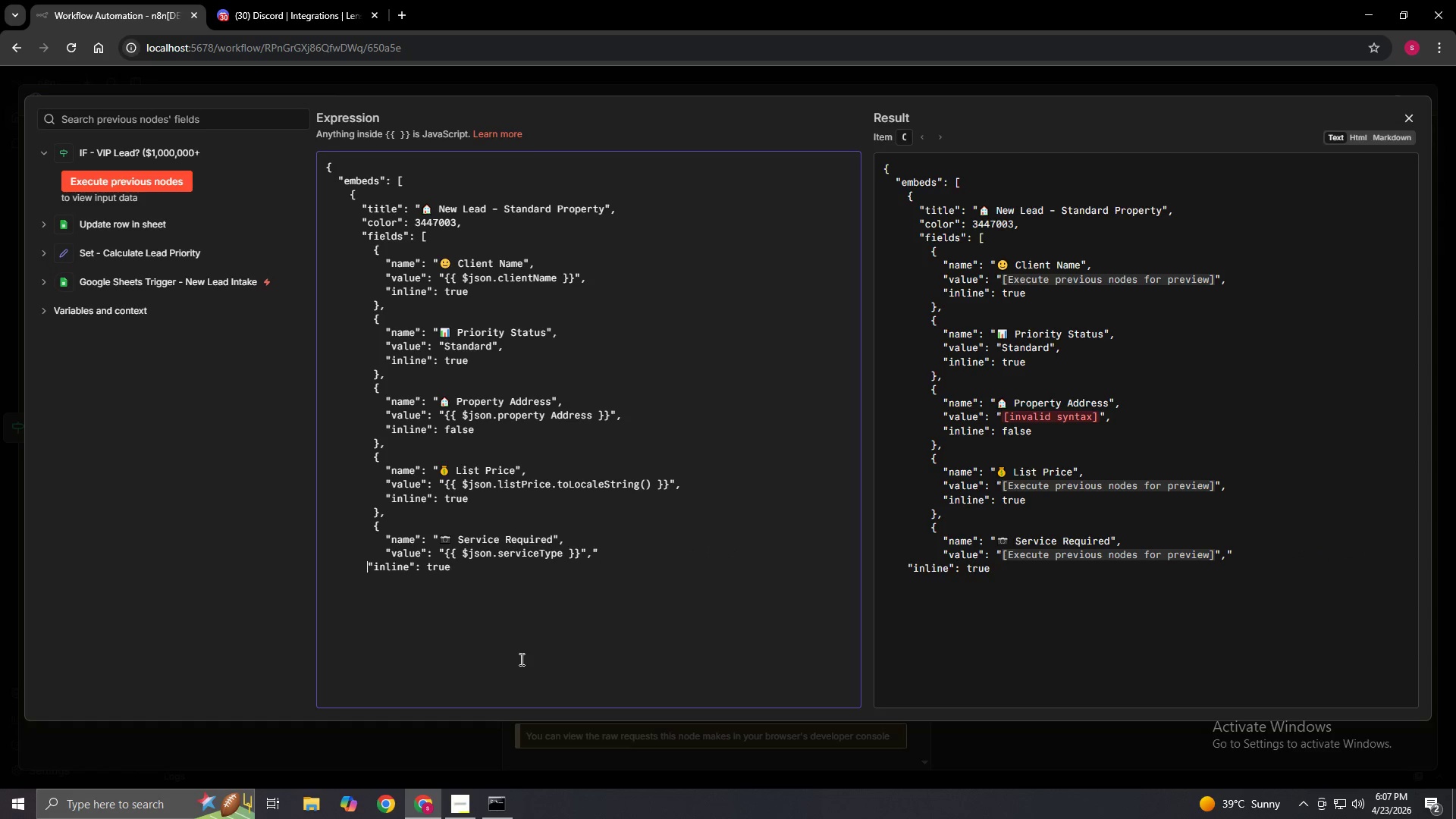 
key(Space)
 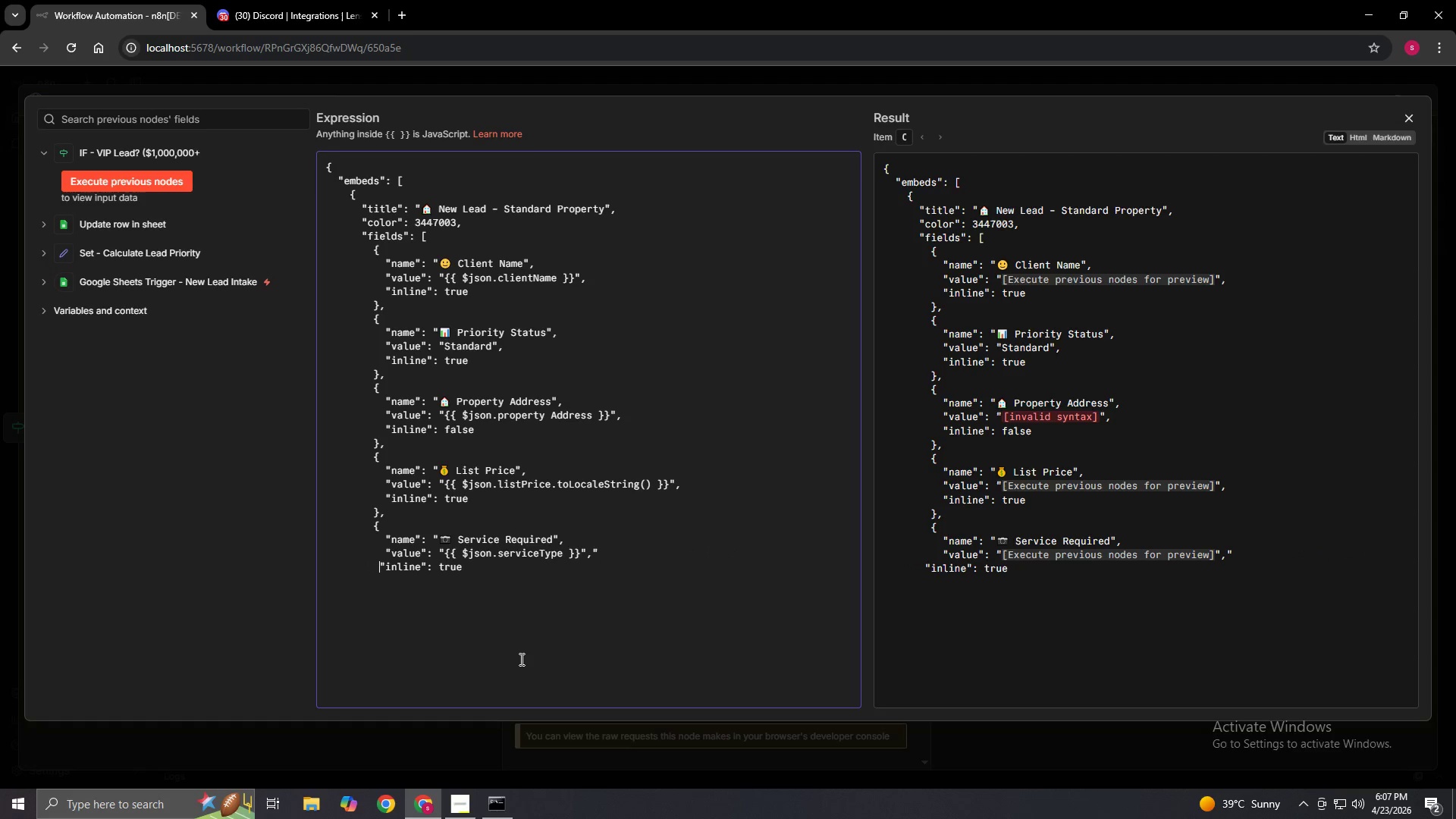 
key(Space)
 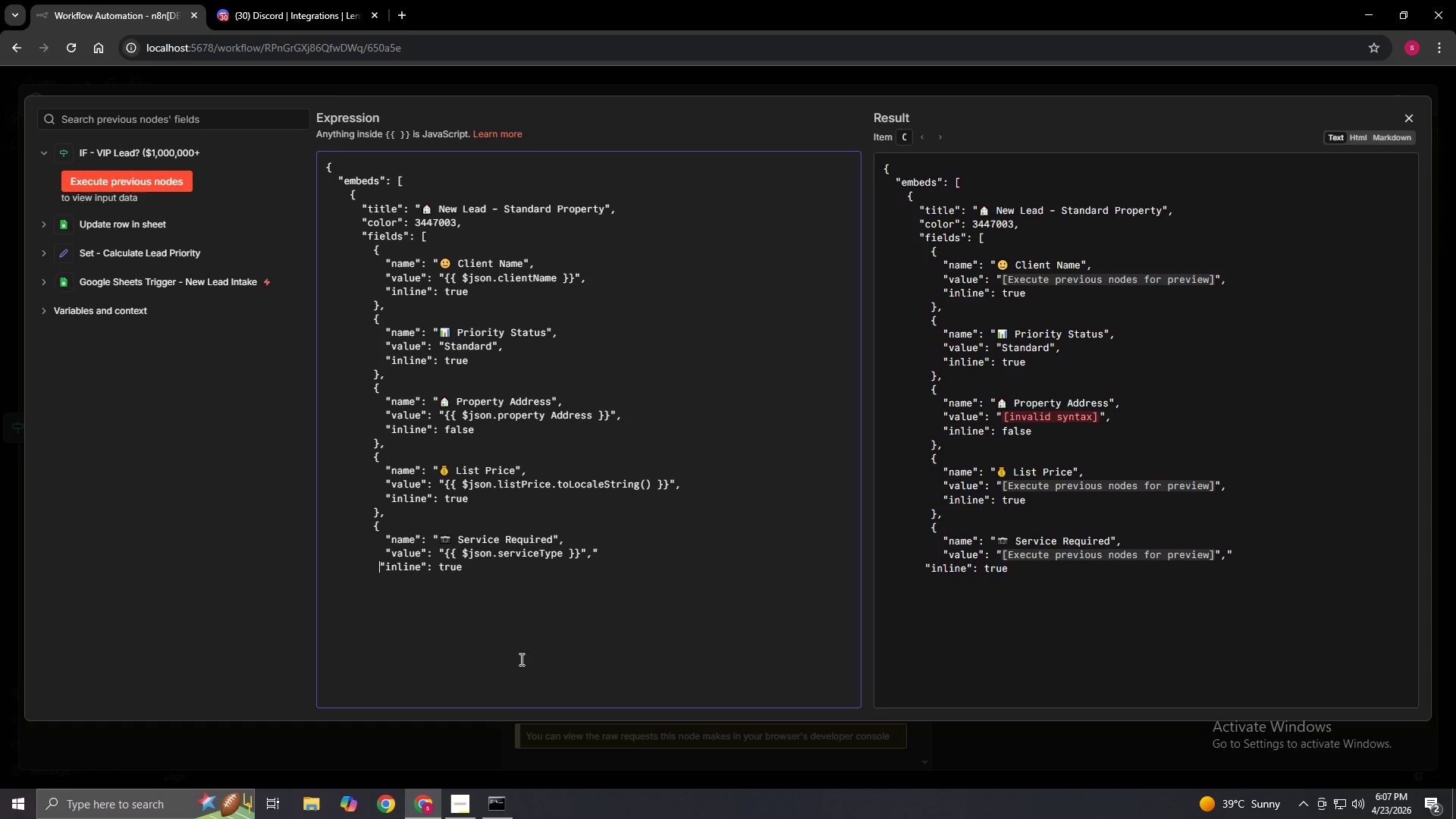 
key(Space)
 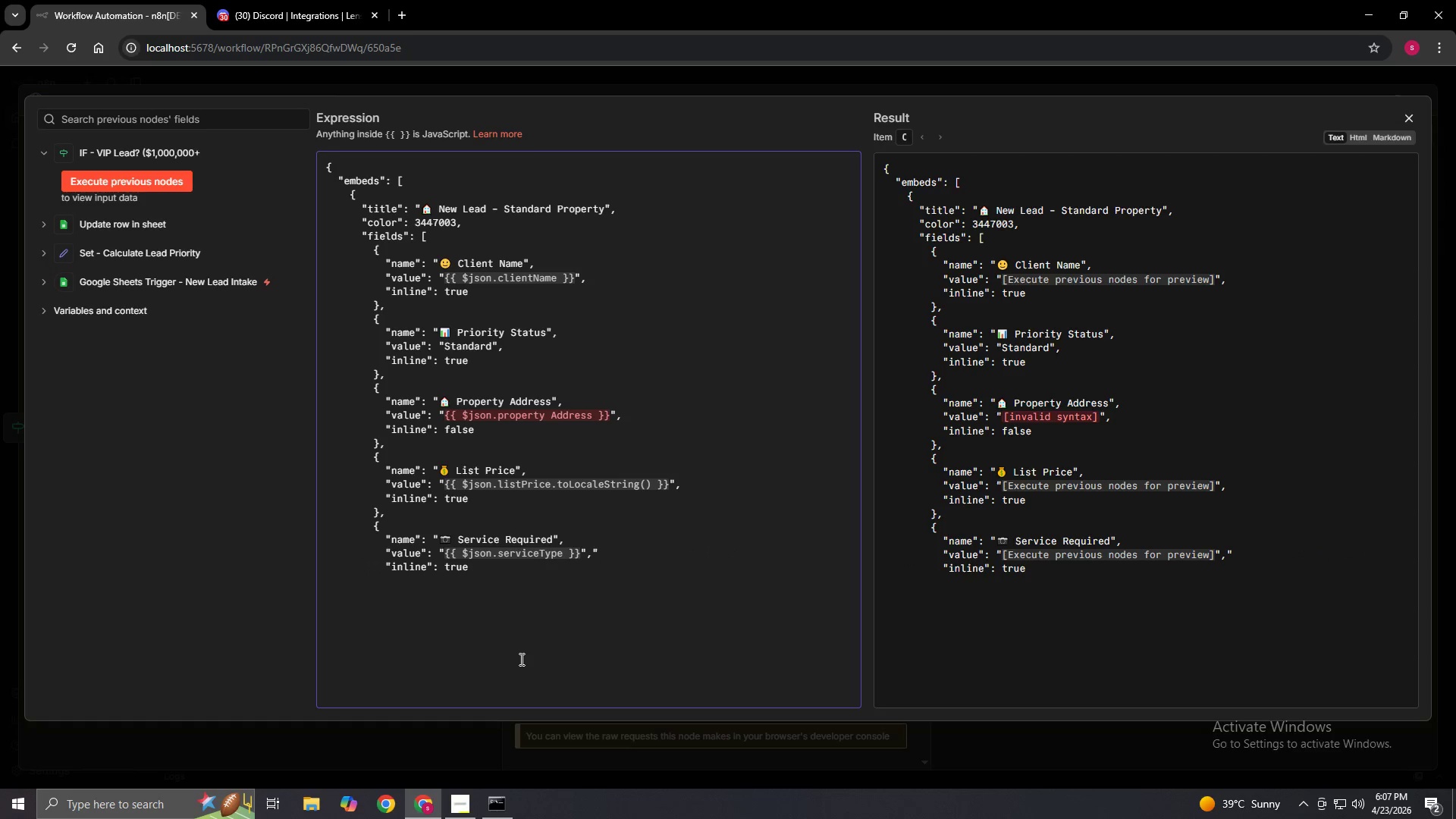 
key(ArrowUp)
 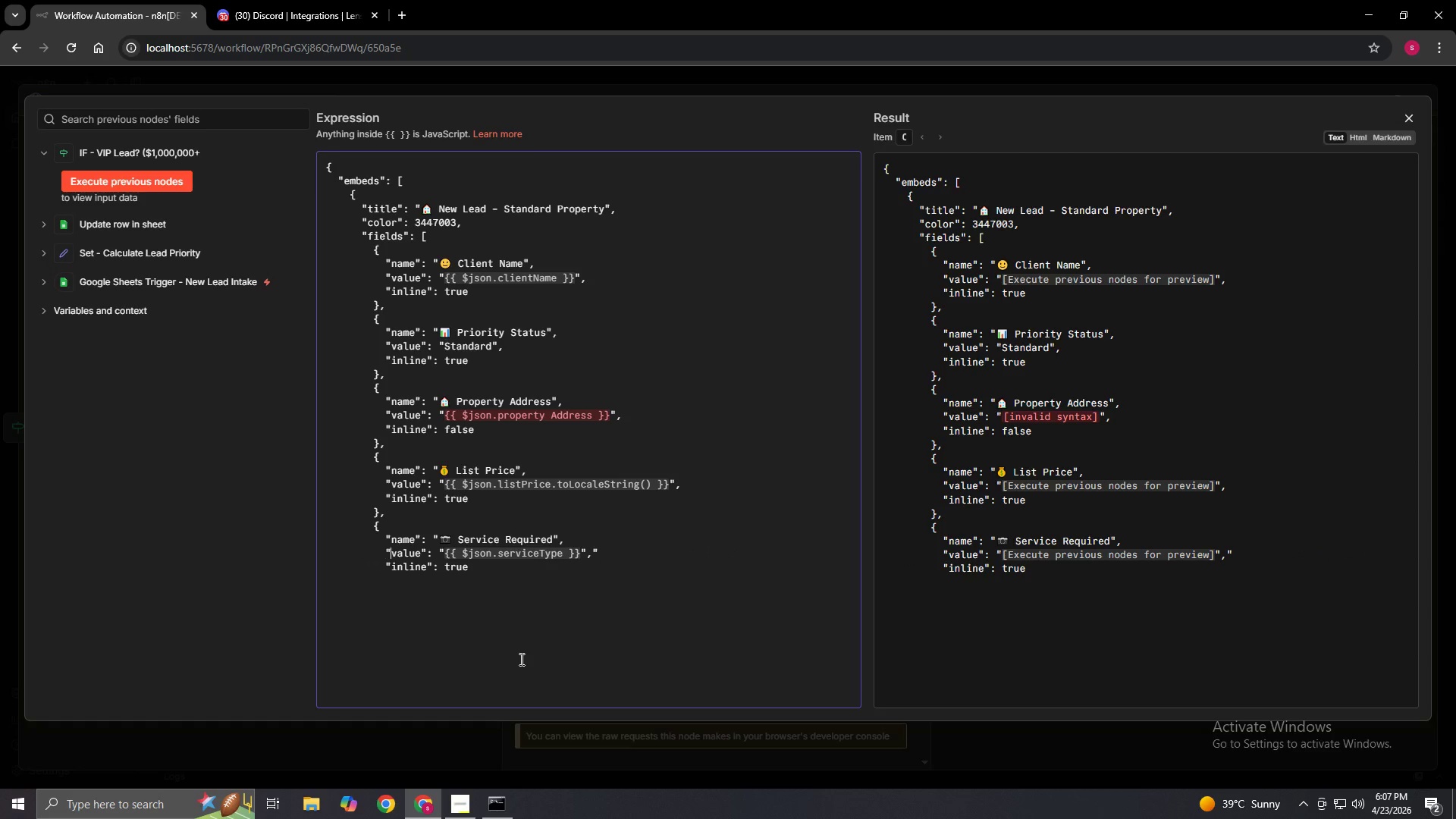 
hold_key(key=ArrowRight, duration=1.48)
 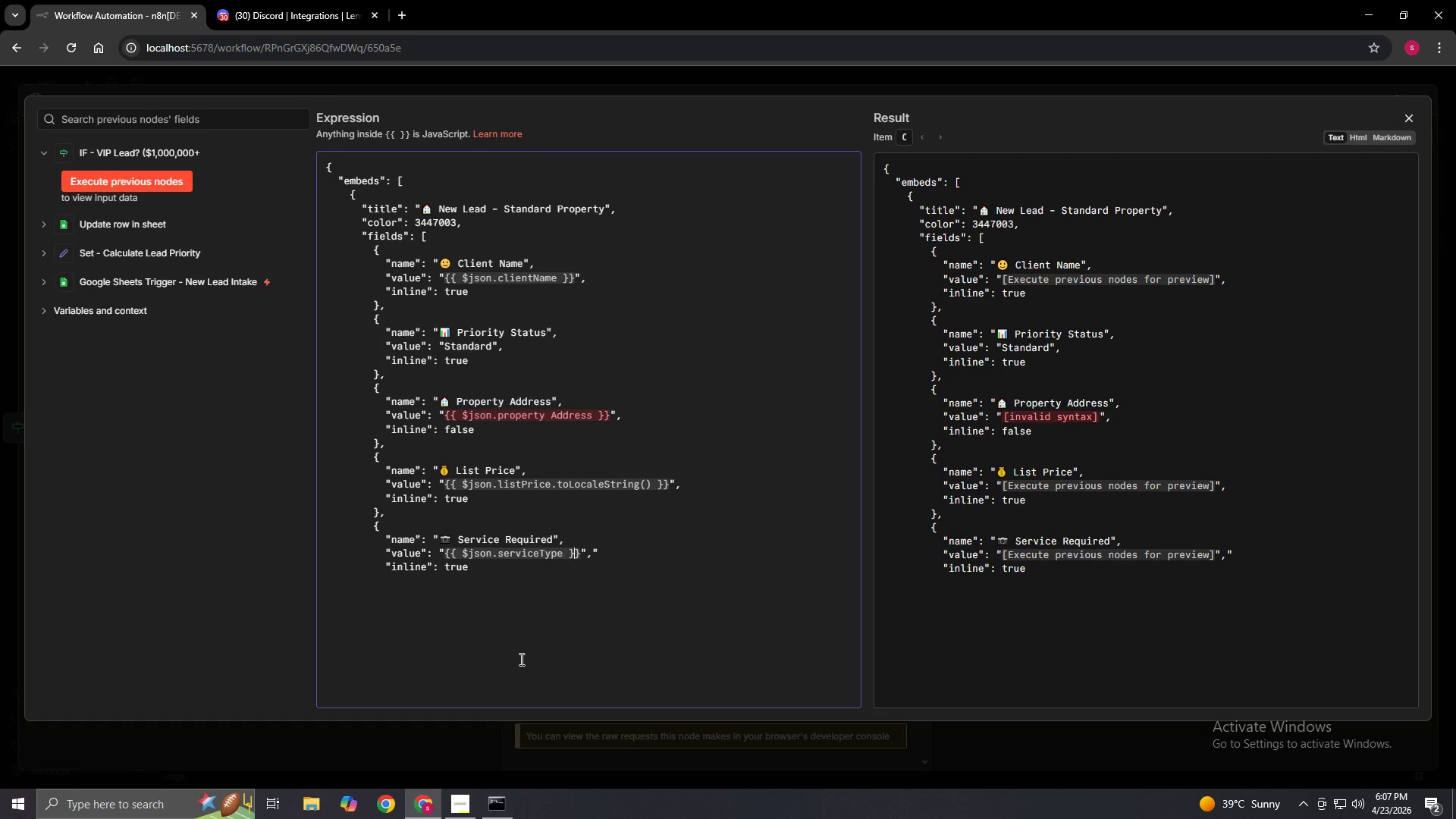 
key(ArrowRight)
 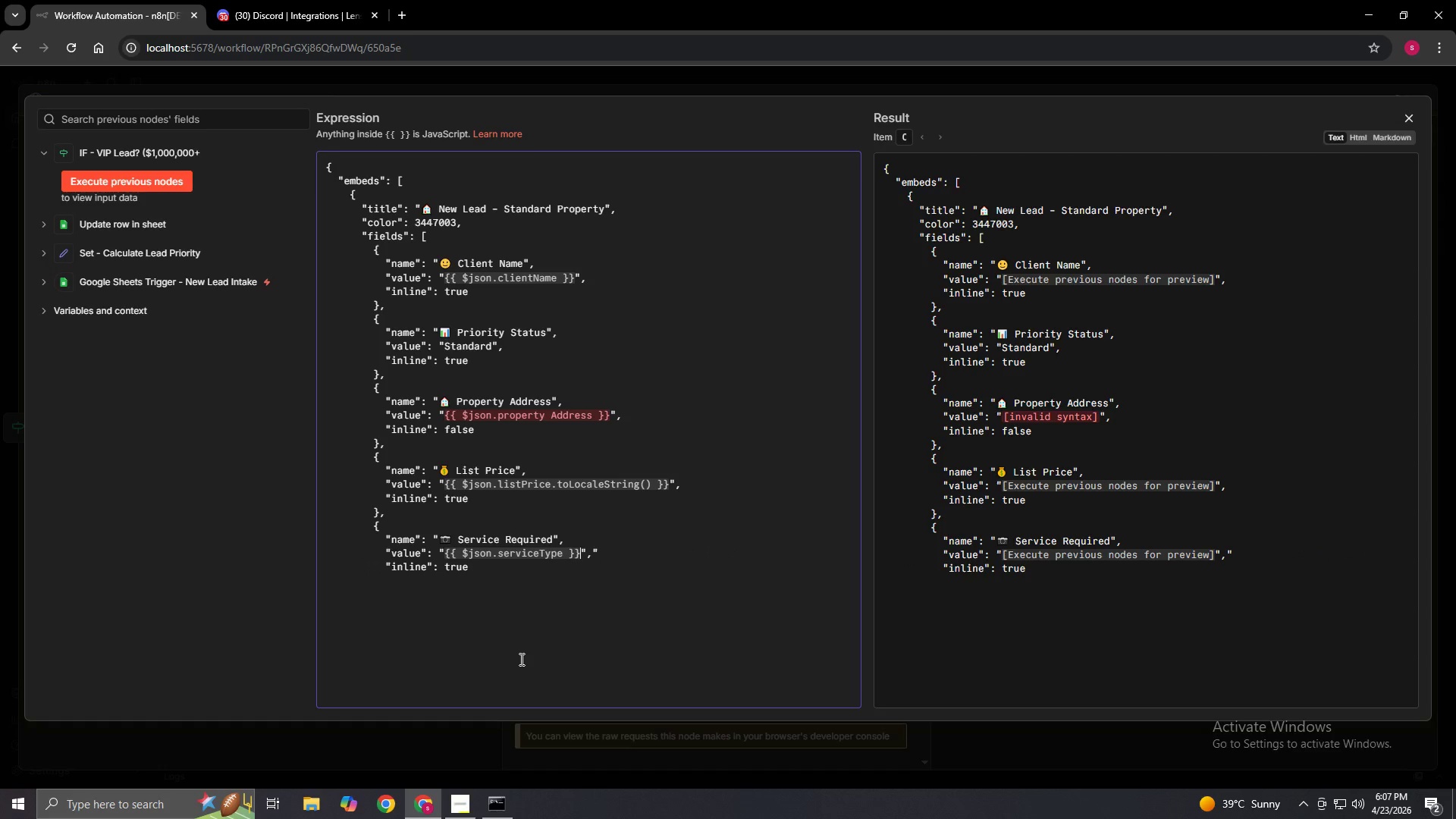 
key(ArrowRight)
 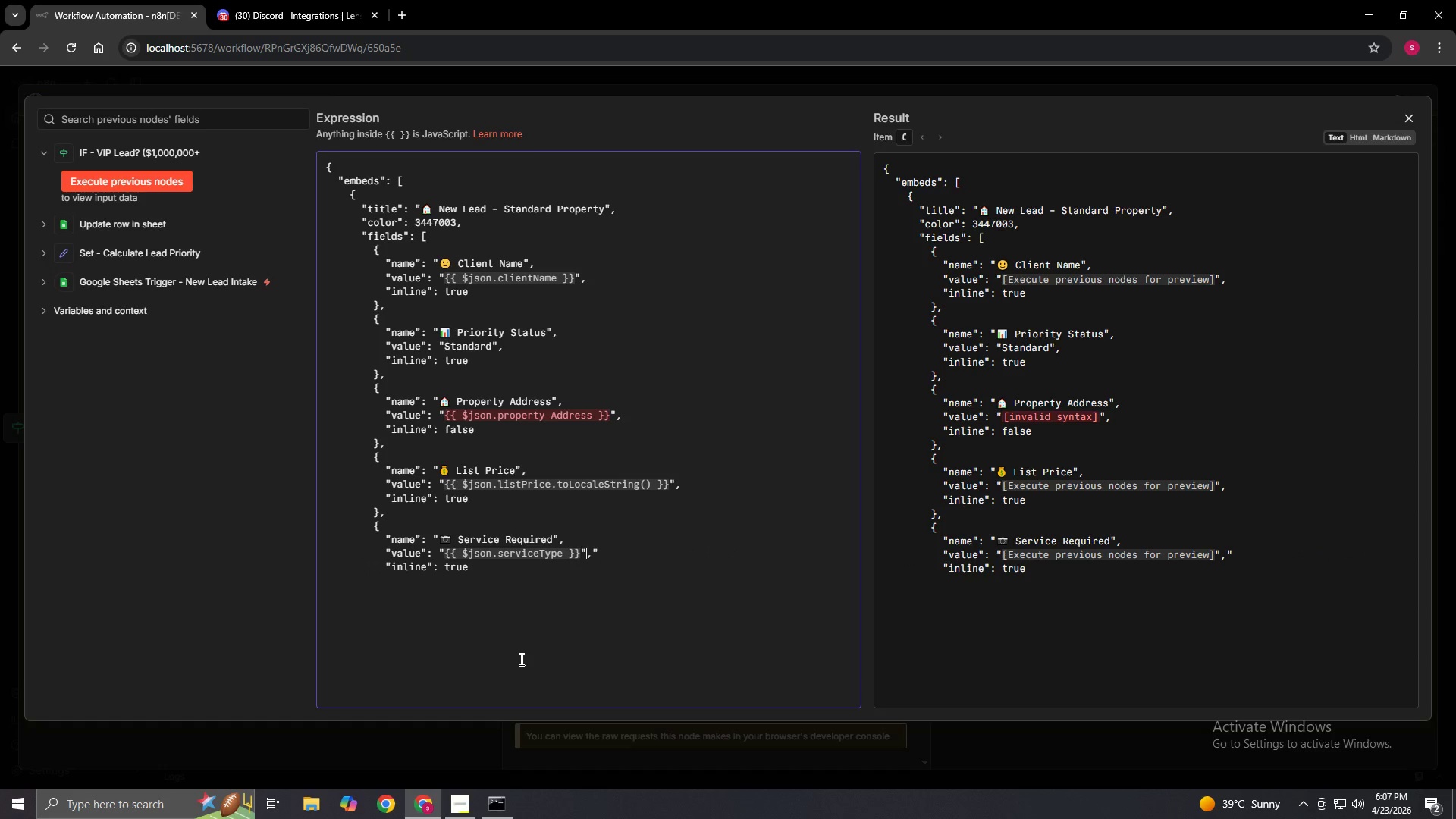 
key(ArrowRight)
 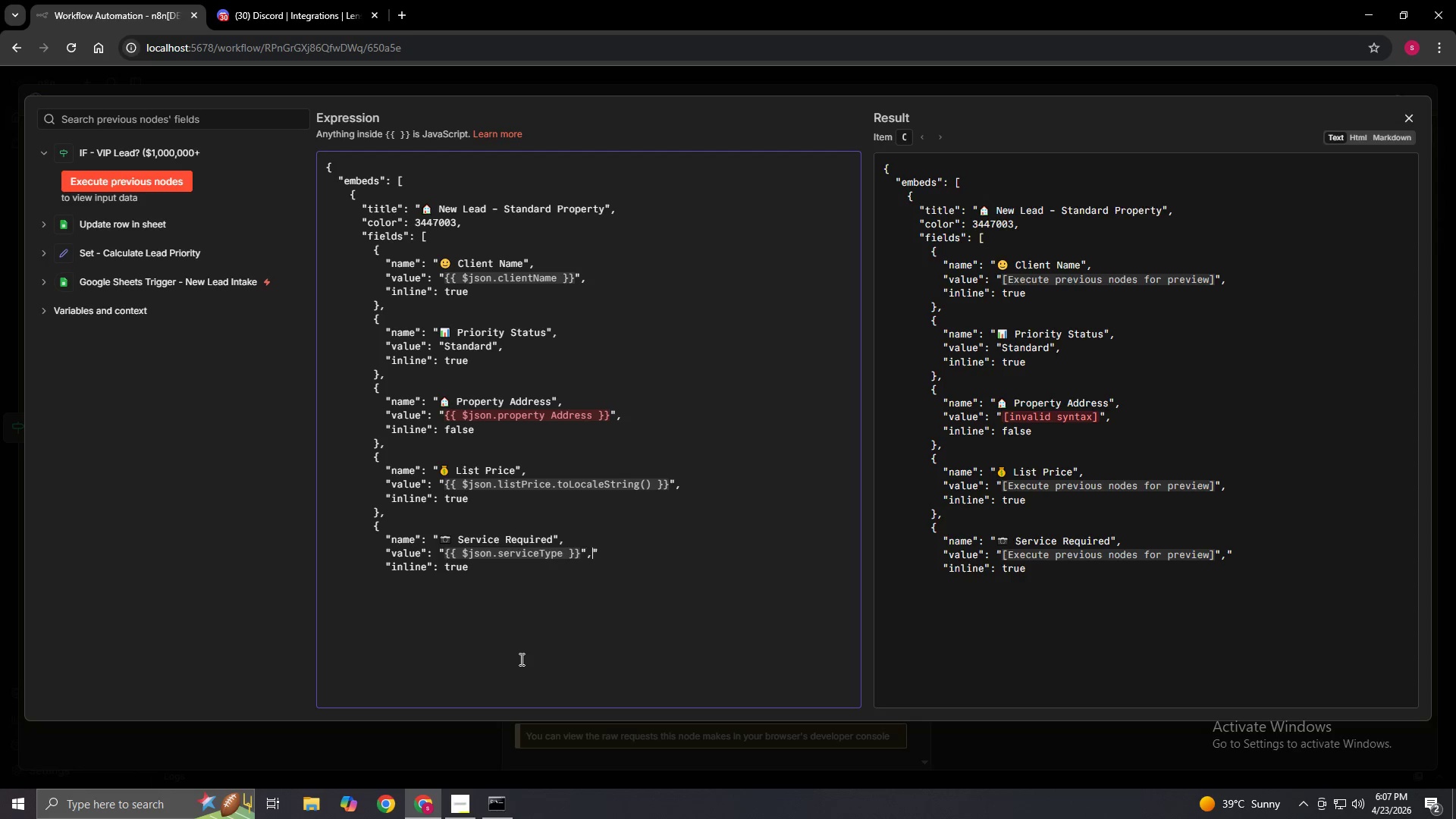 
key(ArrowRight)
 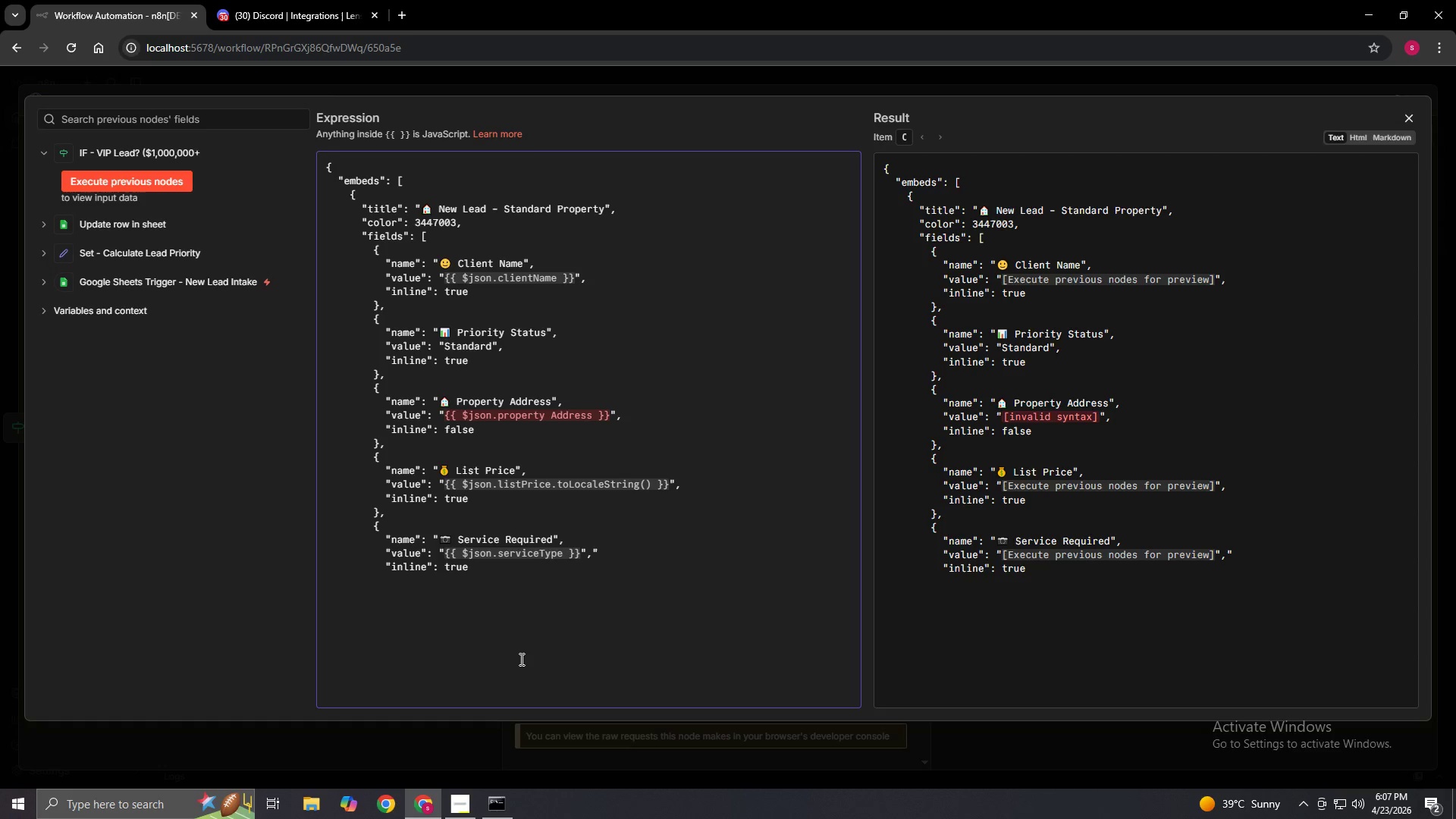 
key(End)
 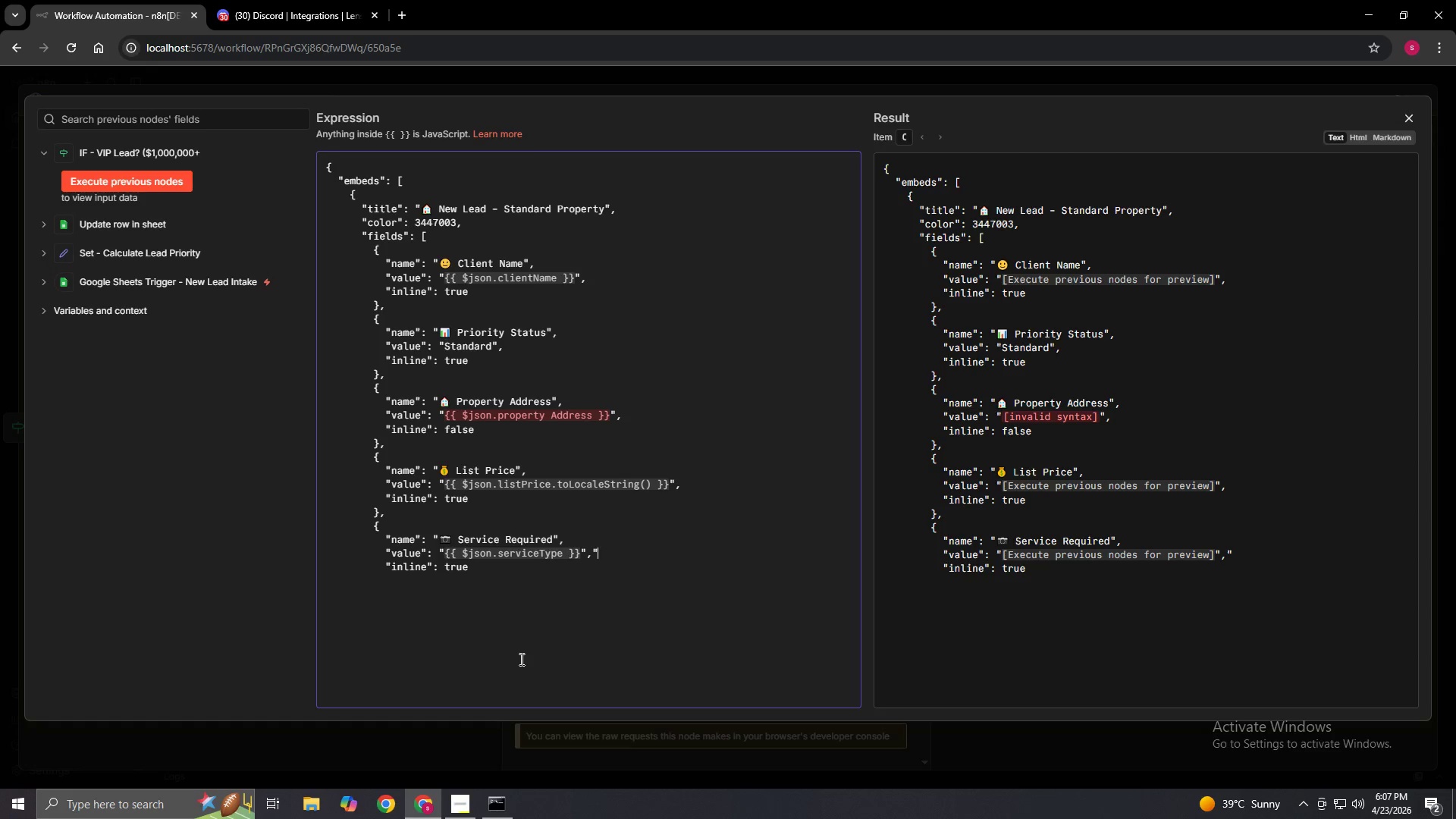 
key(ArrowLeft)
 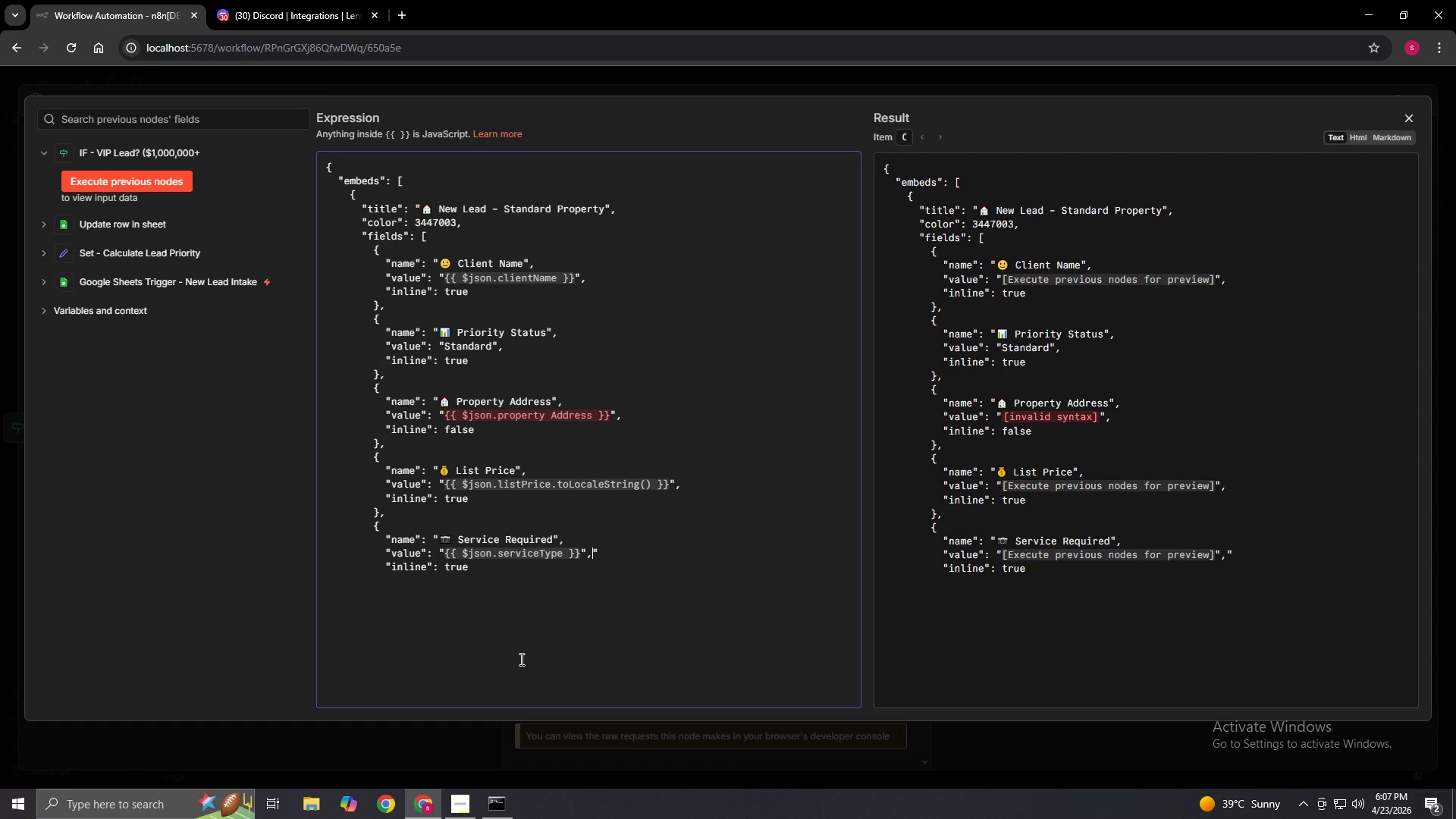 
key(Delete)
 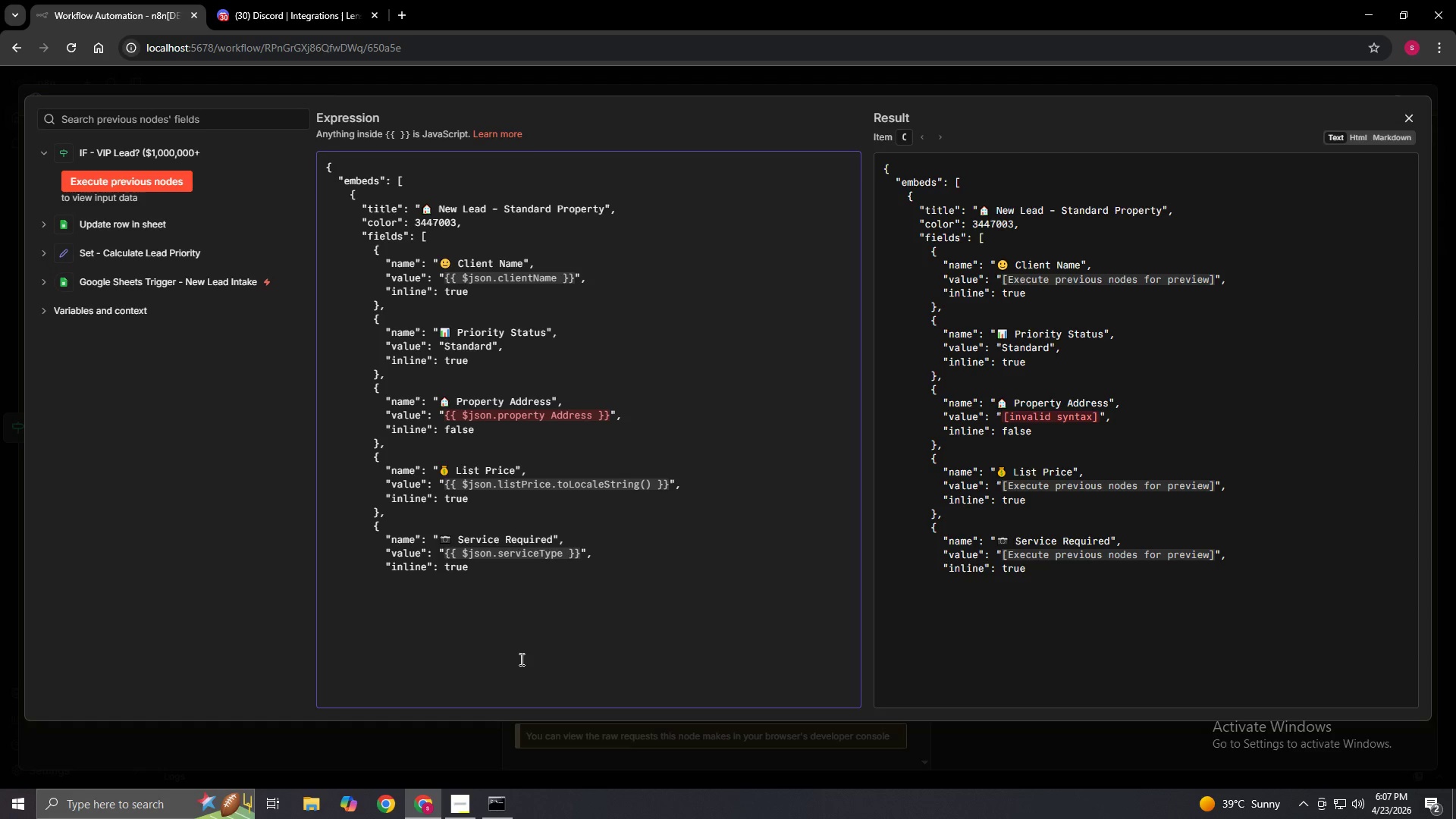 
key(End)
 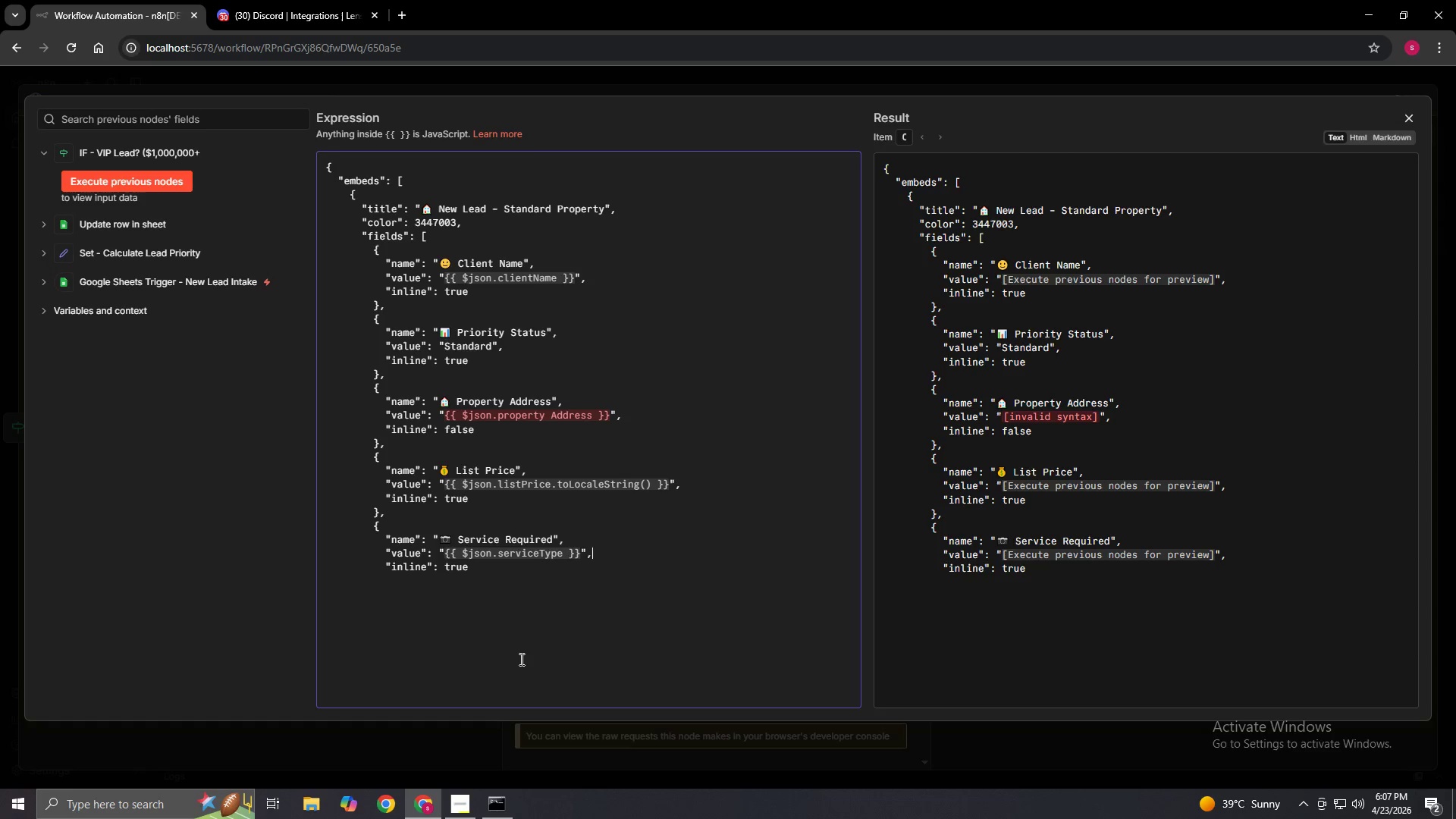 
key(End)
 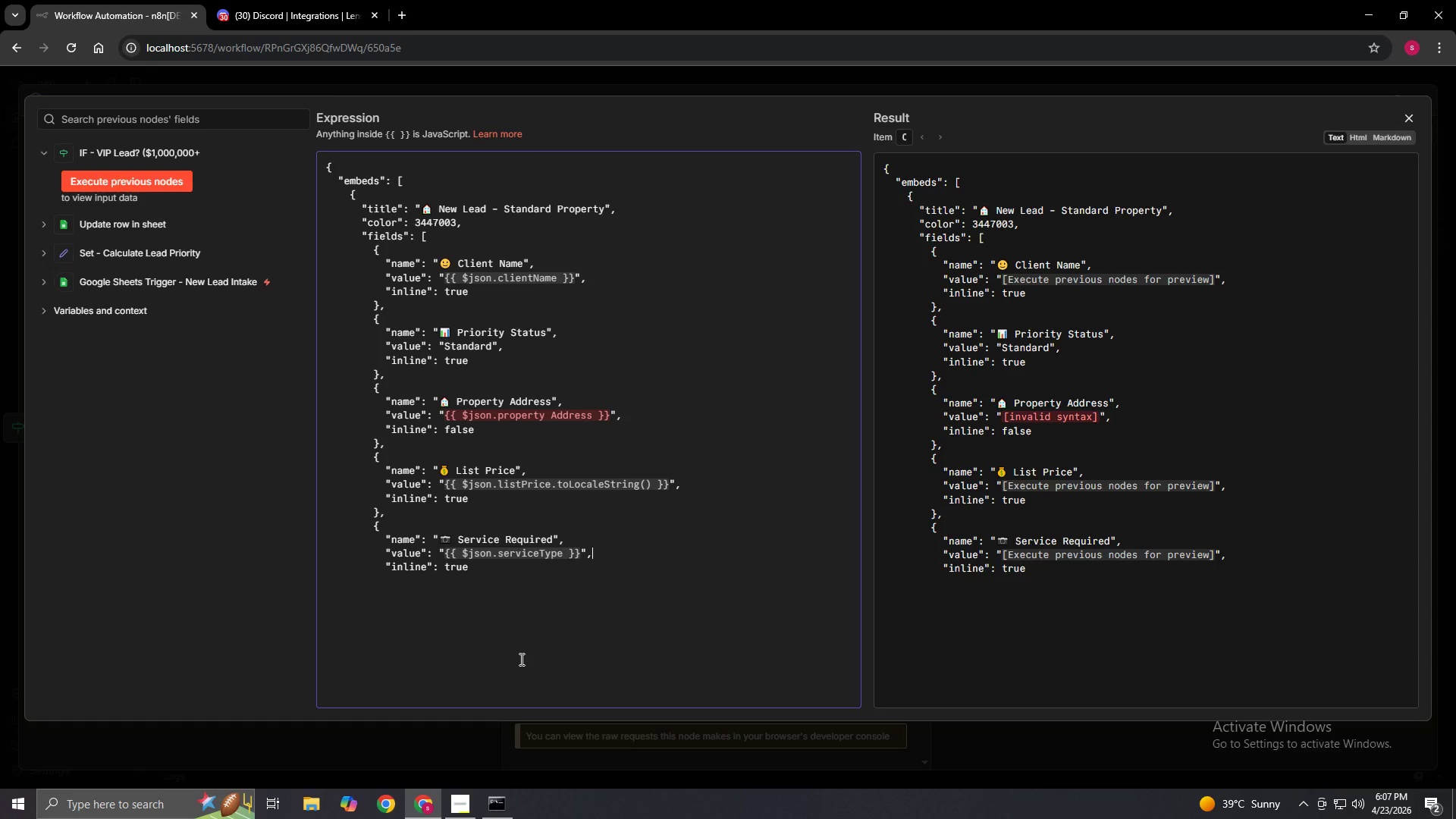 
key(ArrowDown)
 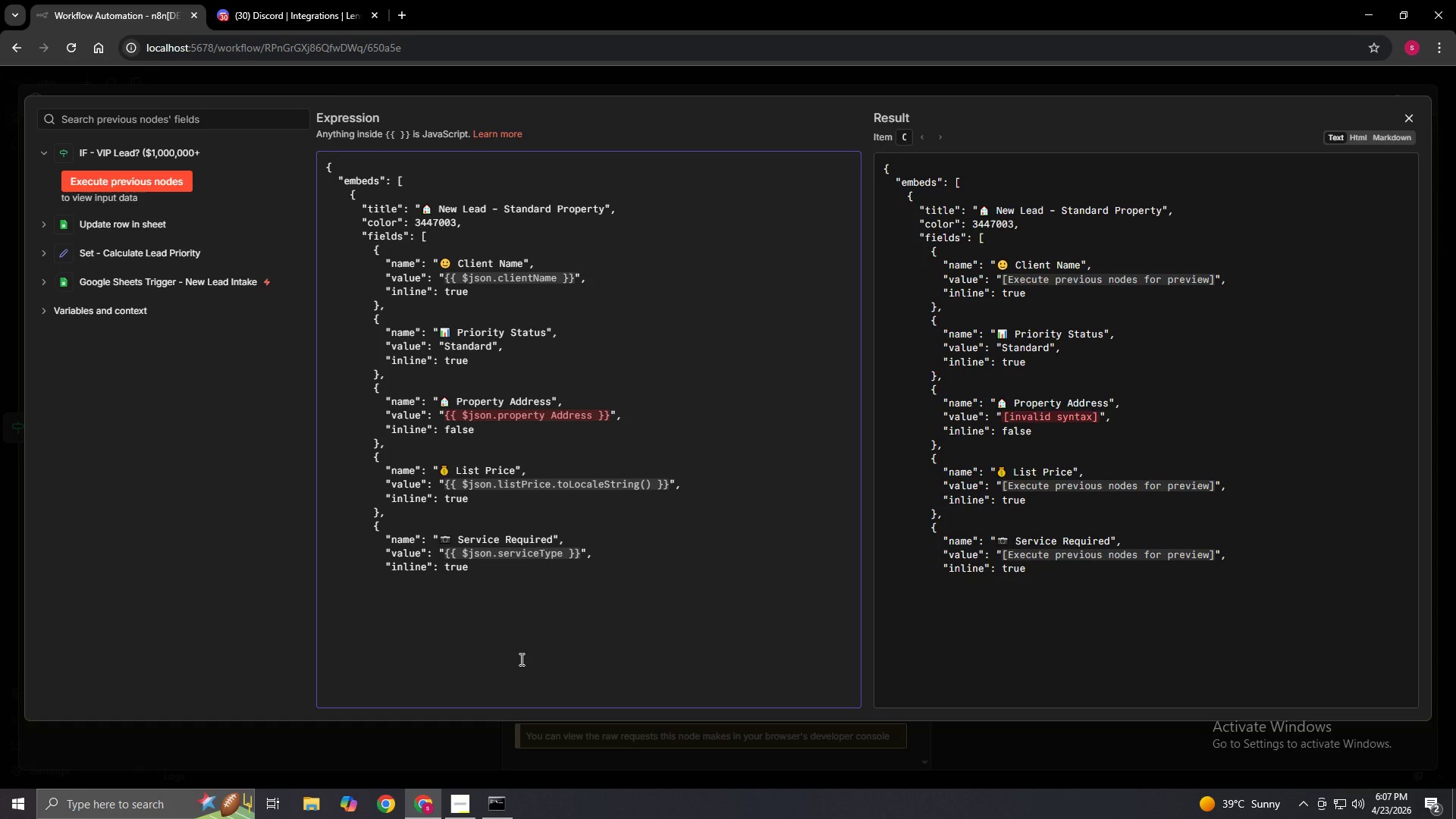 
key(Enter)
 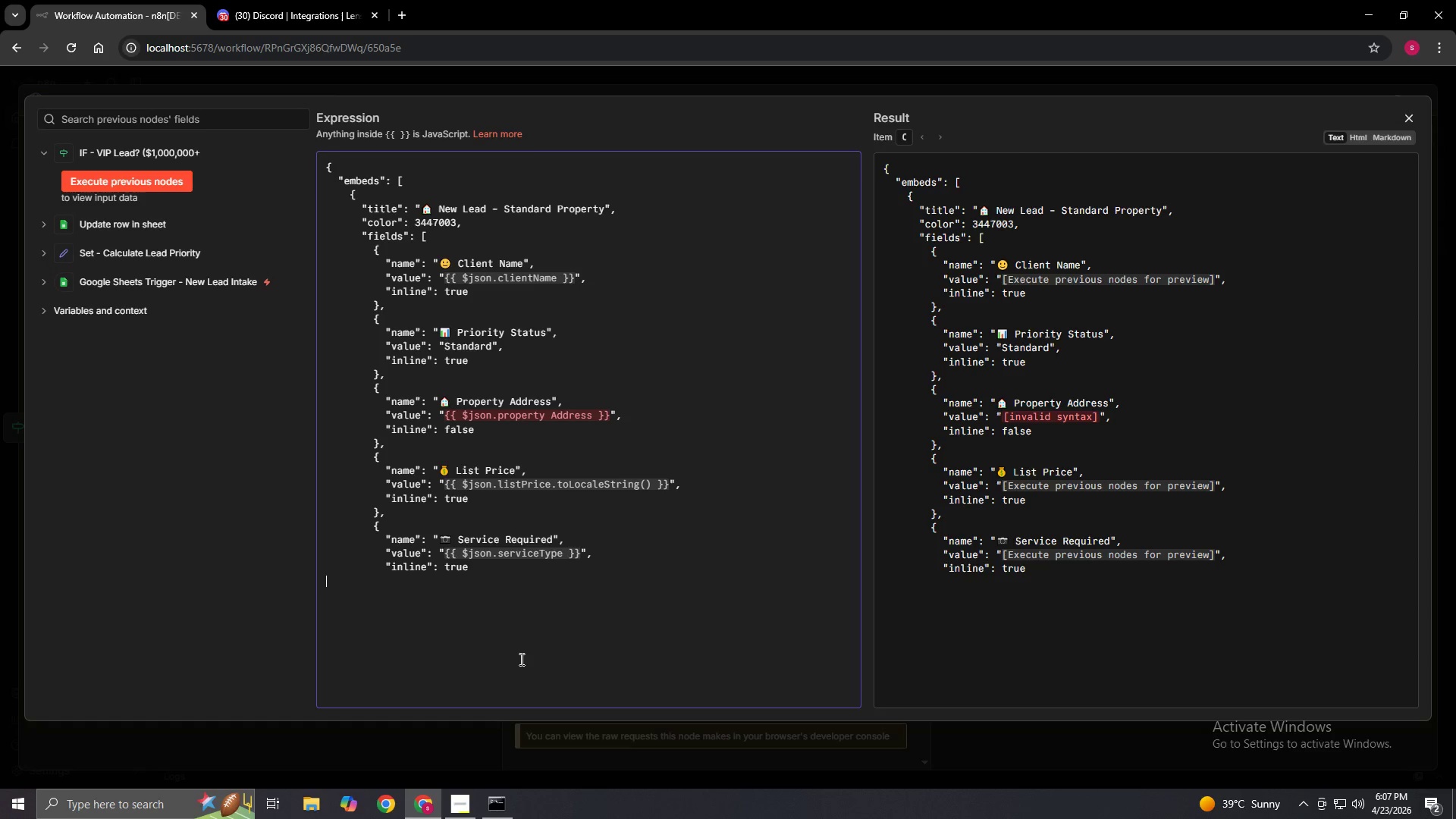 
key(Shift+ShiftLeft)
 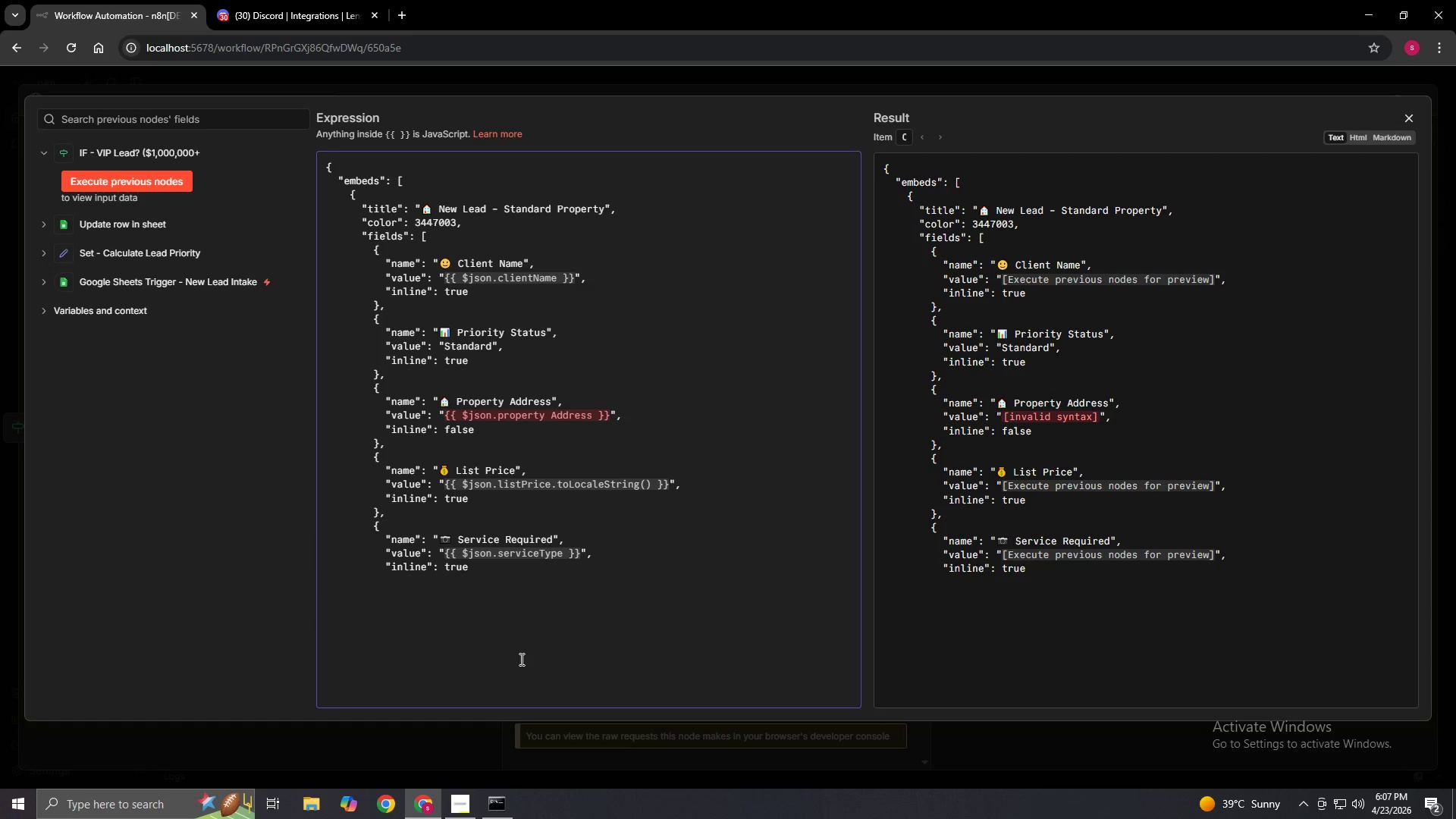 
key(Space)
 